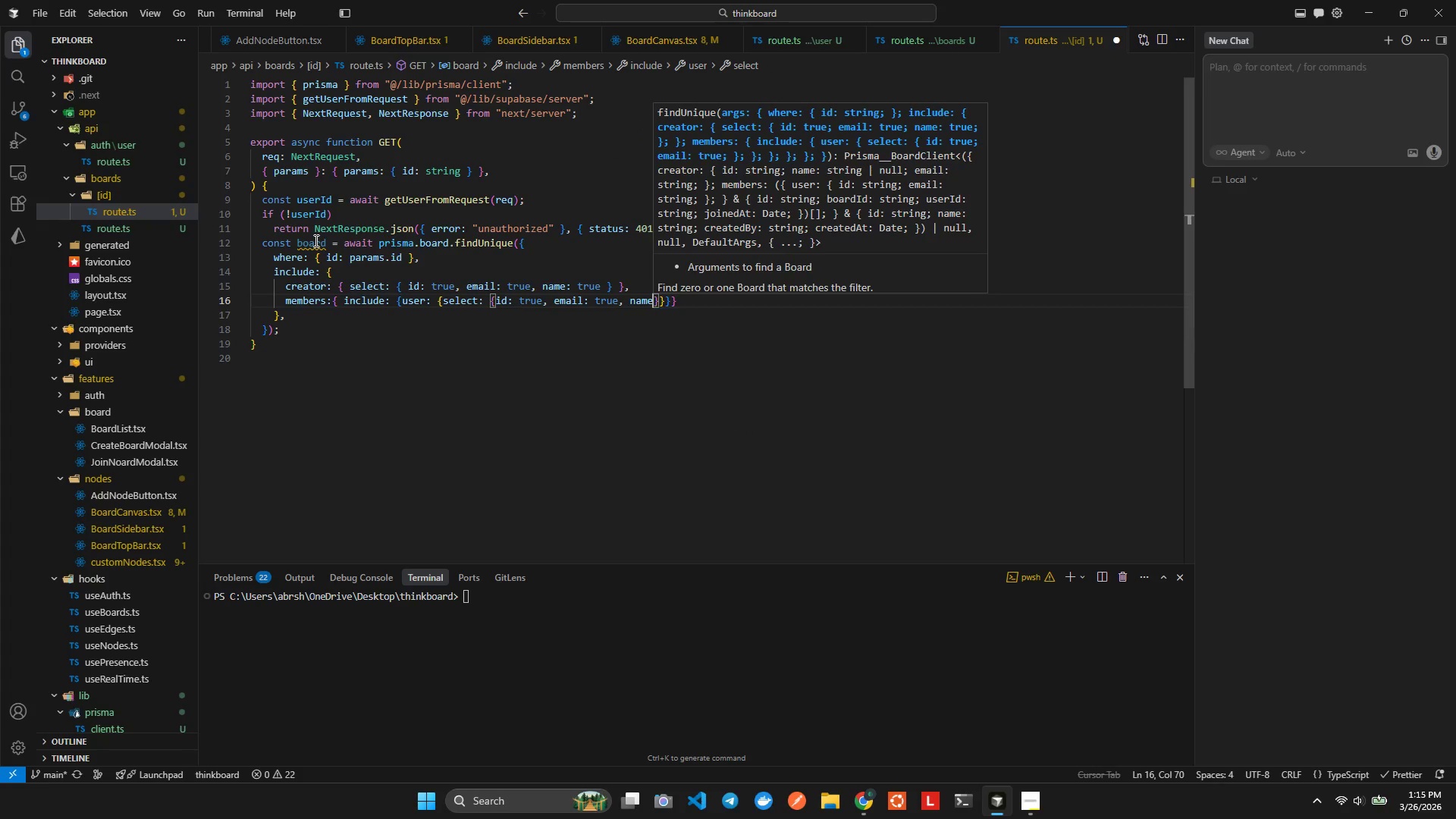 
type(:tr)
 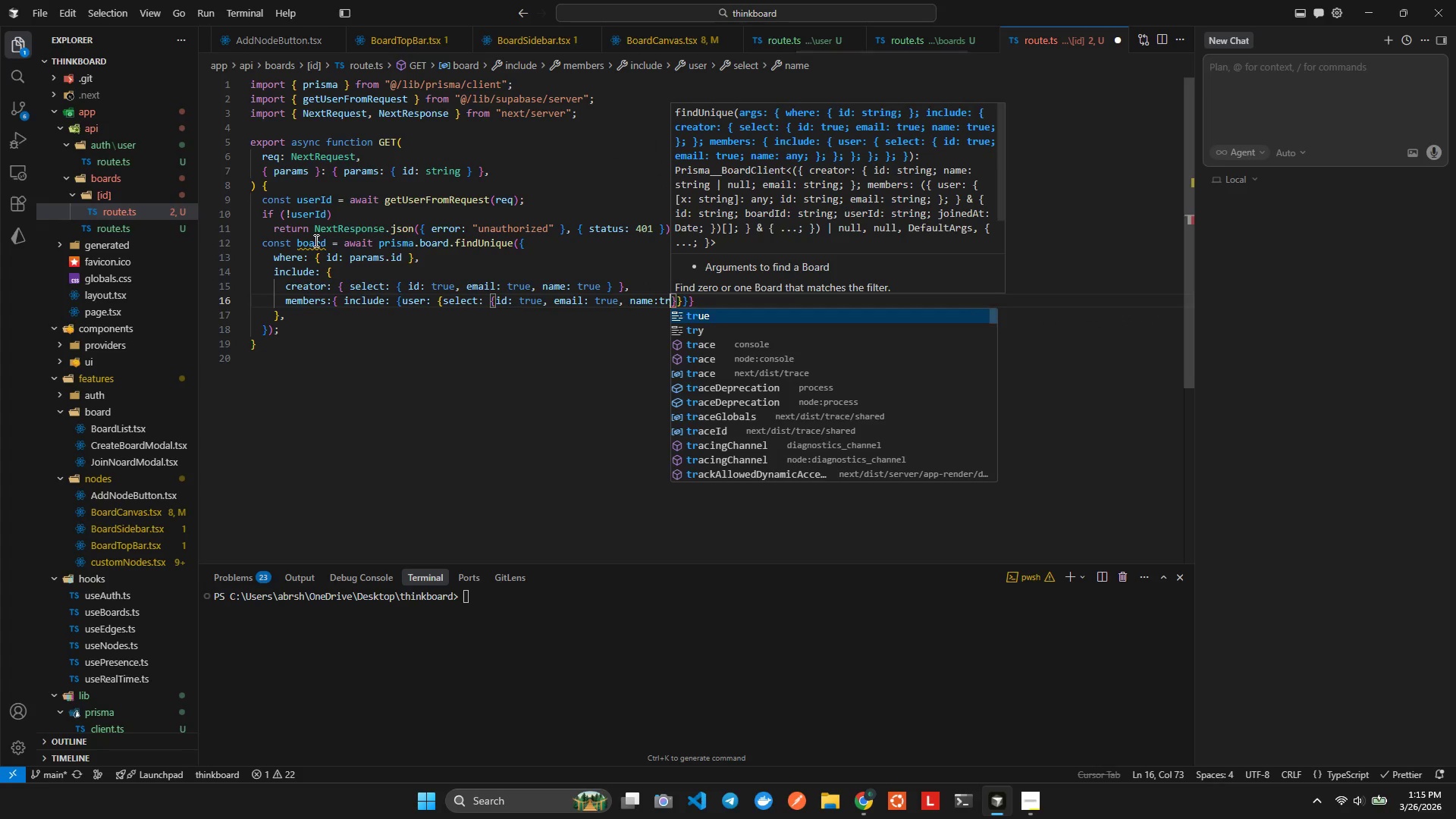 
key(Enter)
 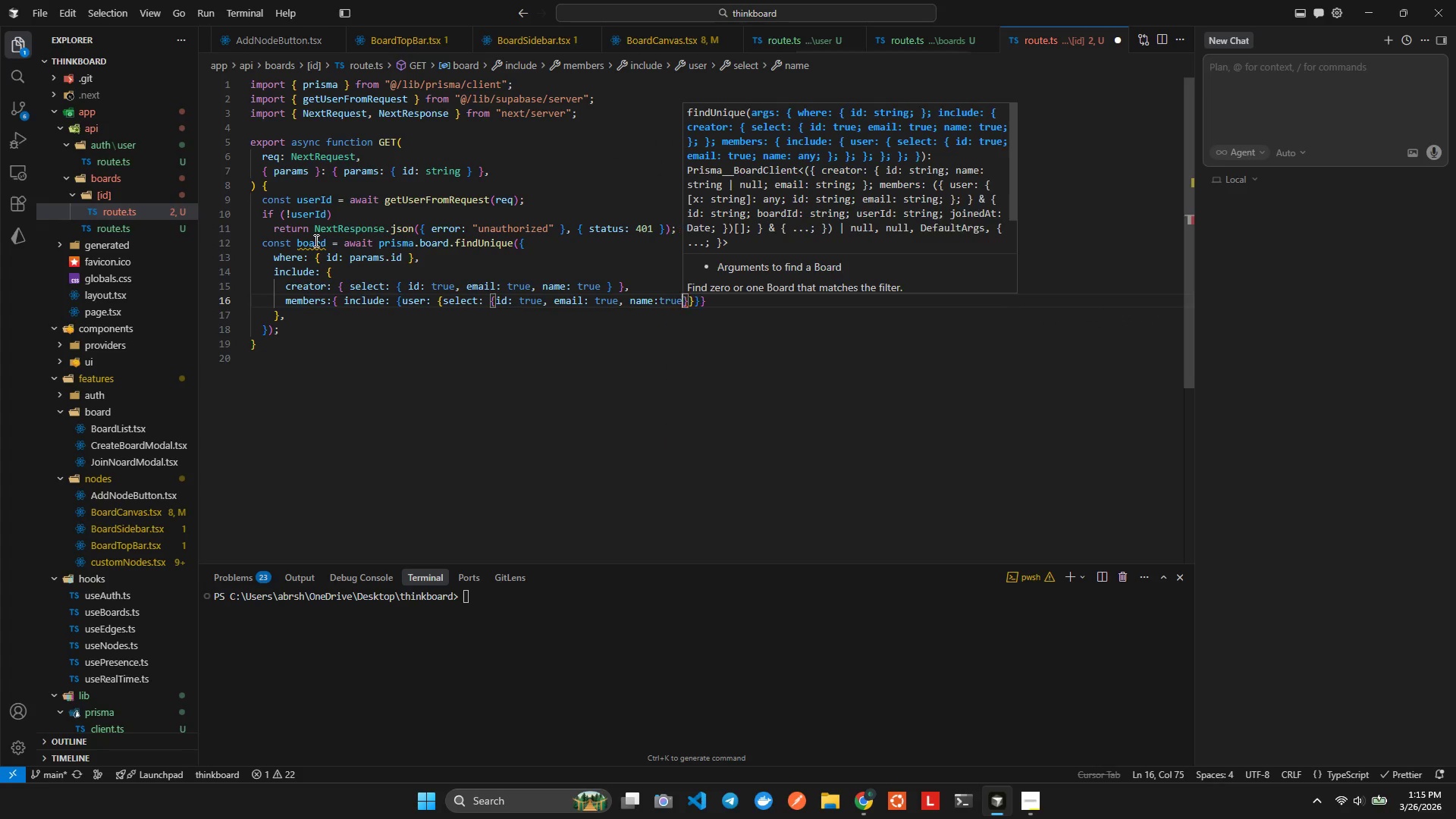 
key(Alt+Shift+ShiftLeft)
 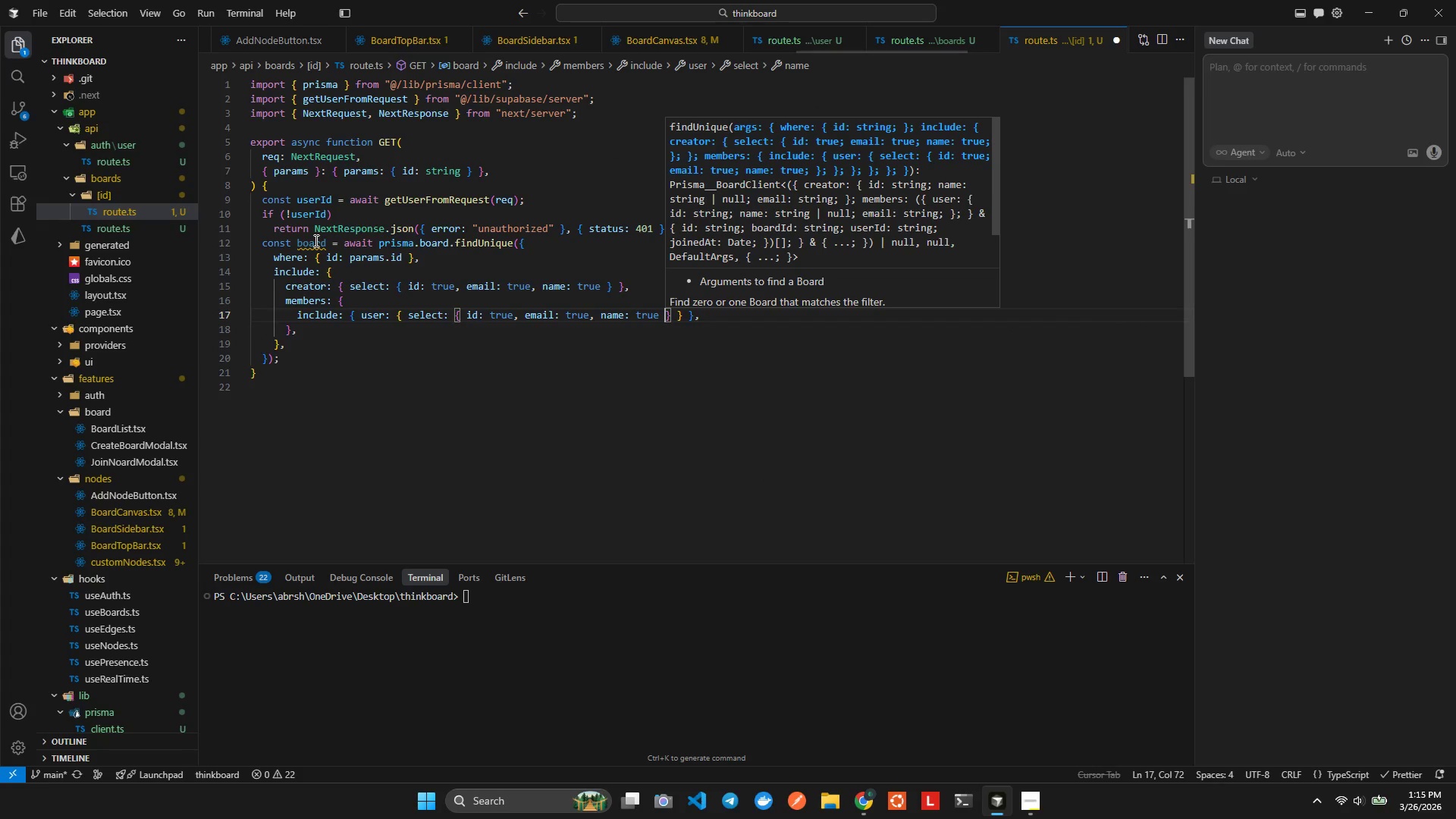 
key(Alt+AltLeft)
 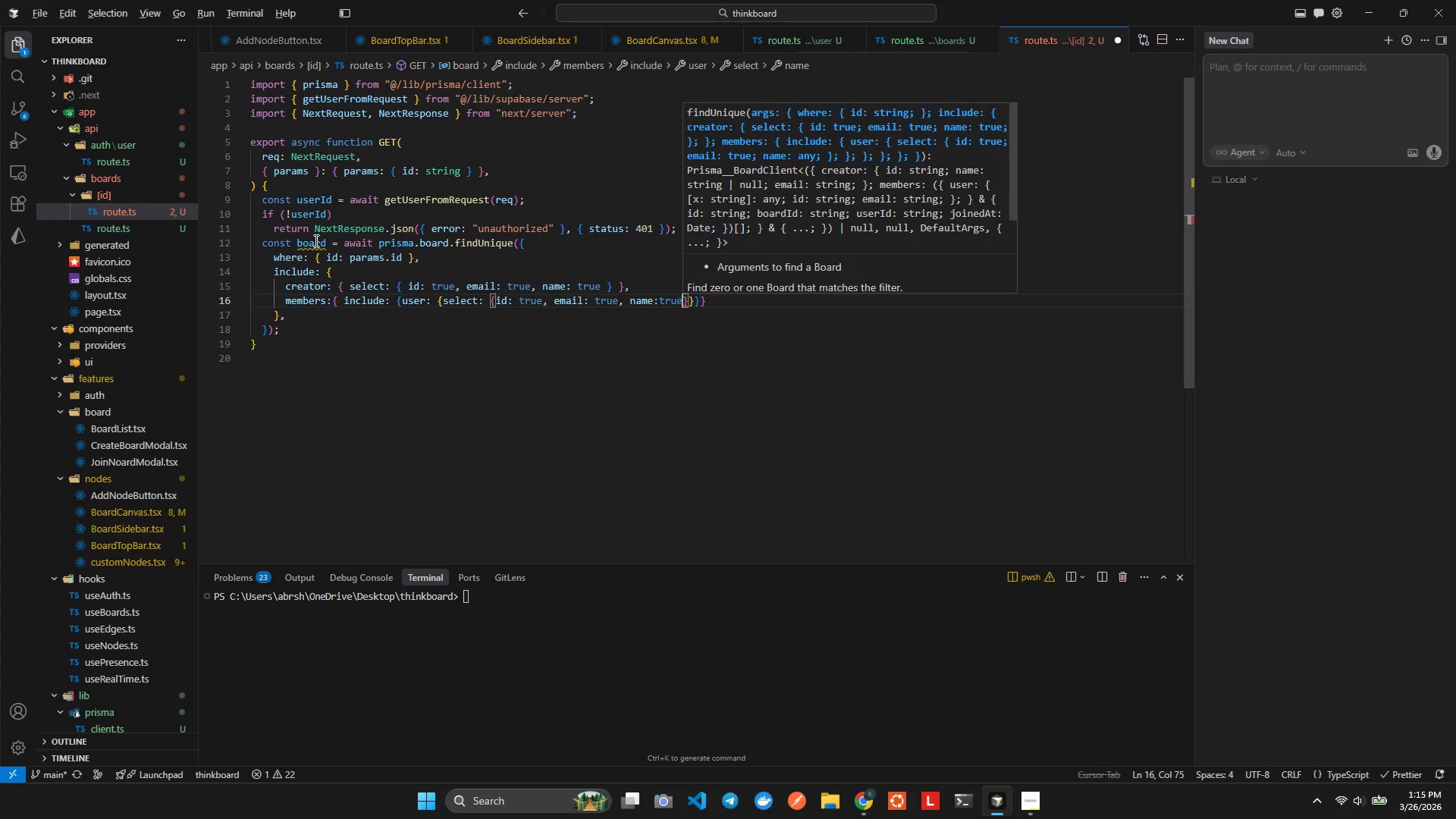 
key(Alt+Shift+F)
 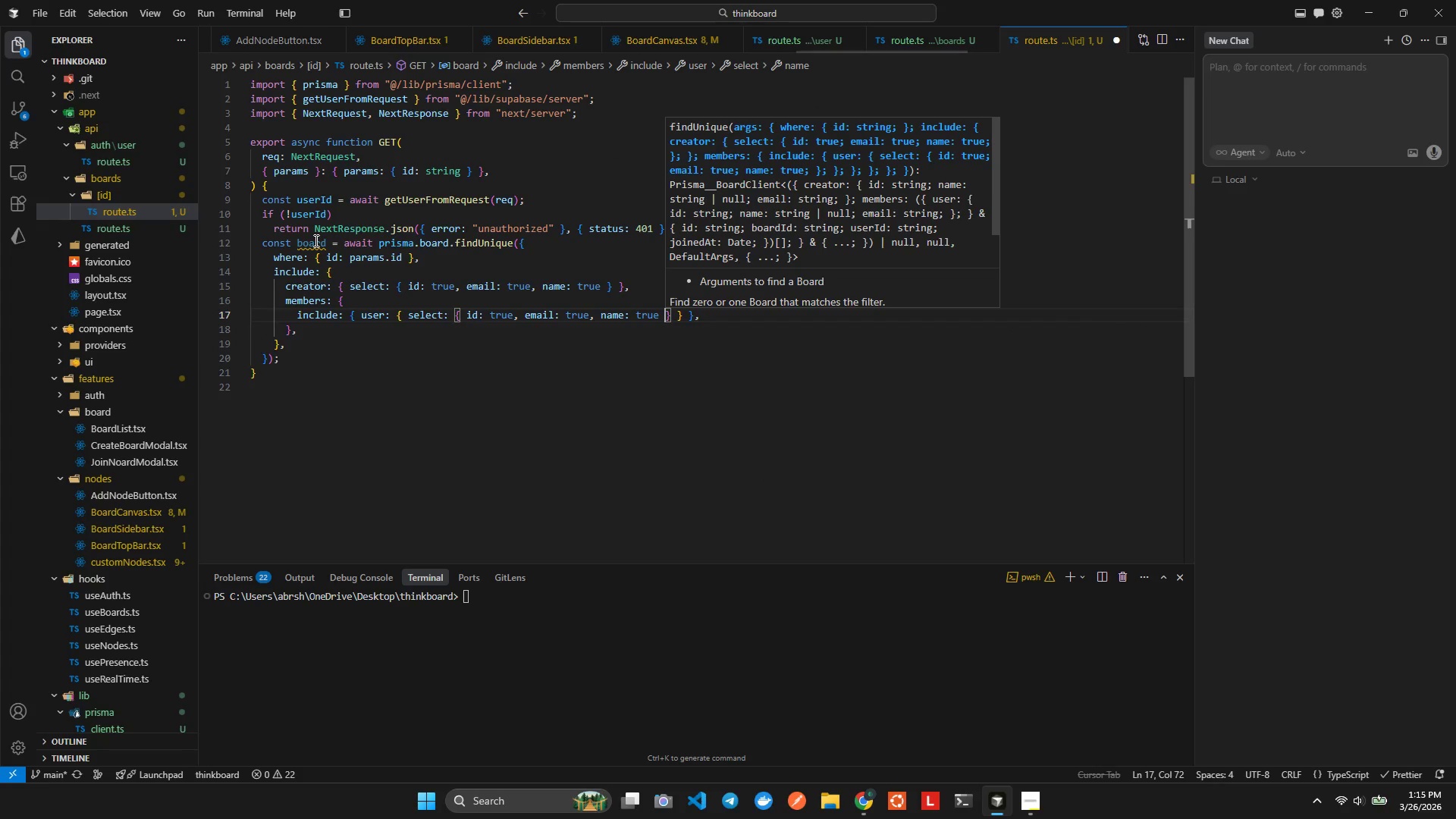 
key(ArrowRight)
 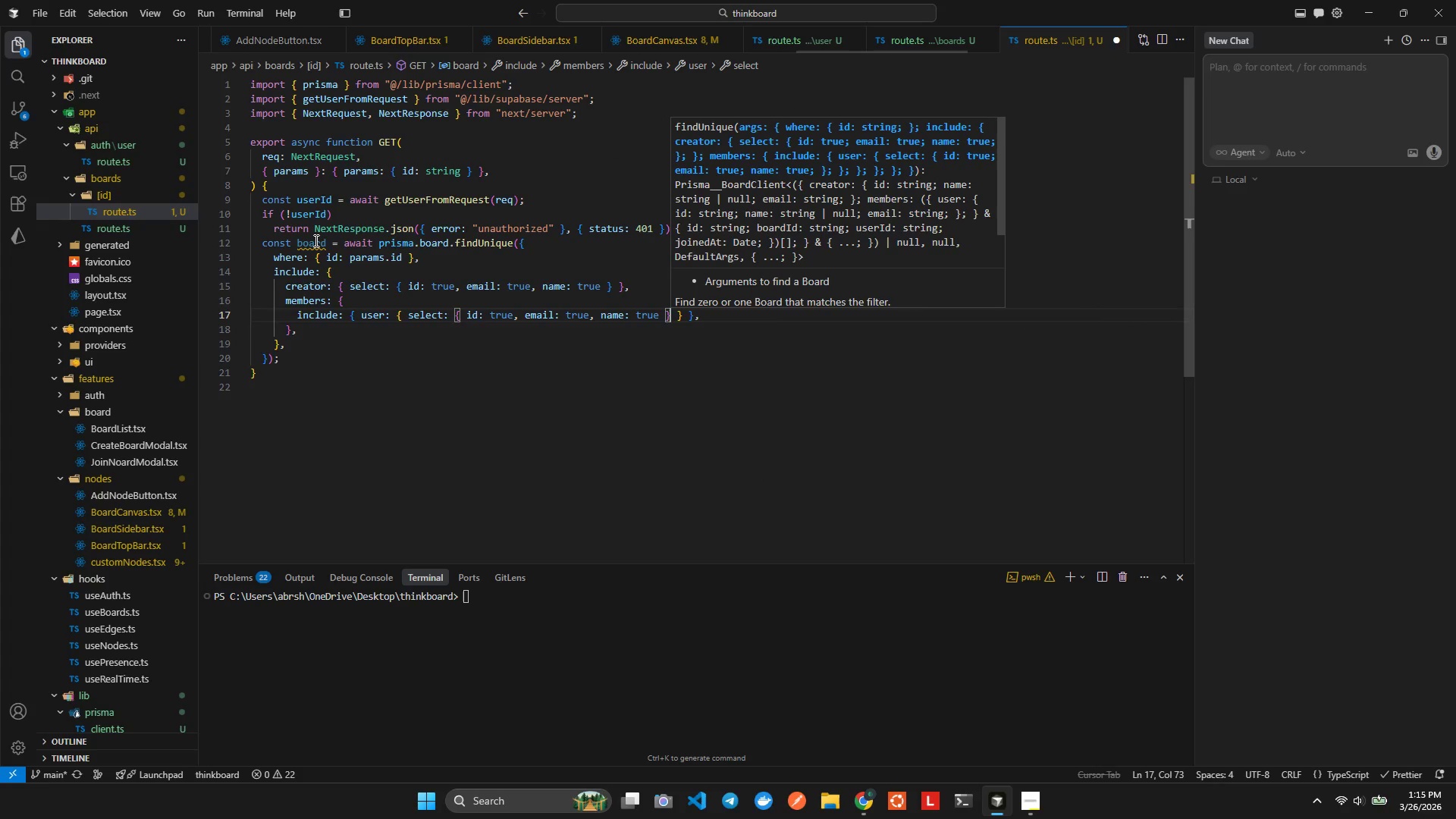 
key(ArrowRight)
 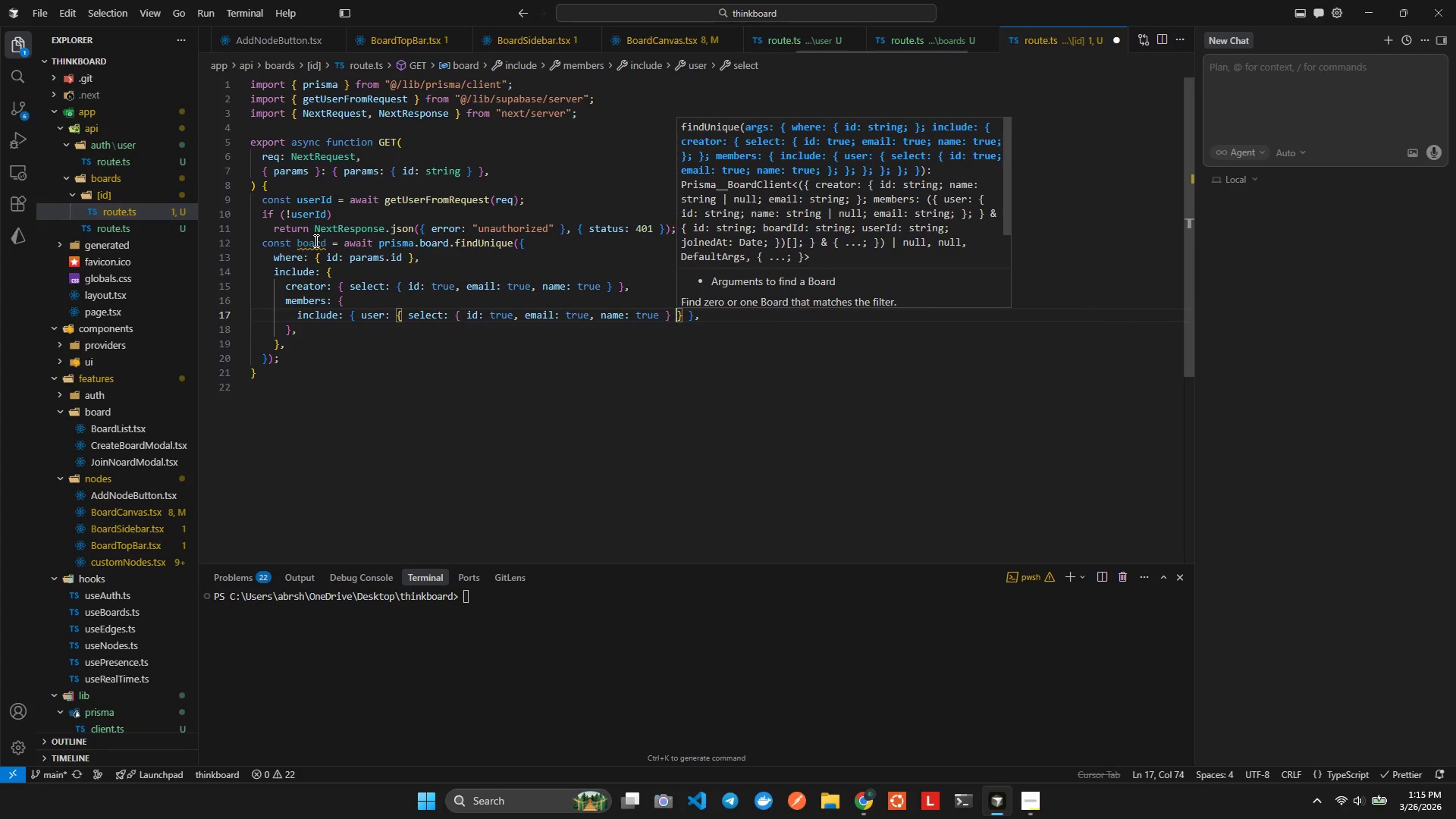 
key(ArrowRight)
 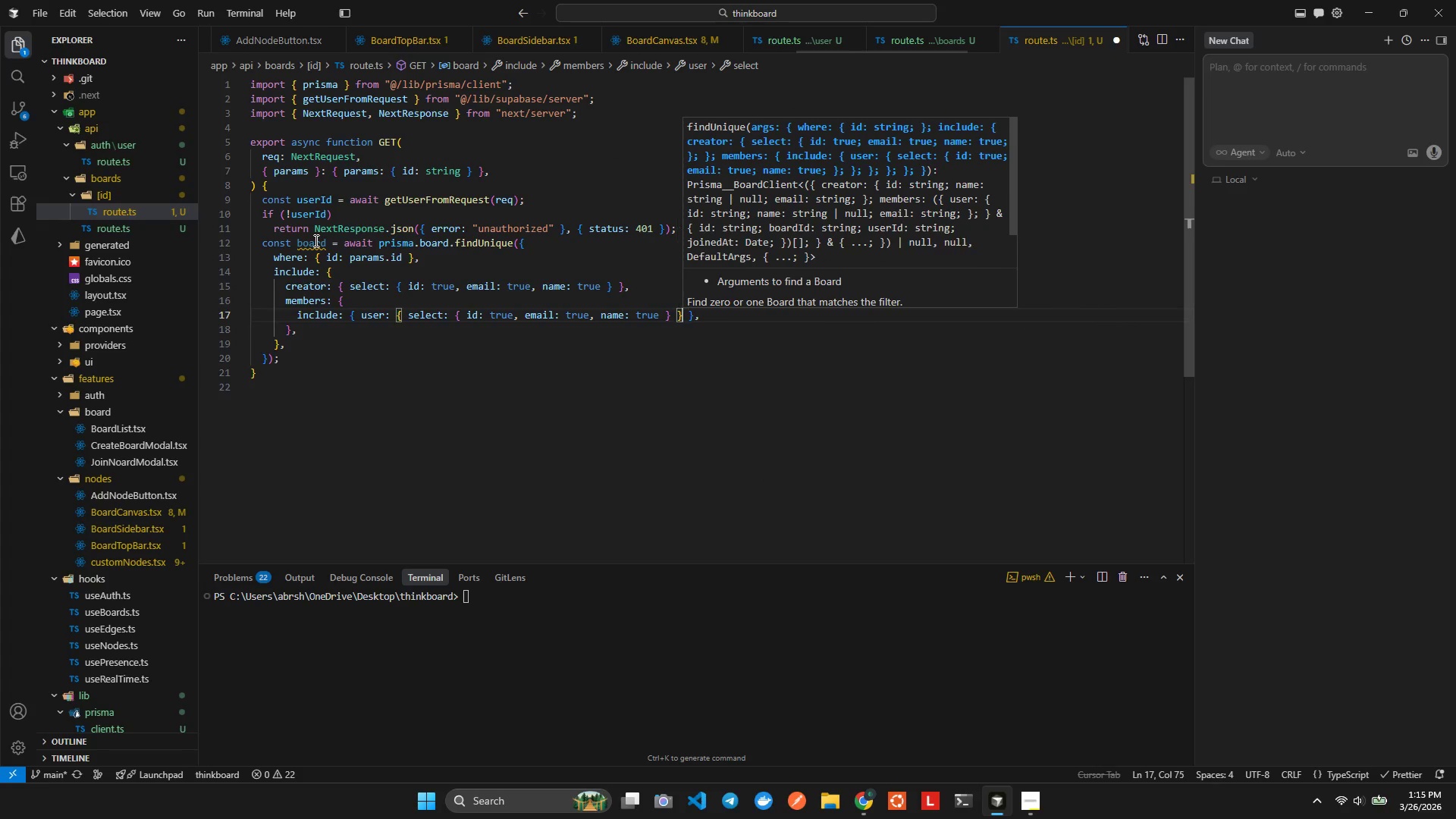 
key(ArrowRight)
 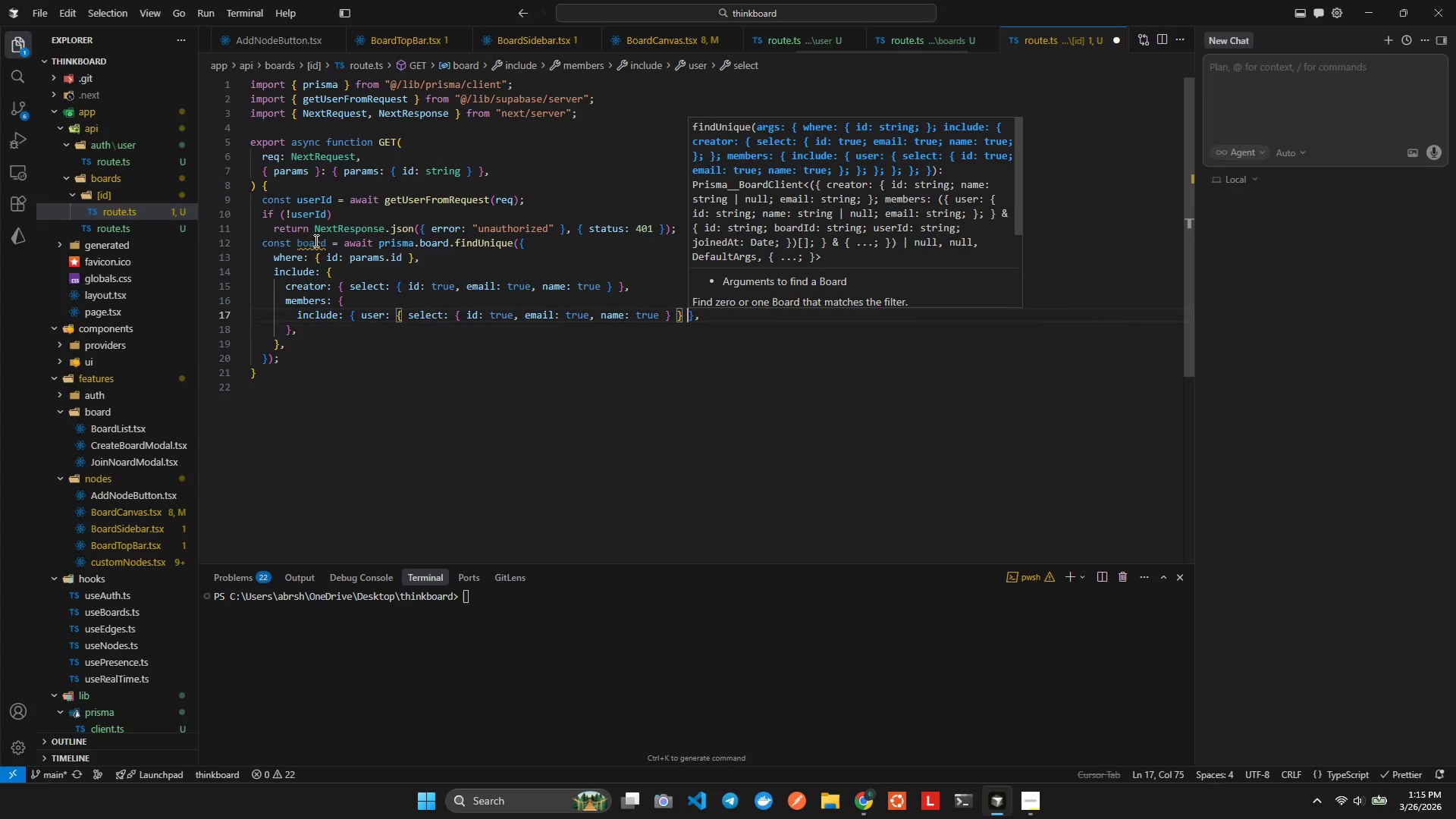 
key(ArrowRight)
 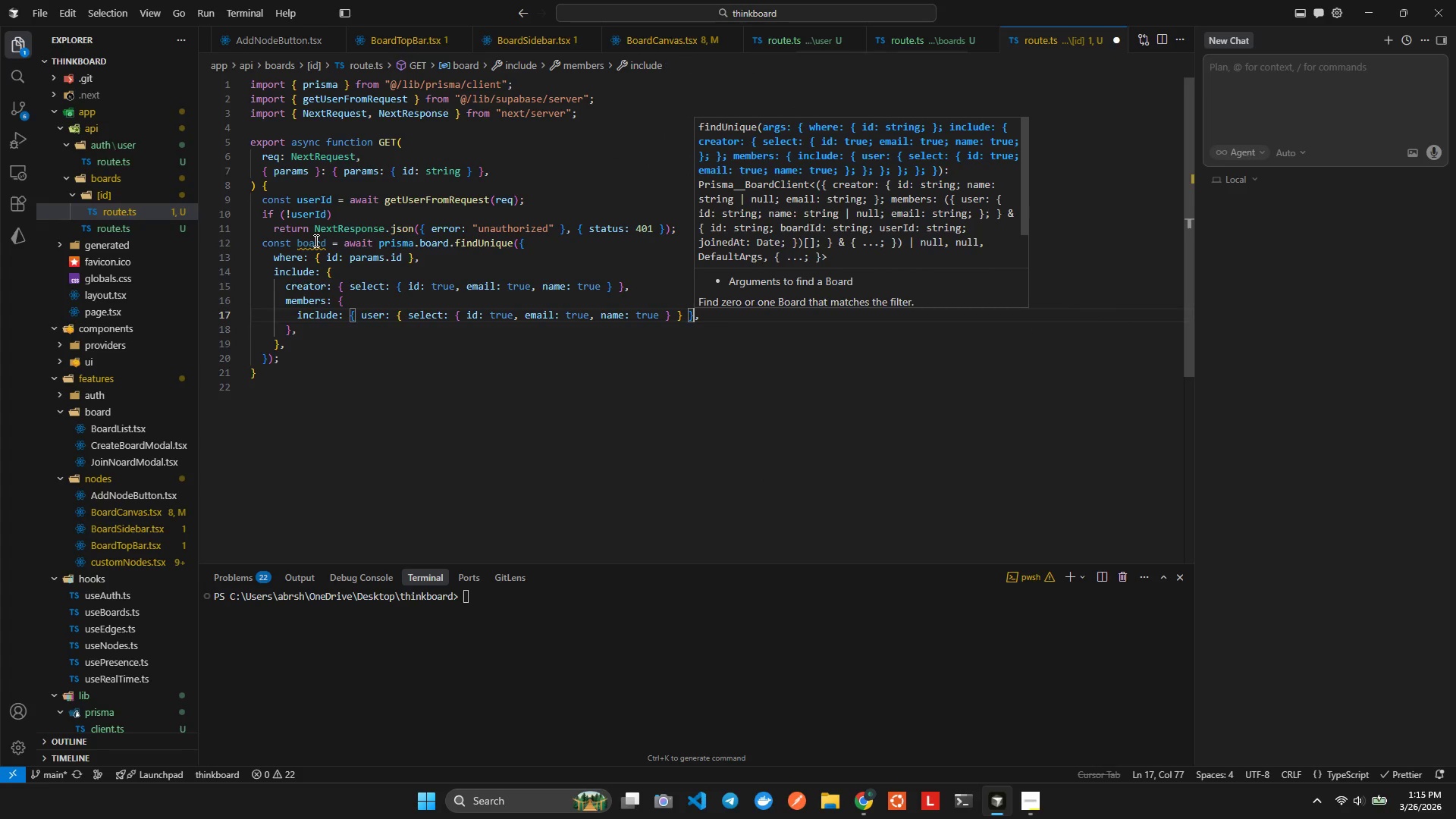 
key(ArrowRight)
 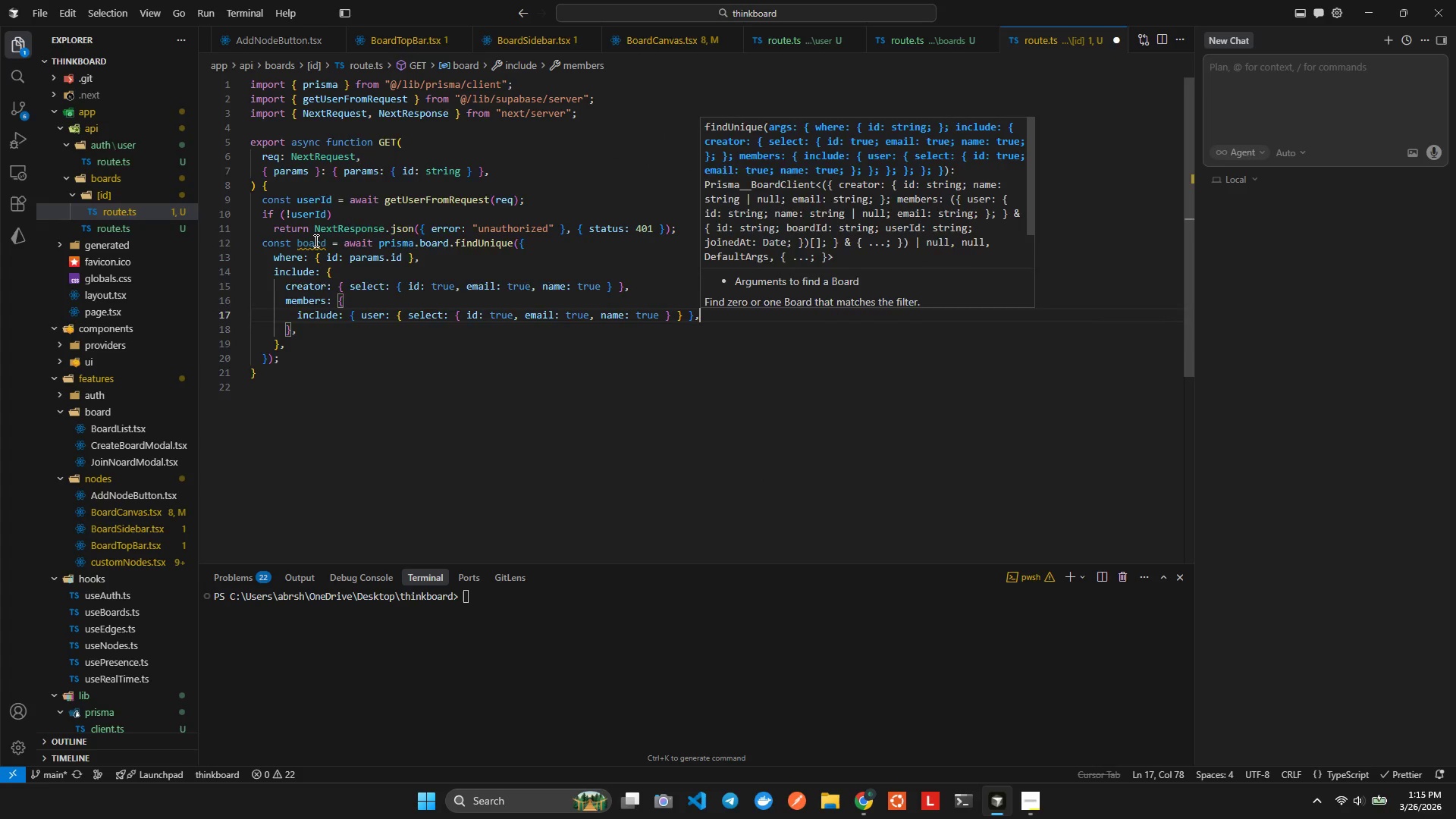 
key(ArrowRight)
 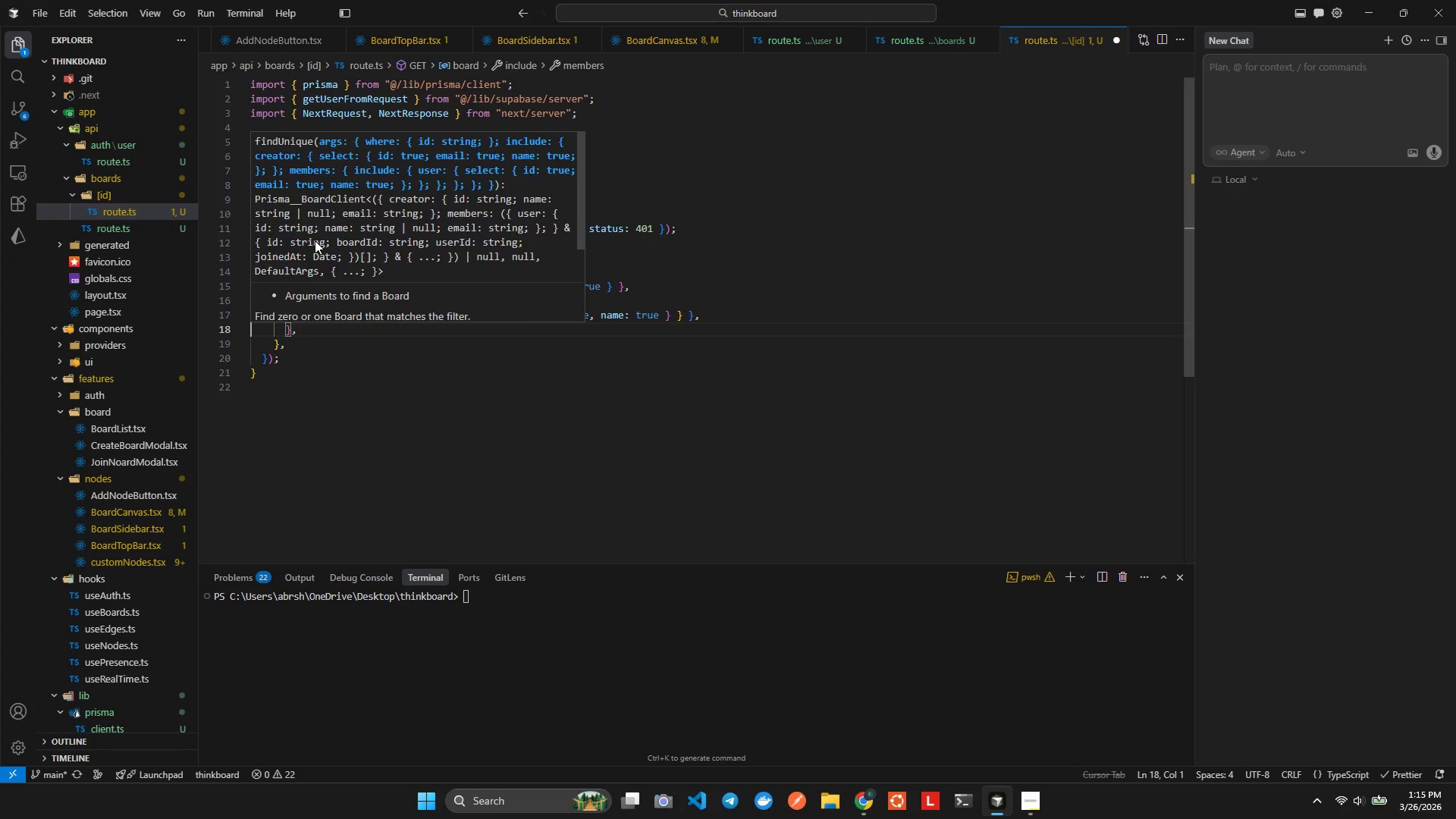 
key(ArrowLeft)
 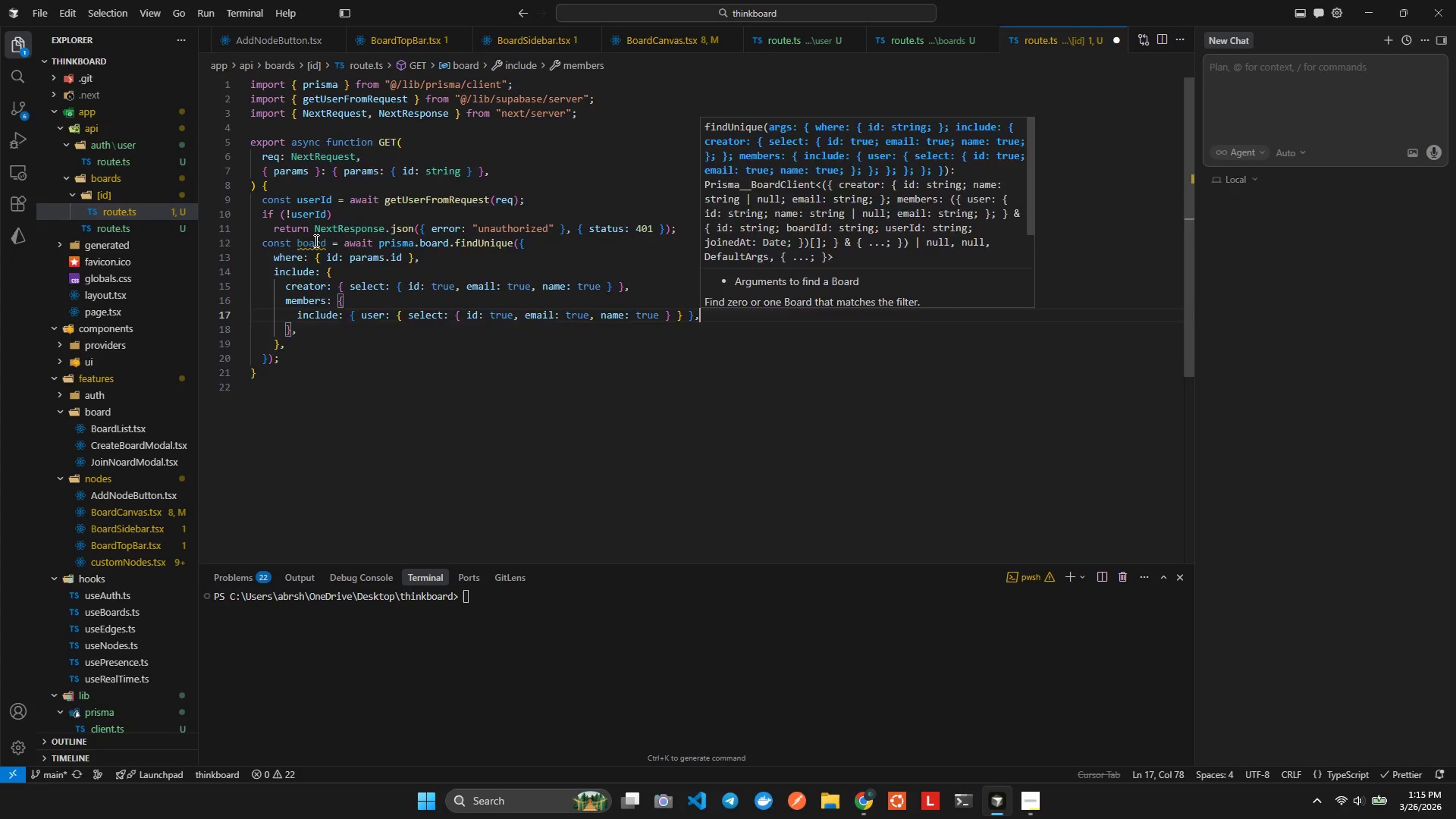 
key(Enter)
 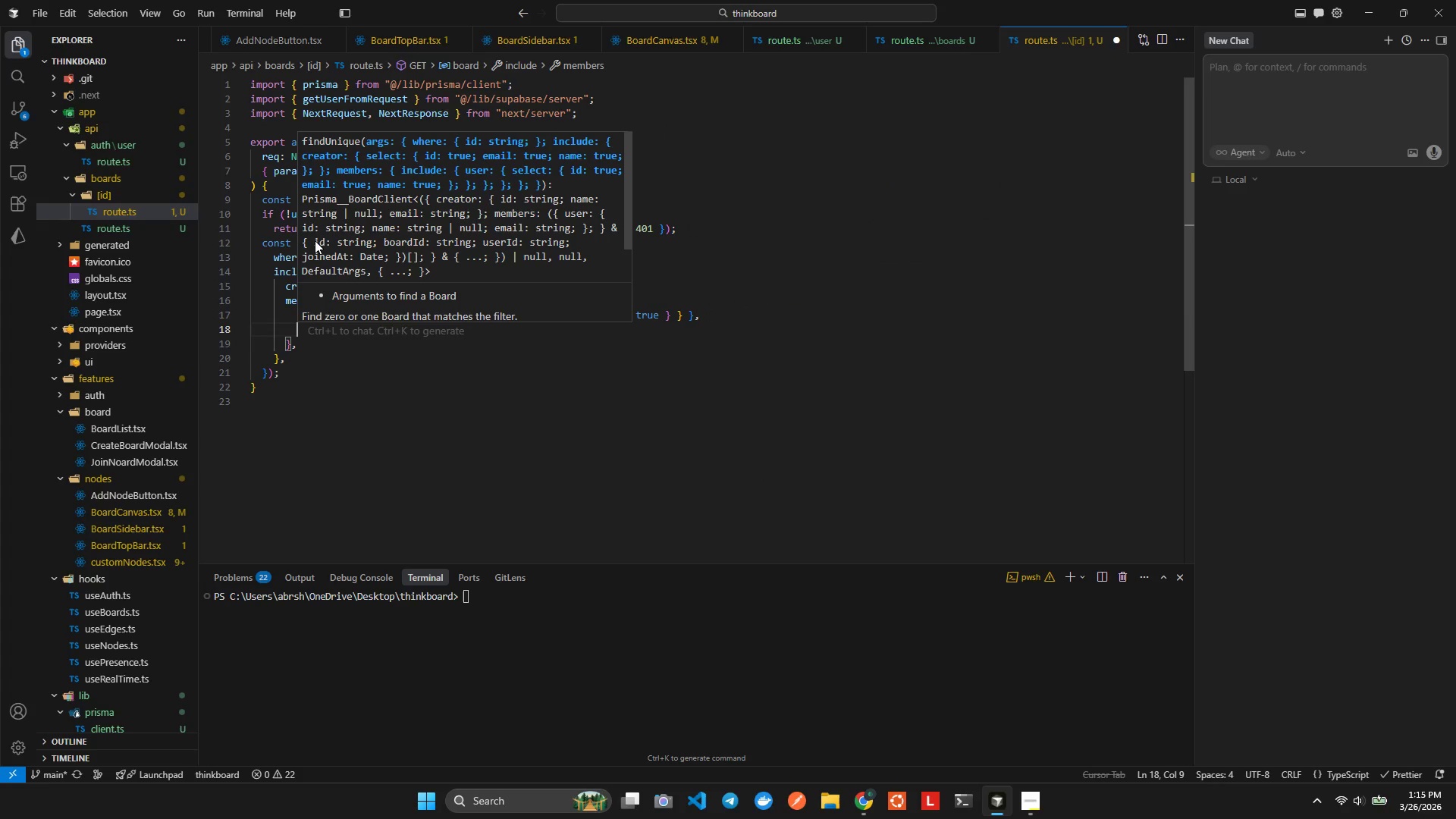 
key(Control+ControlLeft)
 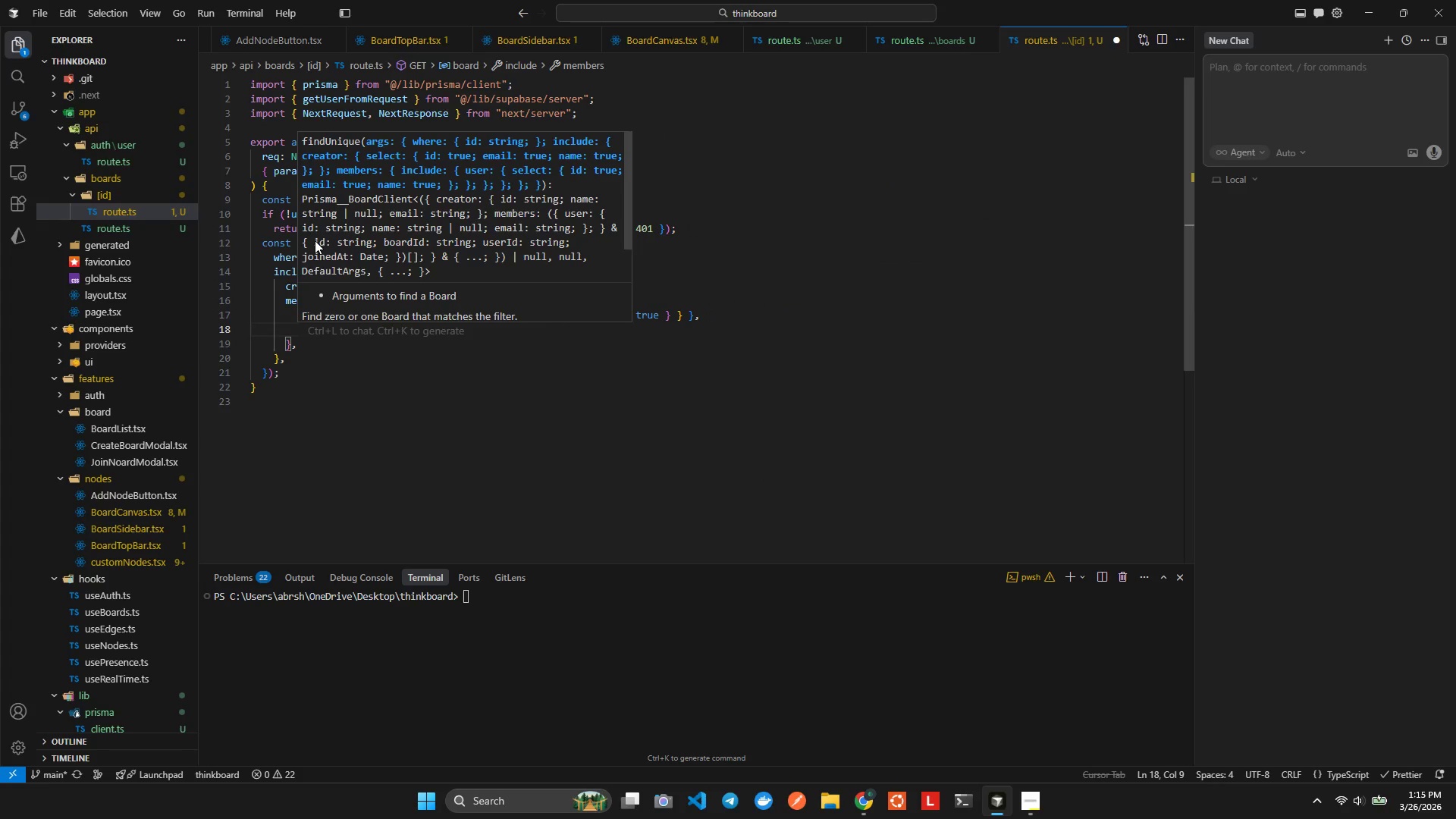 
key(Control+Z)
 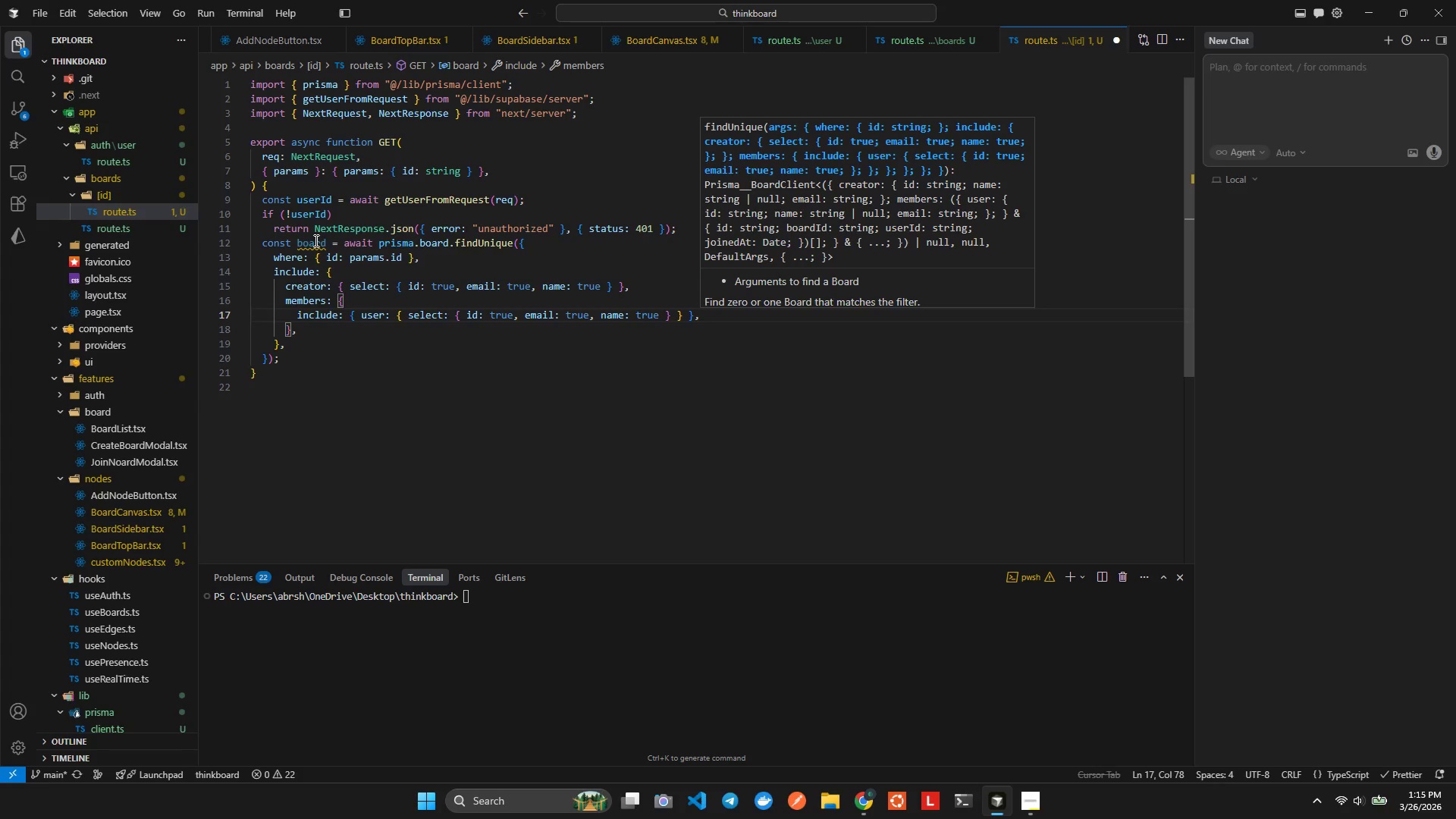 
key(ArrowDown)
 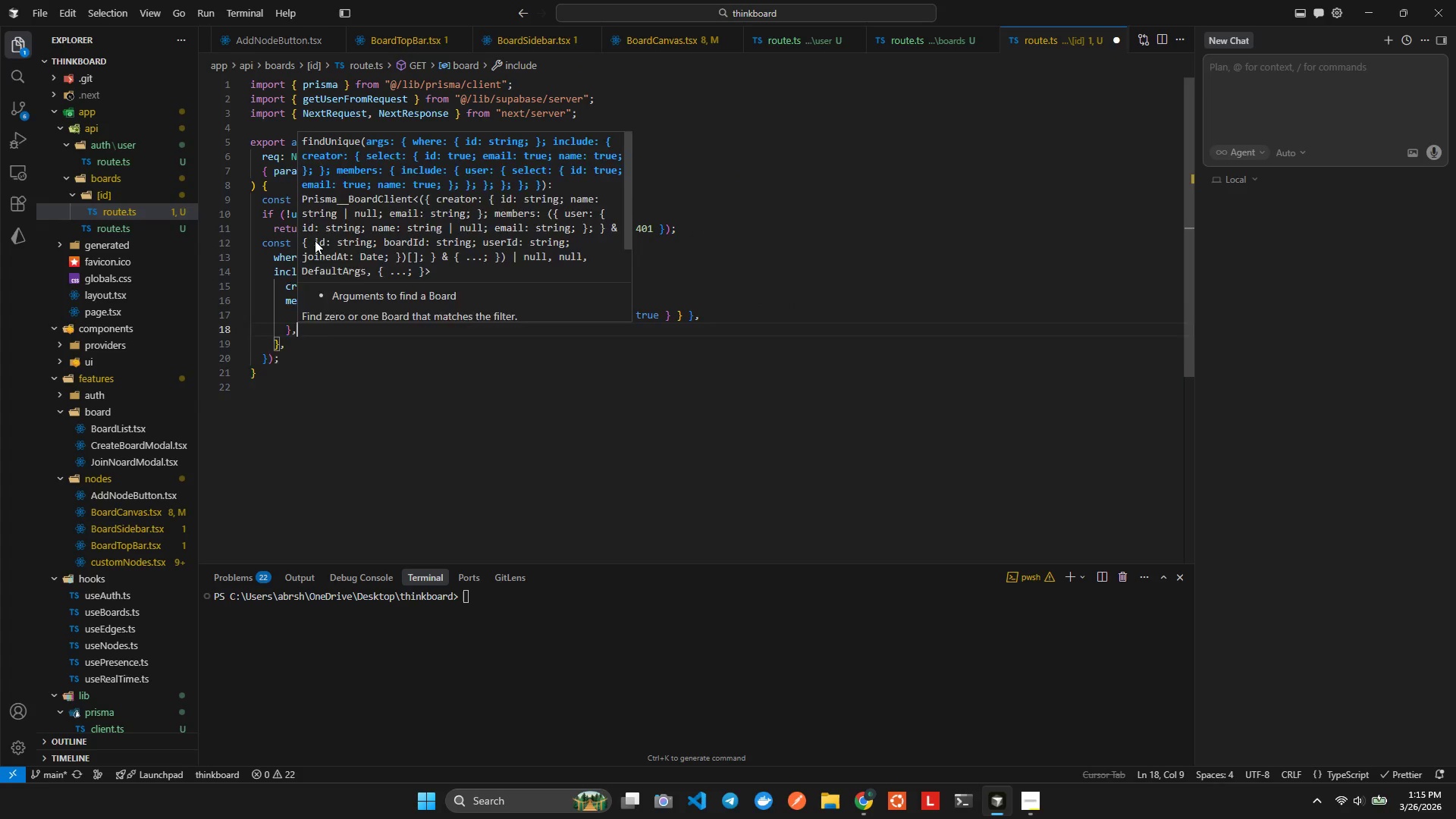 
key(Enter)
 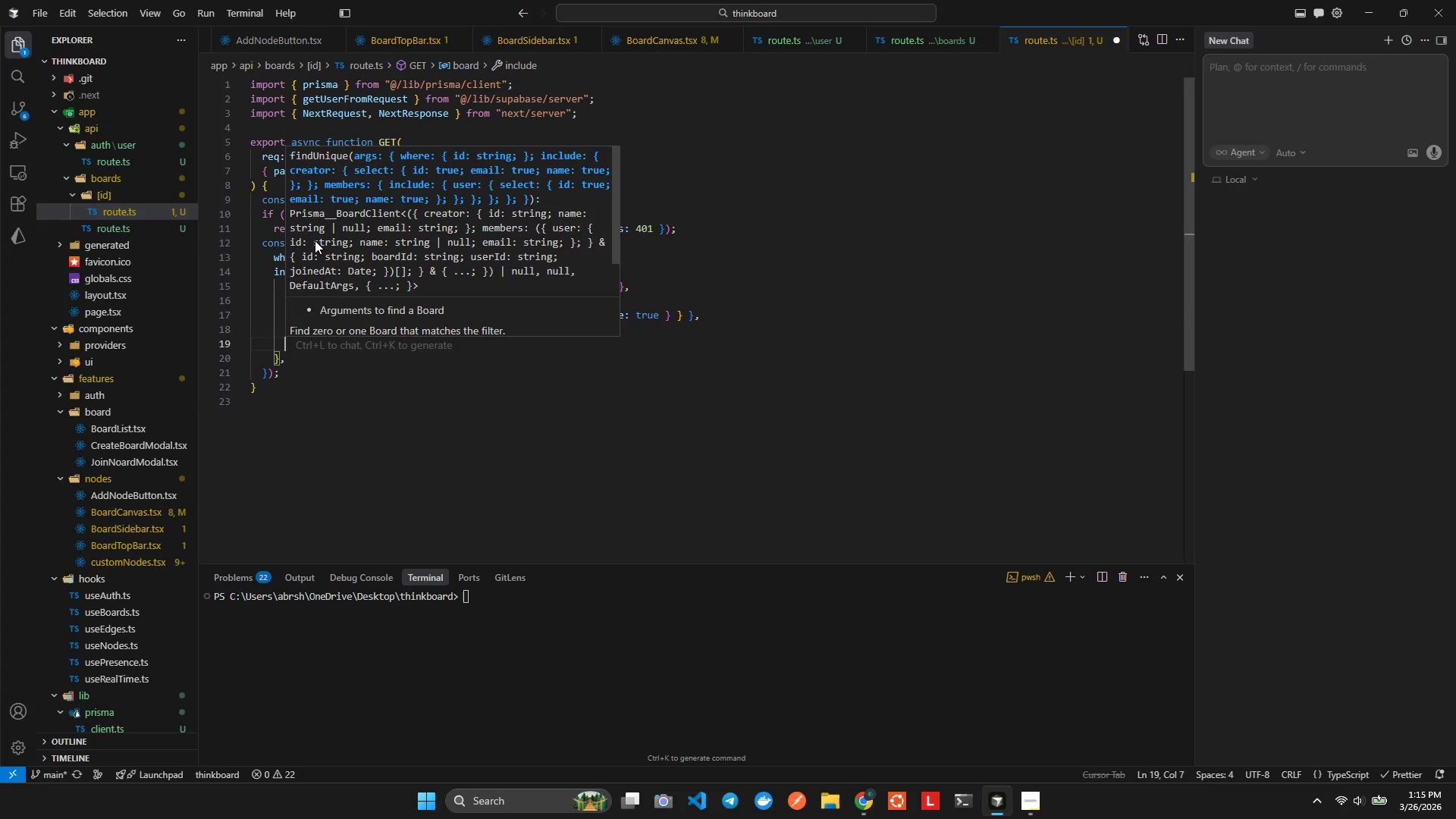 
type(co)
 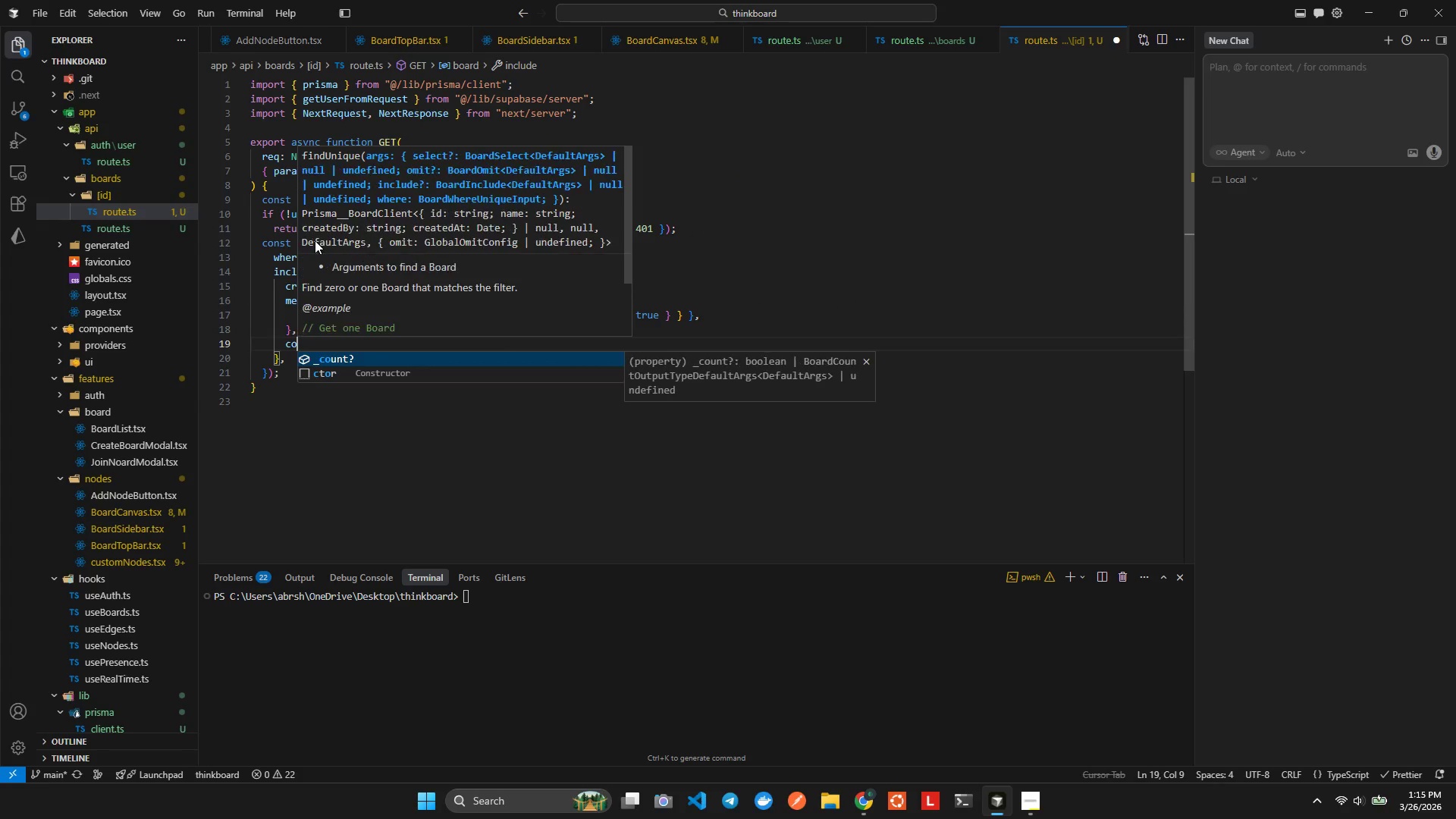 
key(Enter)
 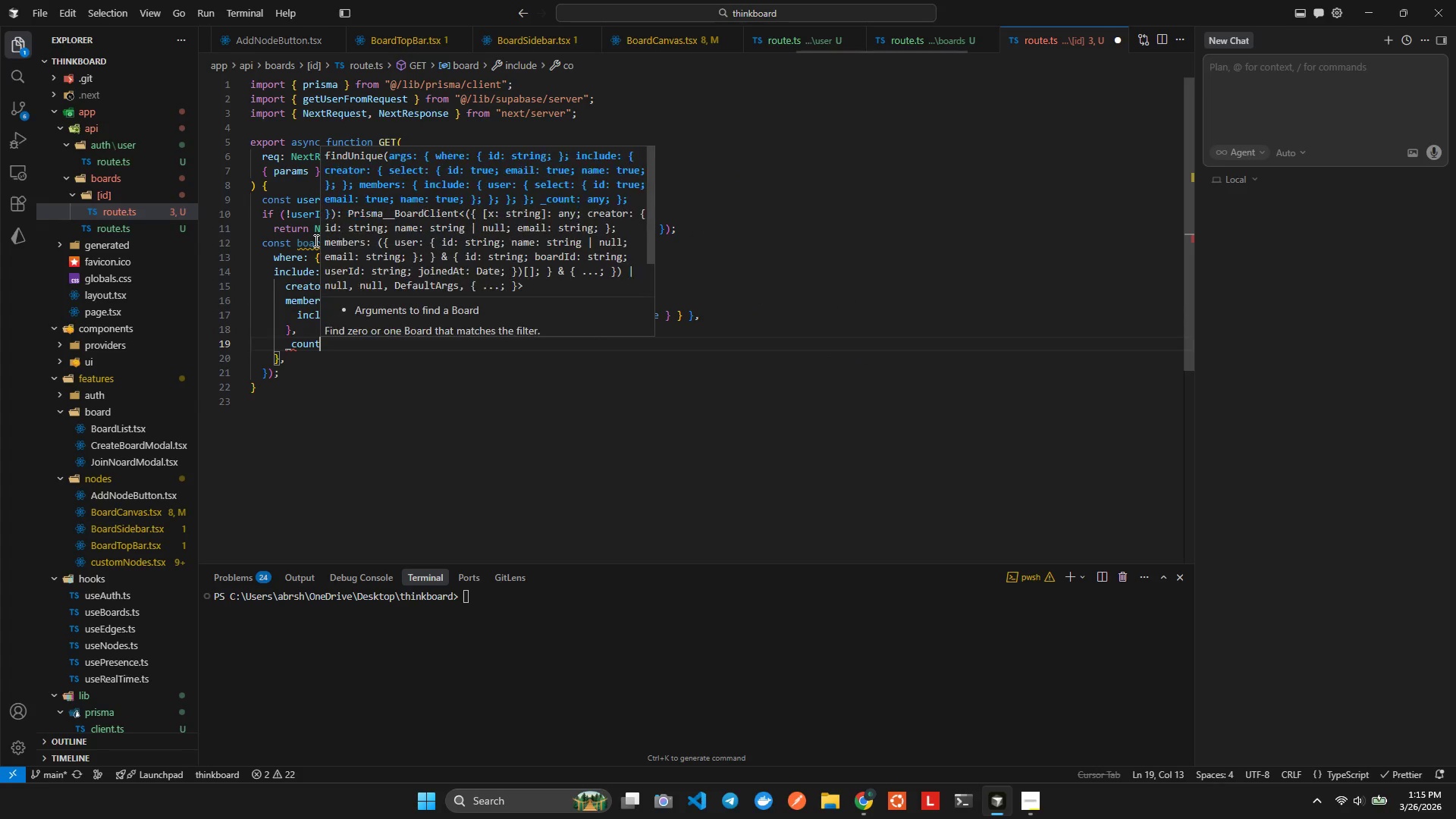 
type(: {sele)
 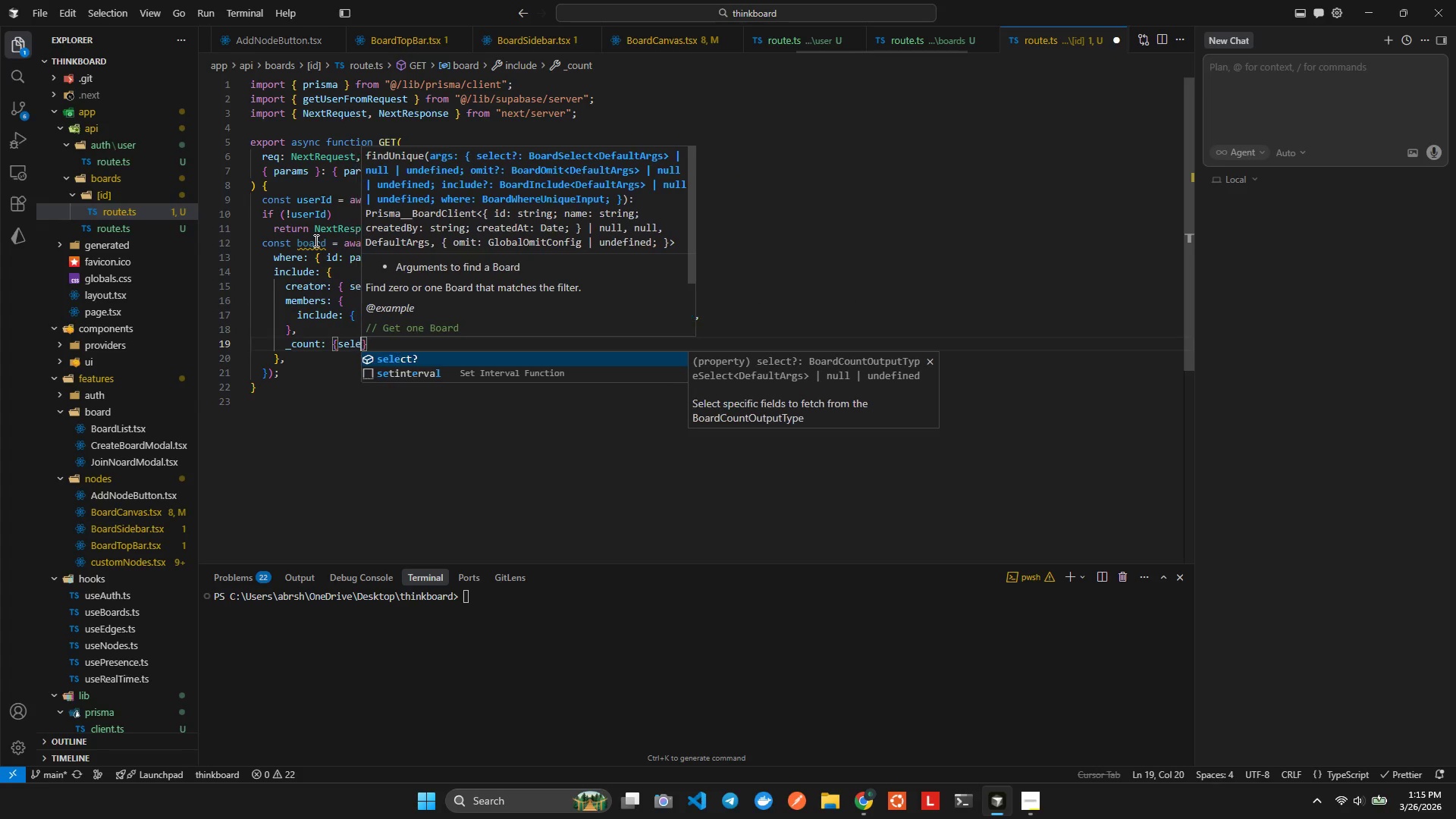 
key(Enter)
 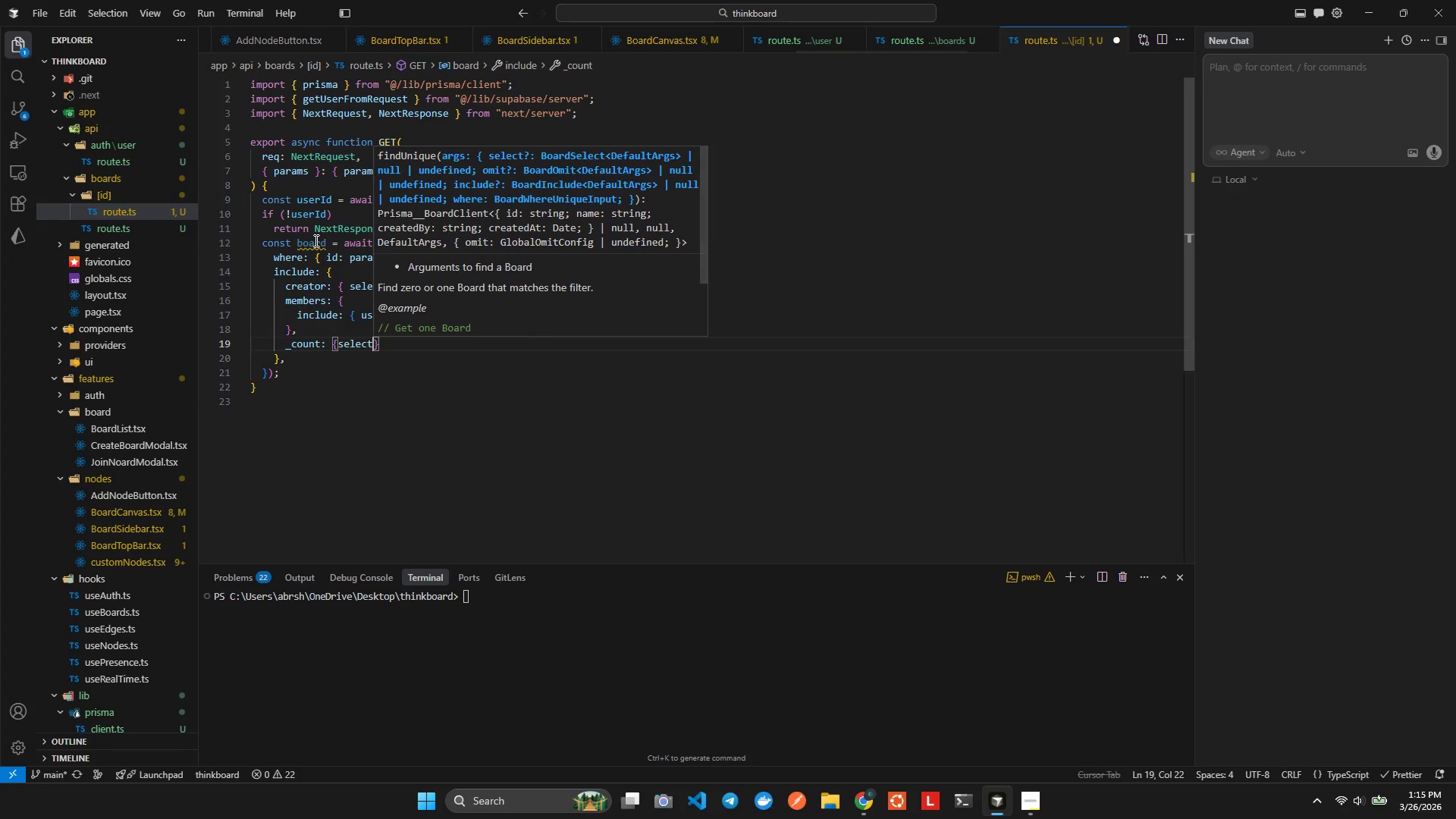 
type(: {me)
 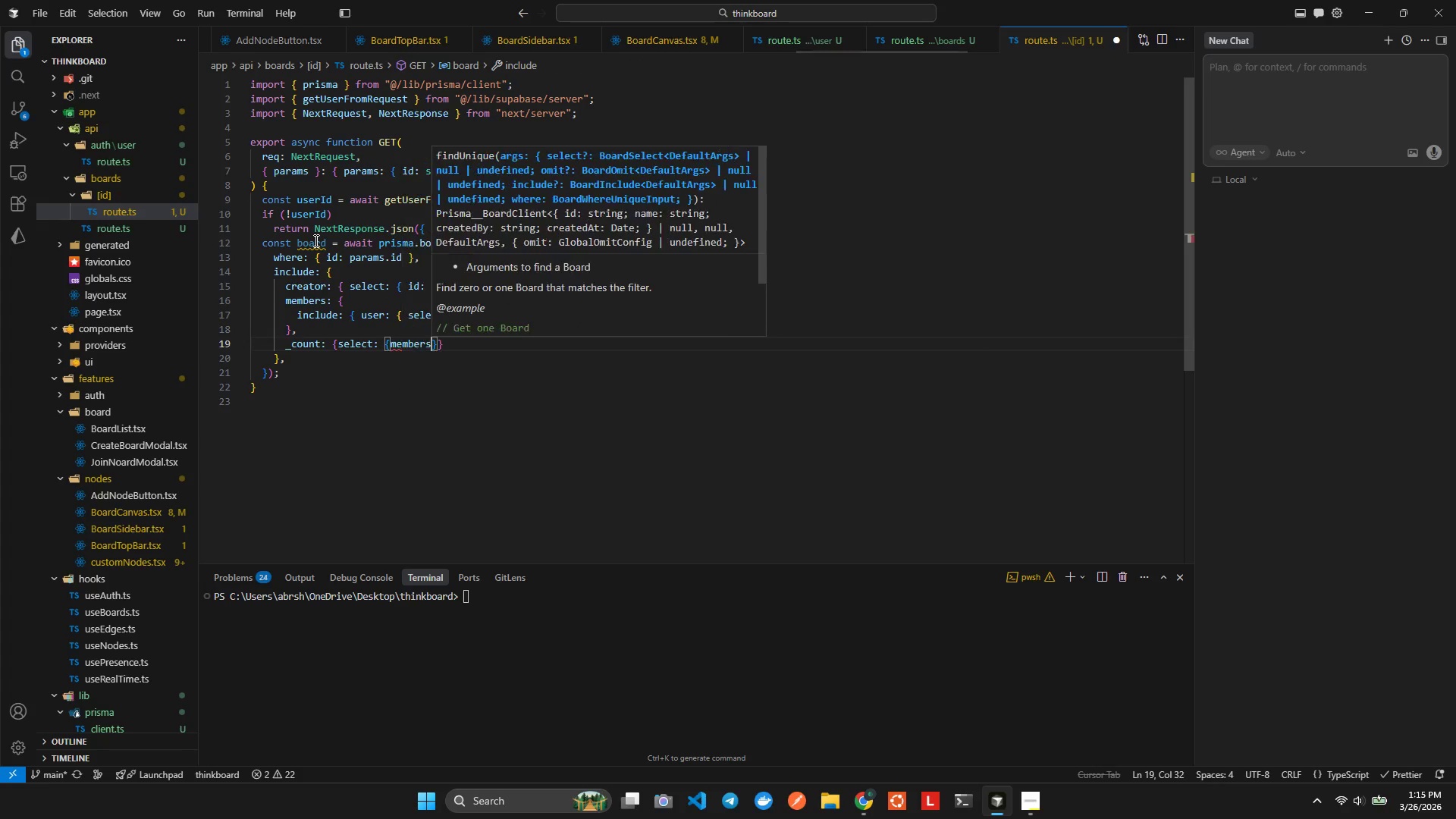 
 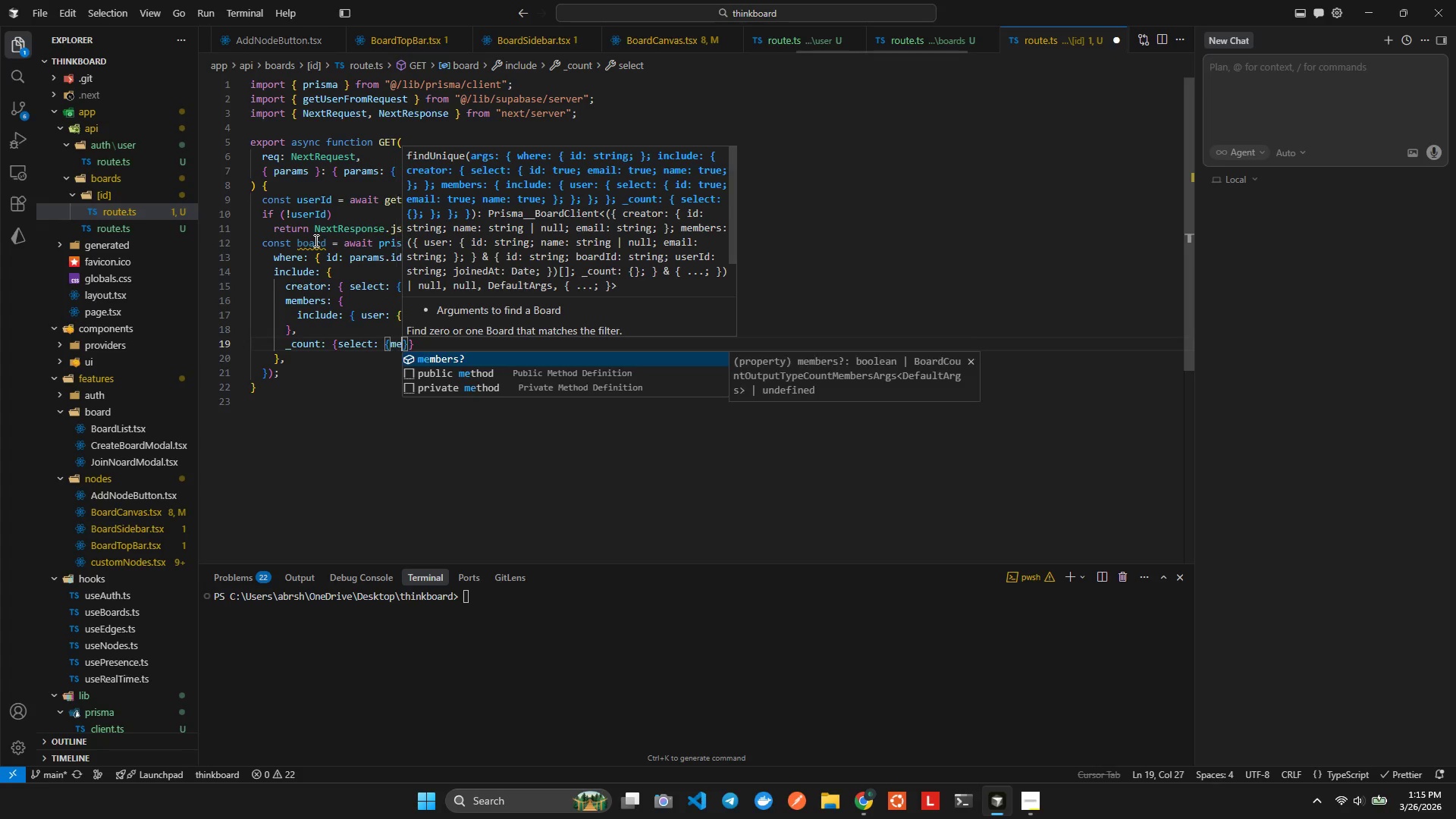 
key(Enter)
 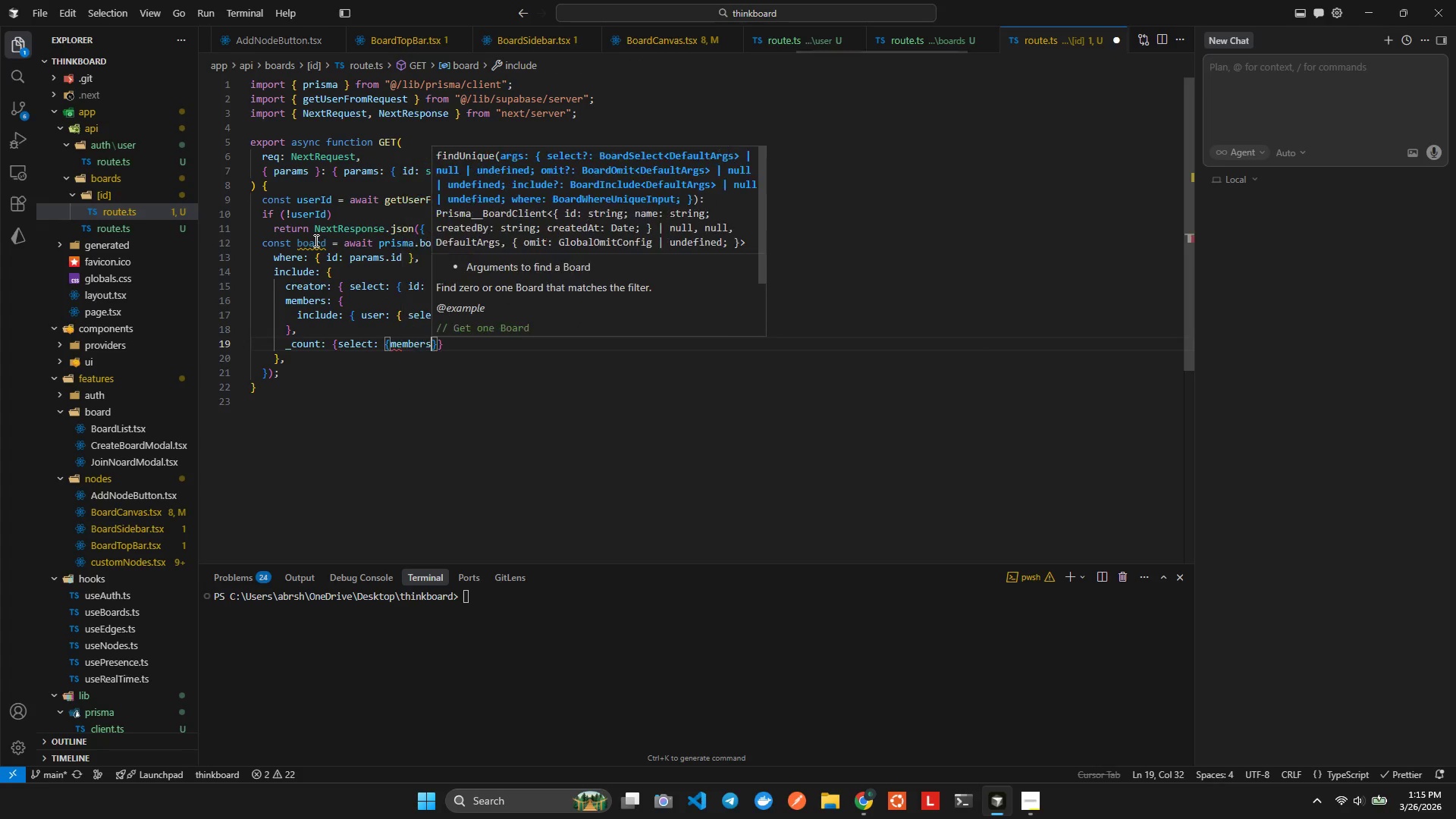 
type(: {)
key(Backspace)
key(Backspace)
type( tru)
 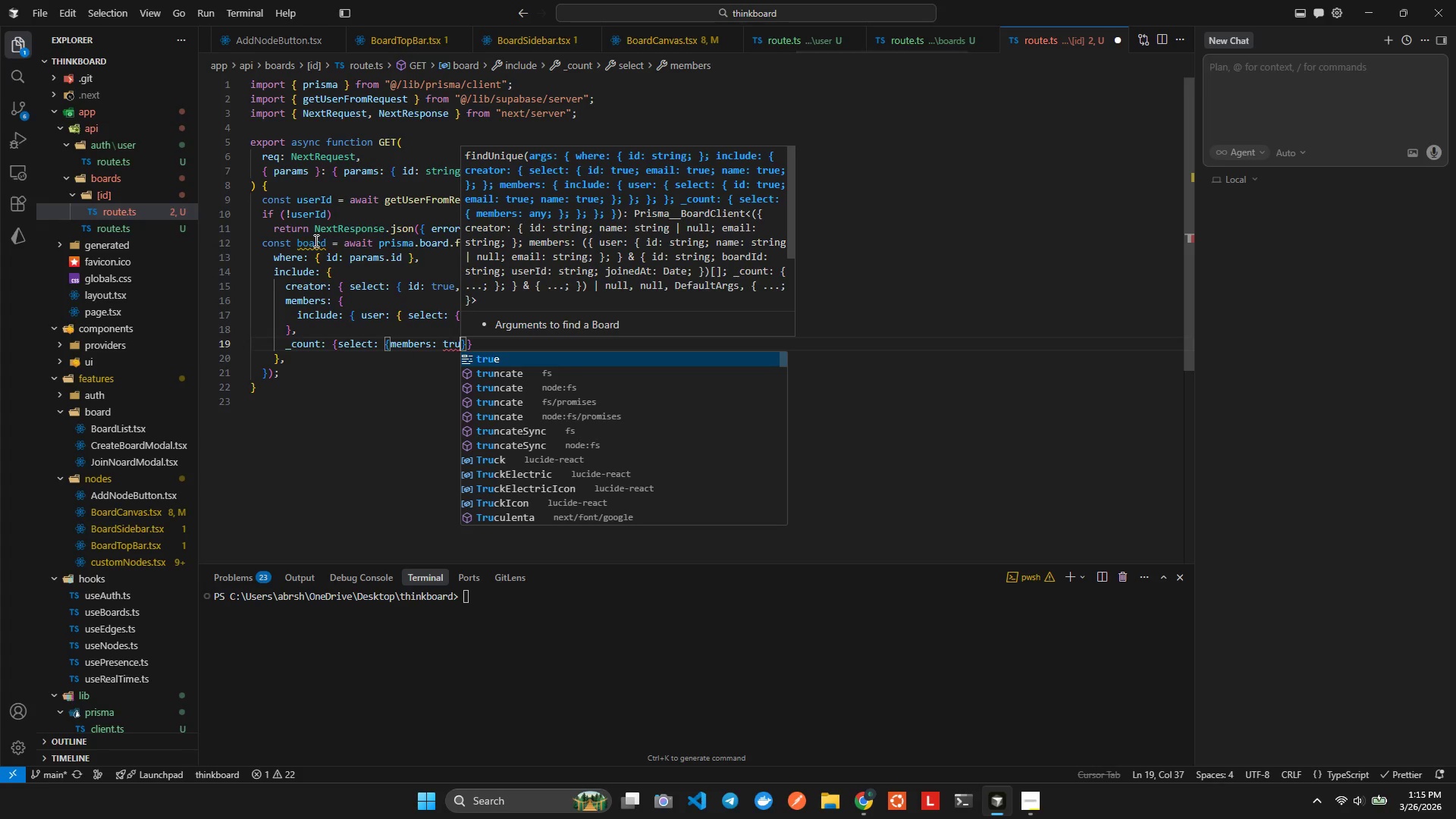 
key(Enter)
 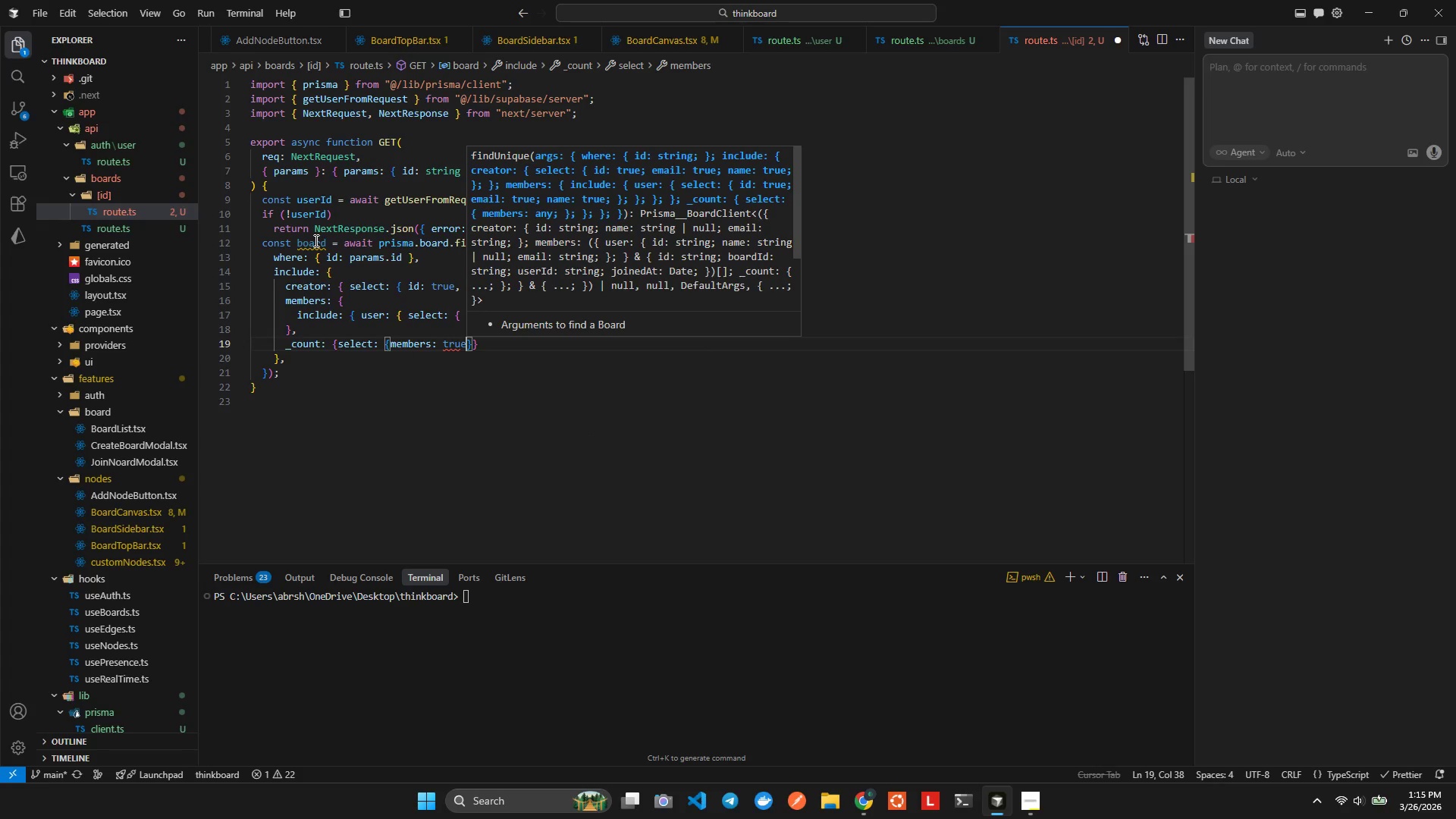 
type(, nod)
 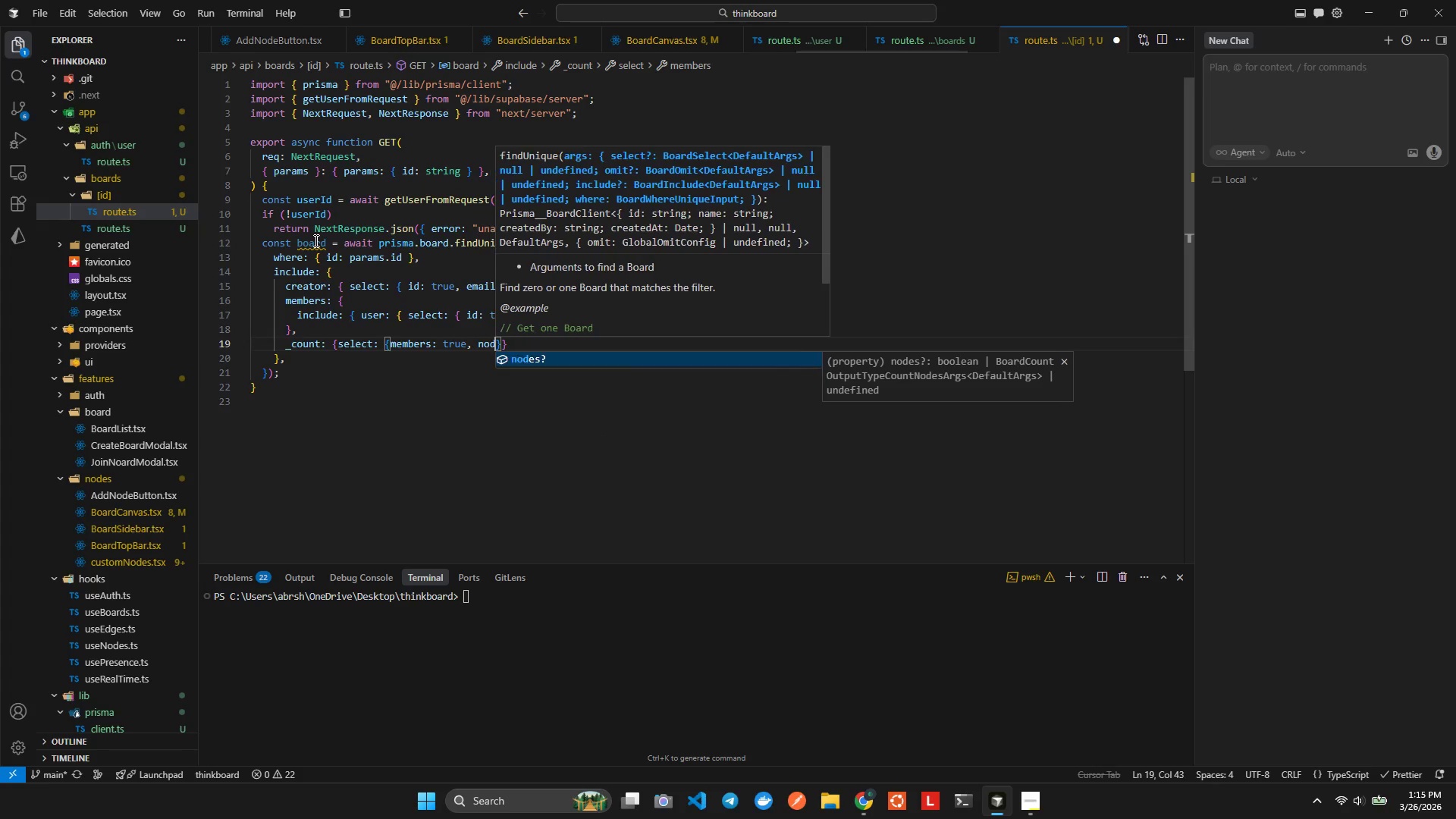 
key(Enter)
 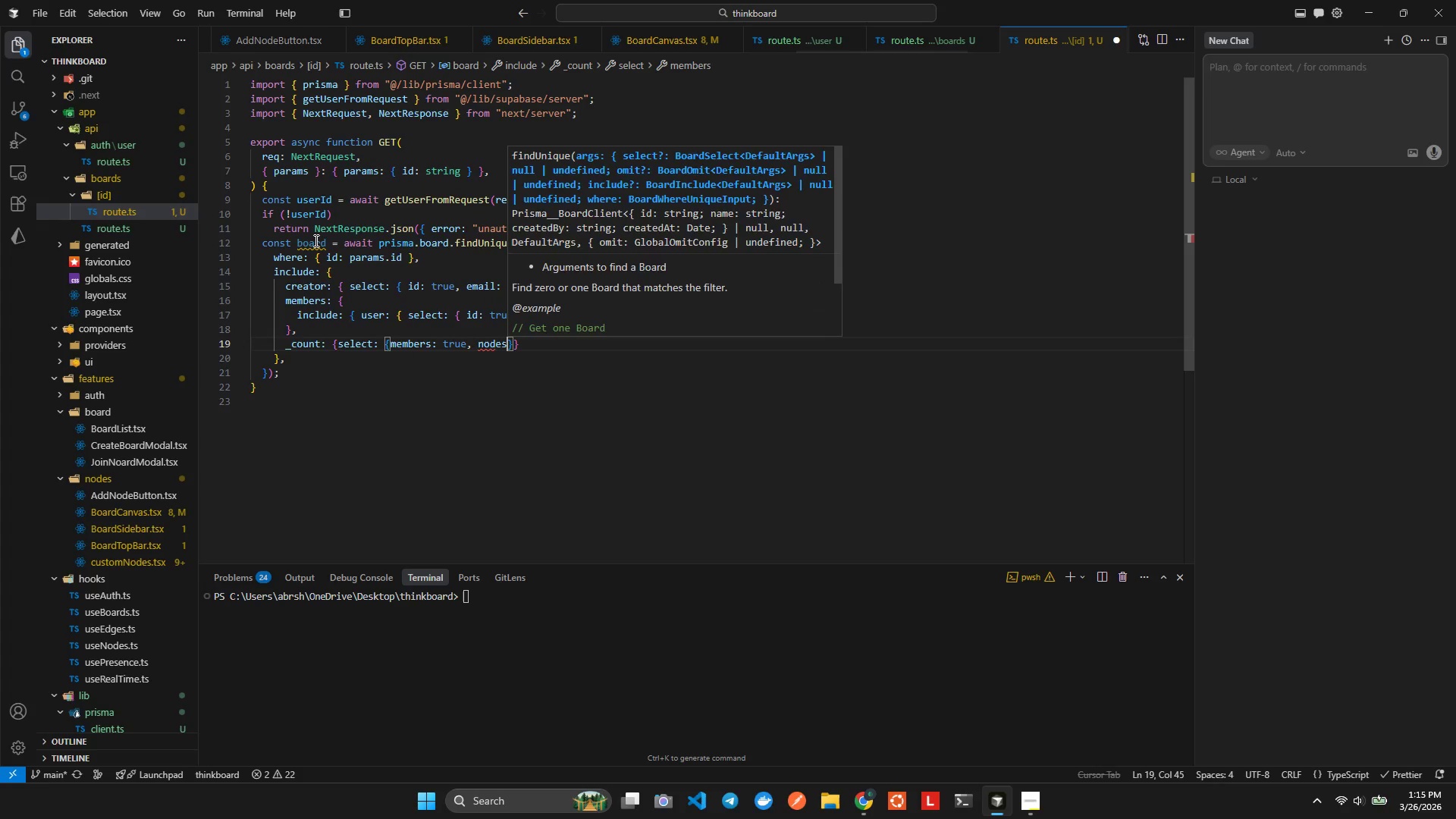 
type(: te)
key(Backspace)
type(e)
key(Backspace)
type(r)
 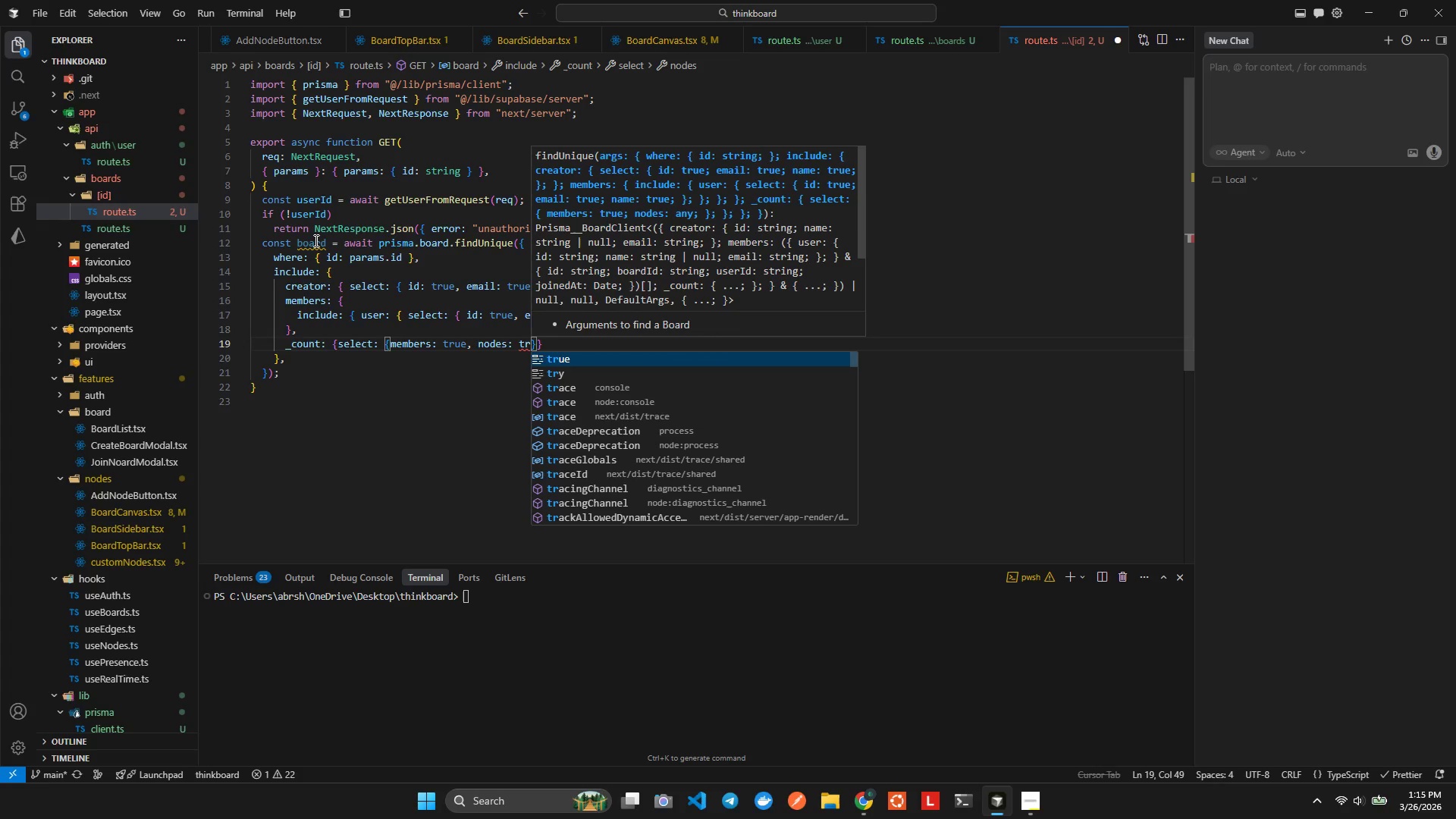 
key(Alt+AltLeft)
 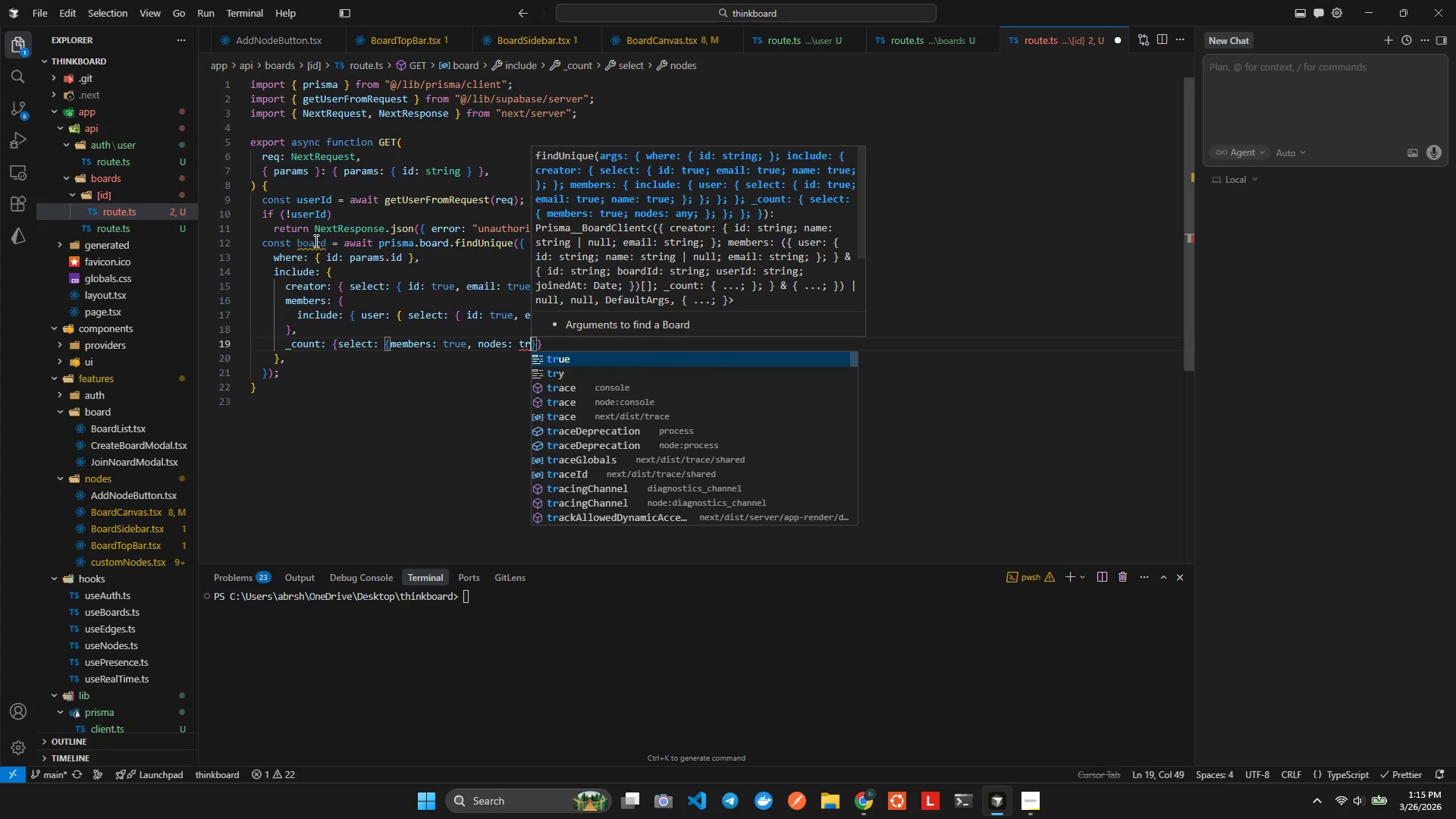 
key(Enter)
 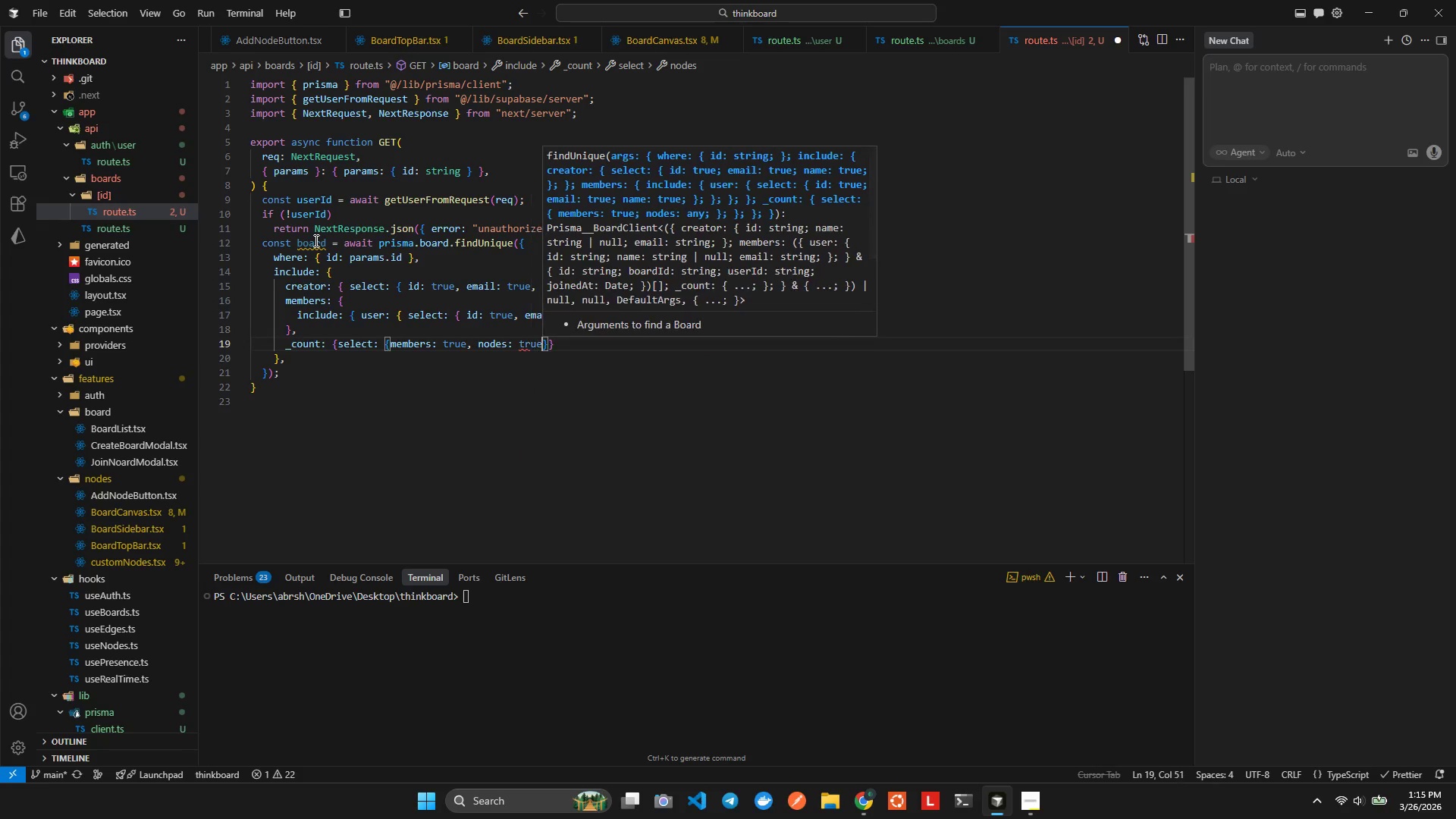 
key(Alt+AltLeft)
 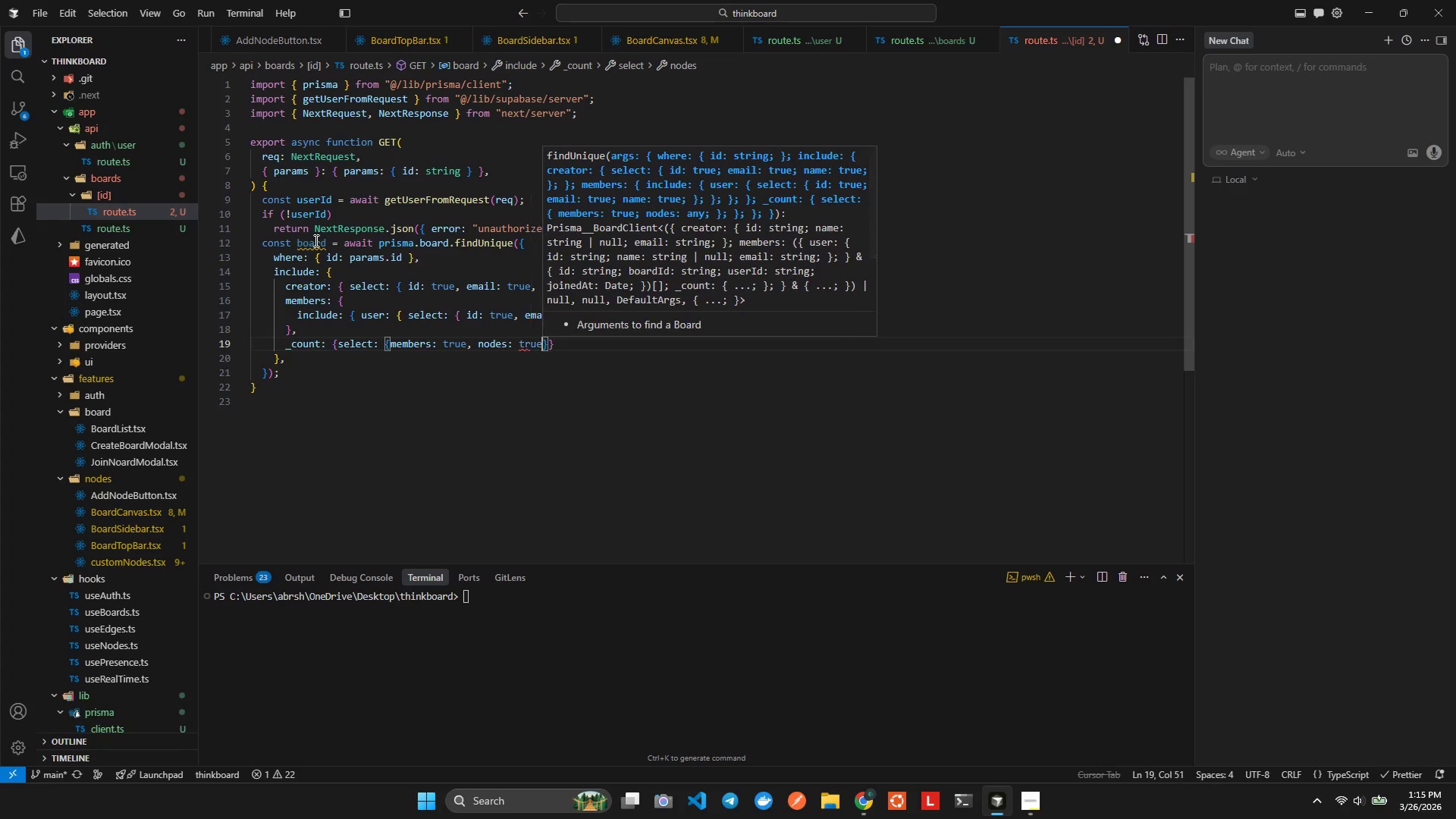 
key(Alt+Shift+ShiftLeft)
 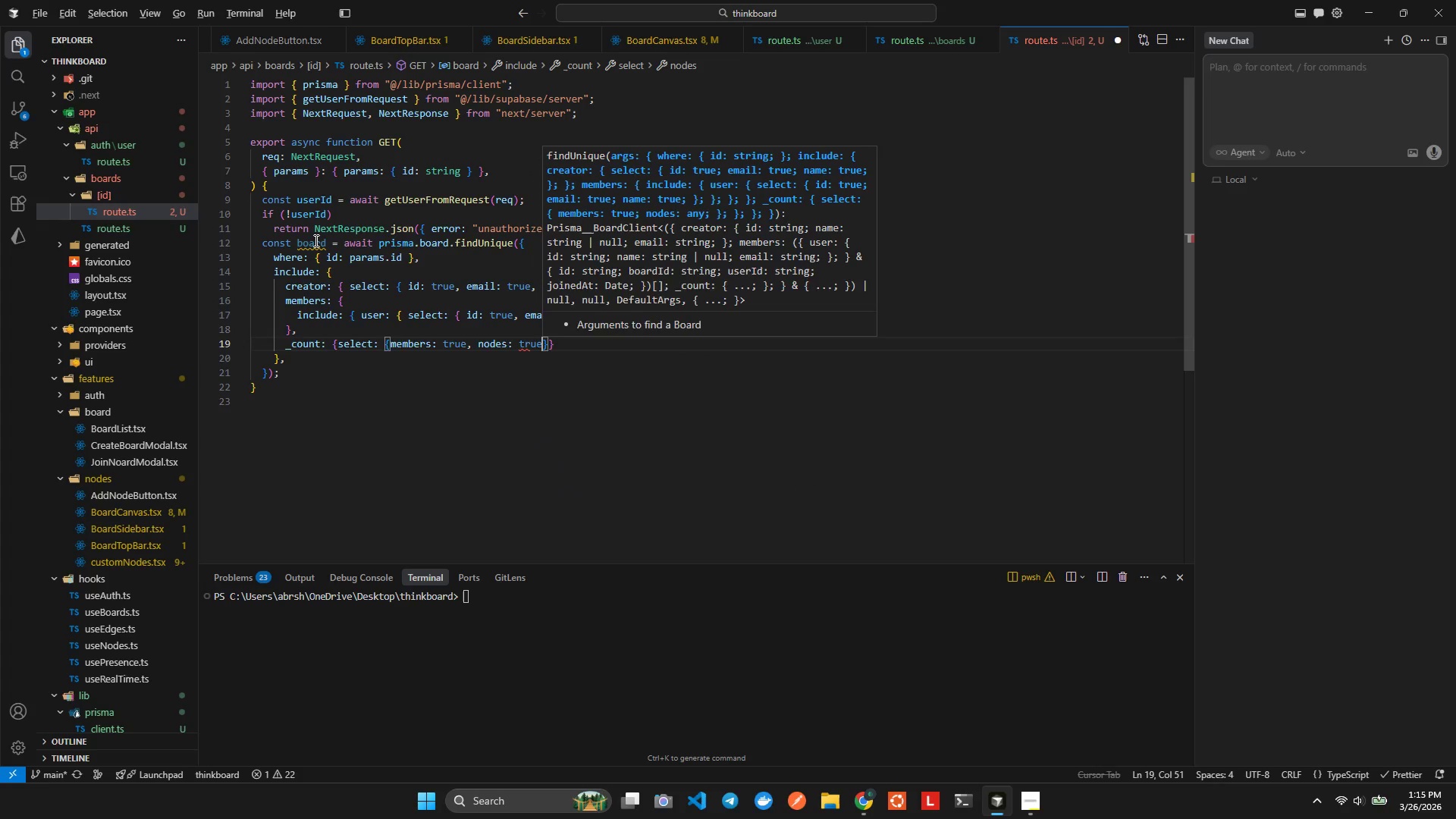 
key(Alt+Shift+F)
 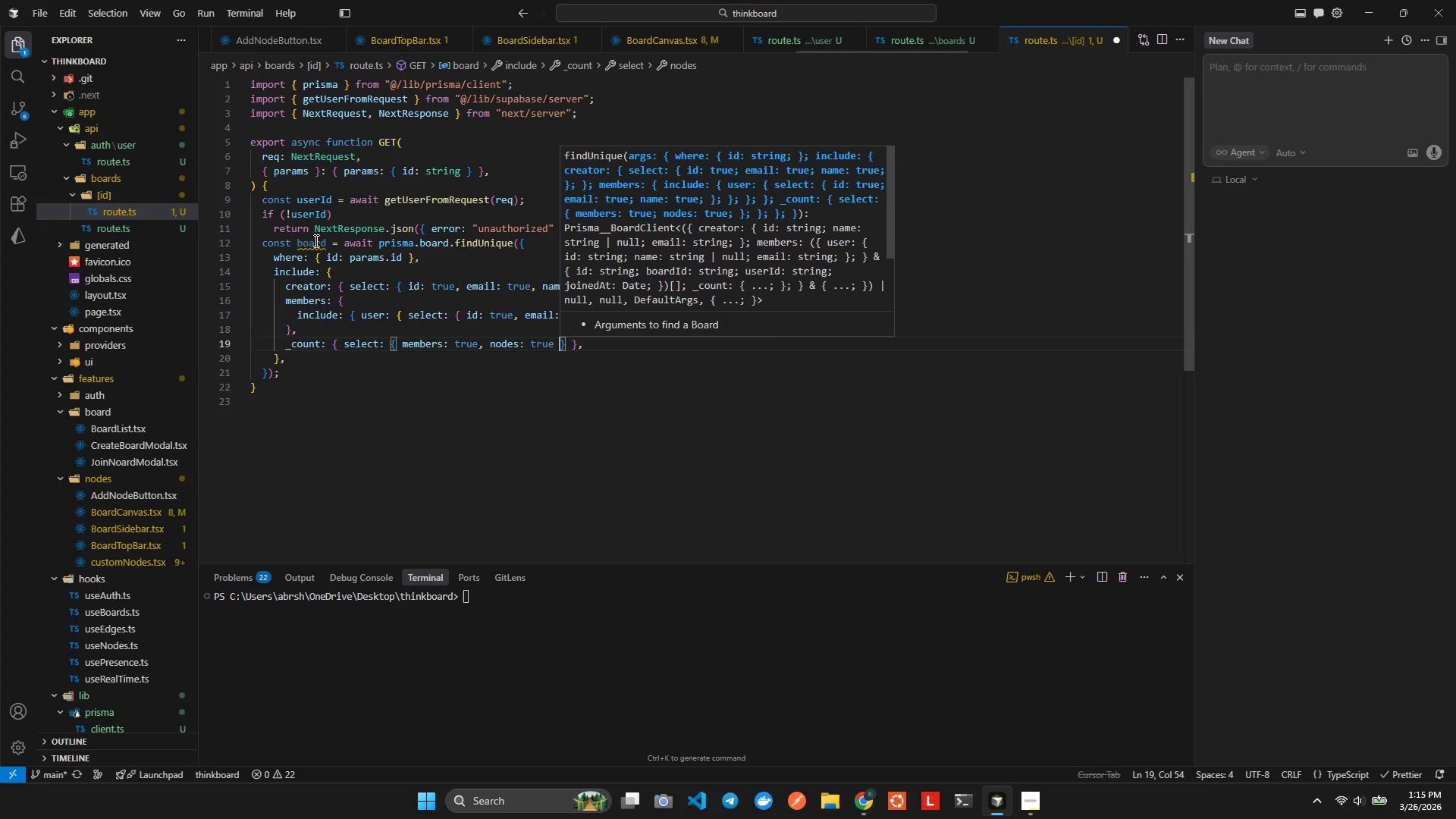 
key(Control+ControlLeft)
 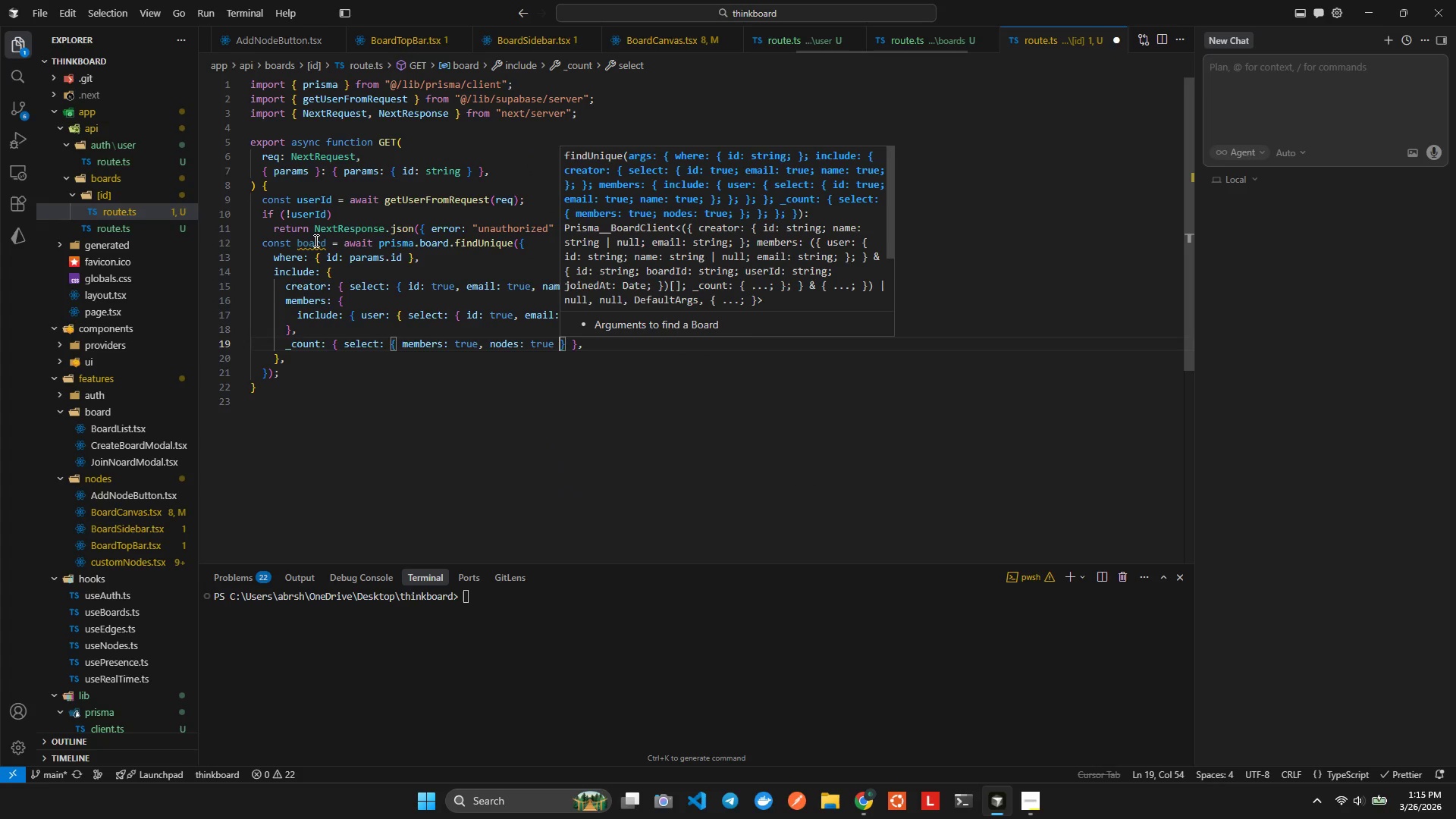 
key(Control+S)
 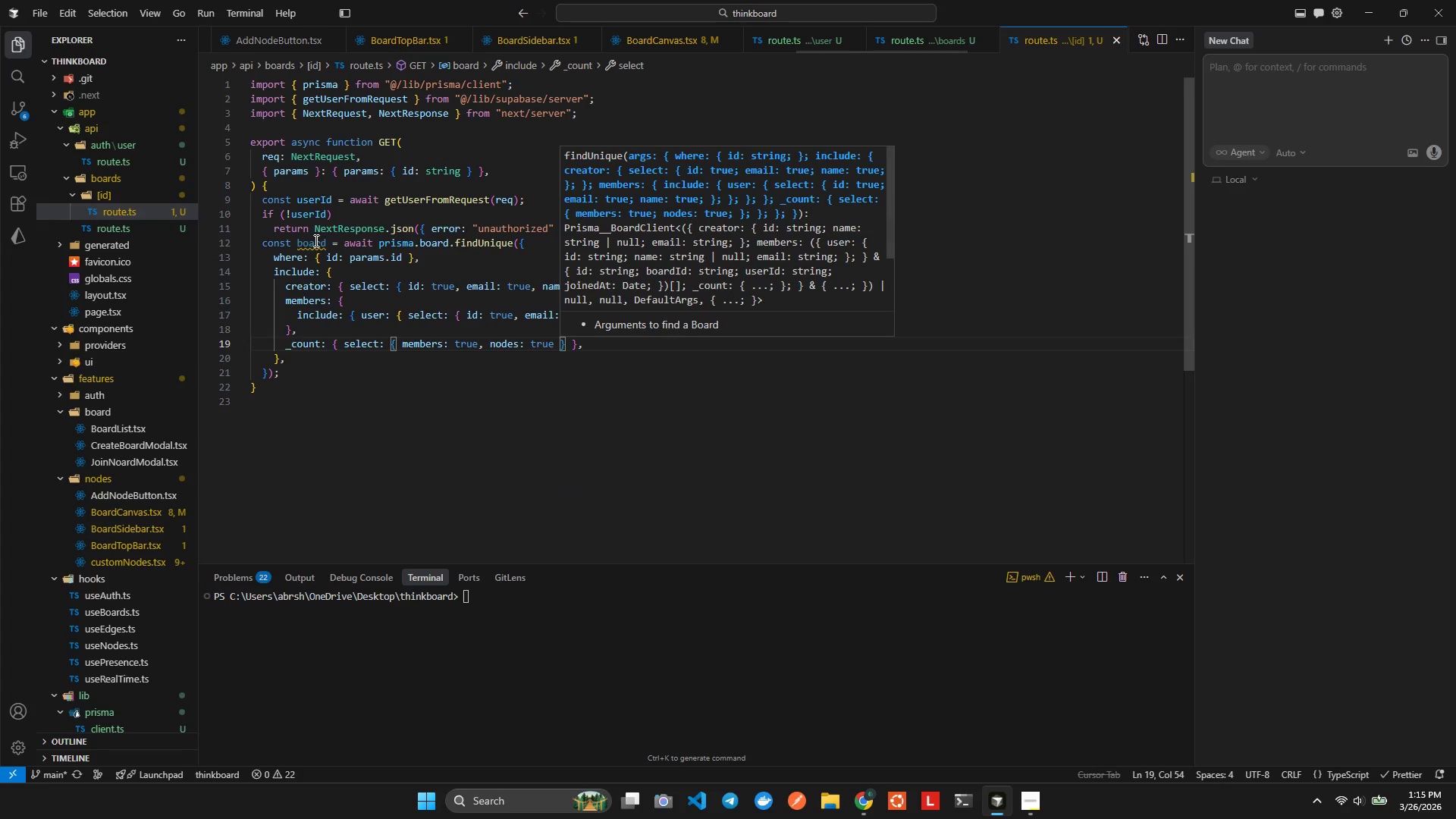 
key(ArrowDown)
 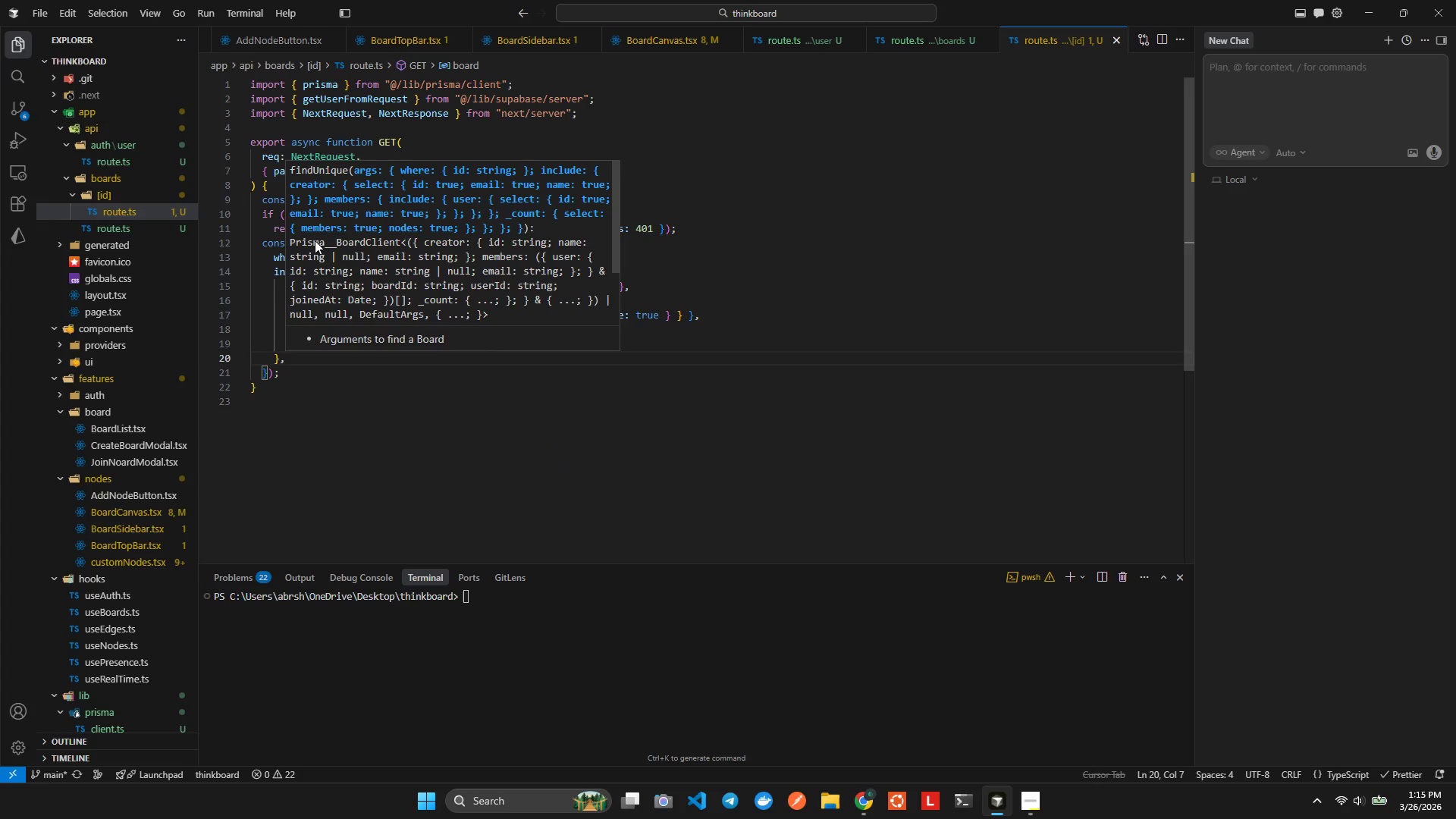 
key(ArrowDown)
 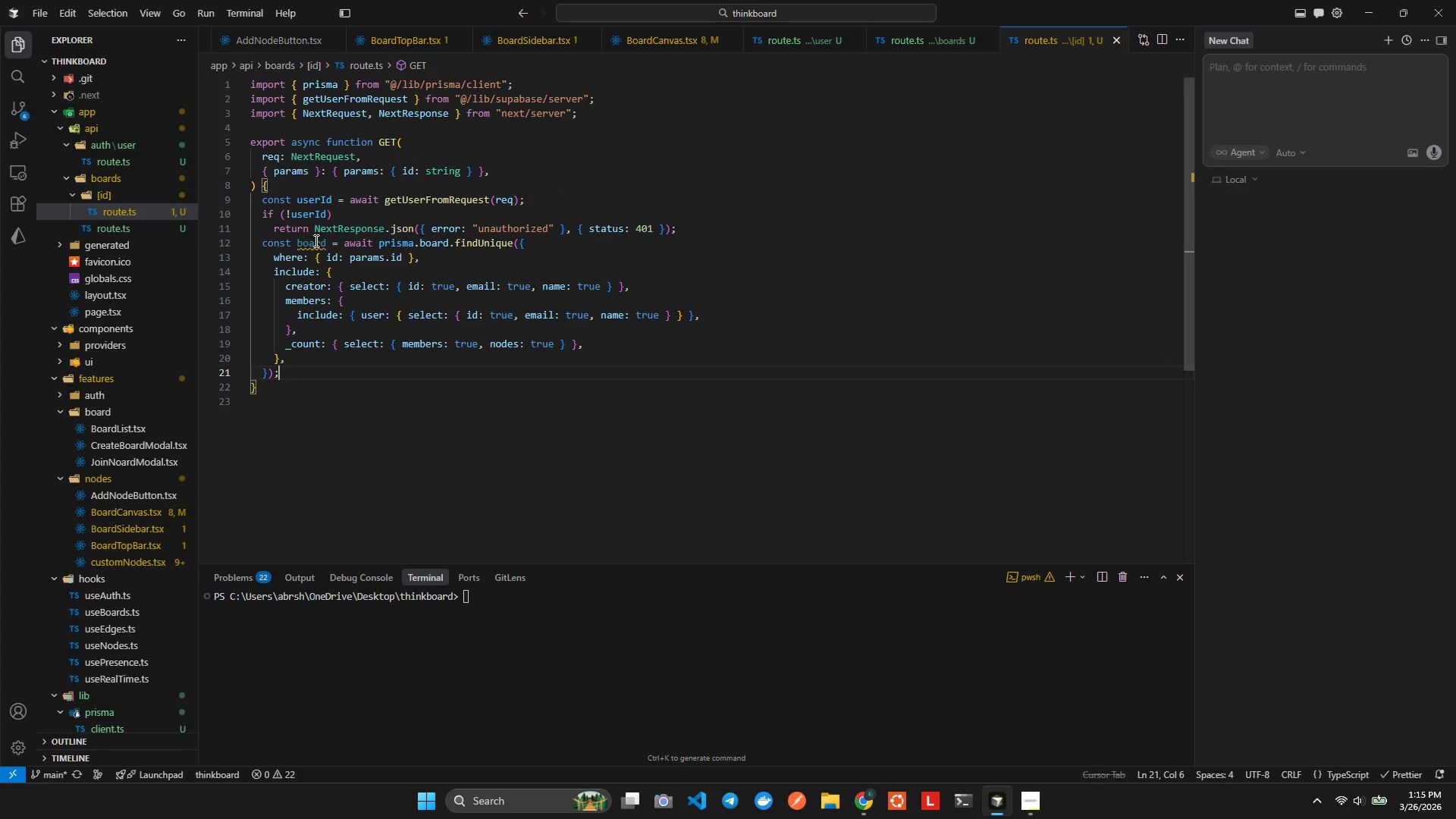 
key(Enter)
 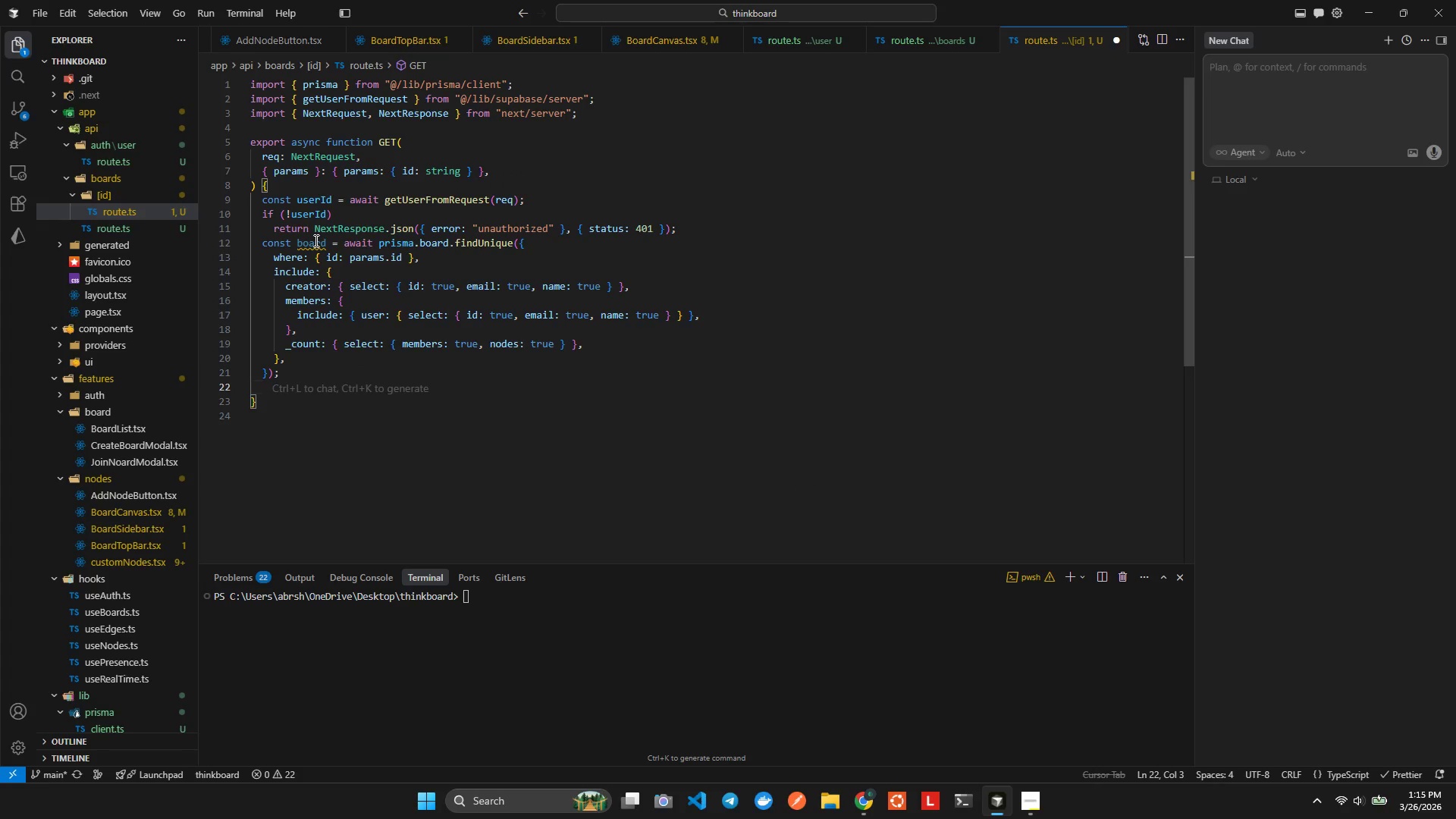 
type(if(!)
 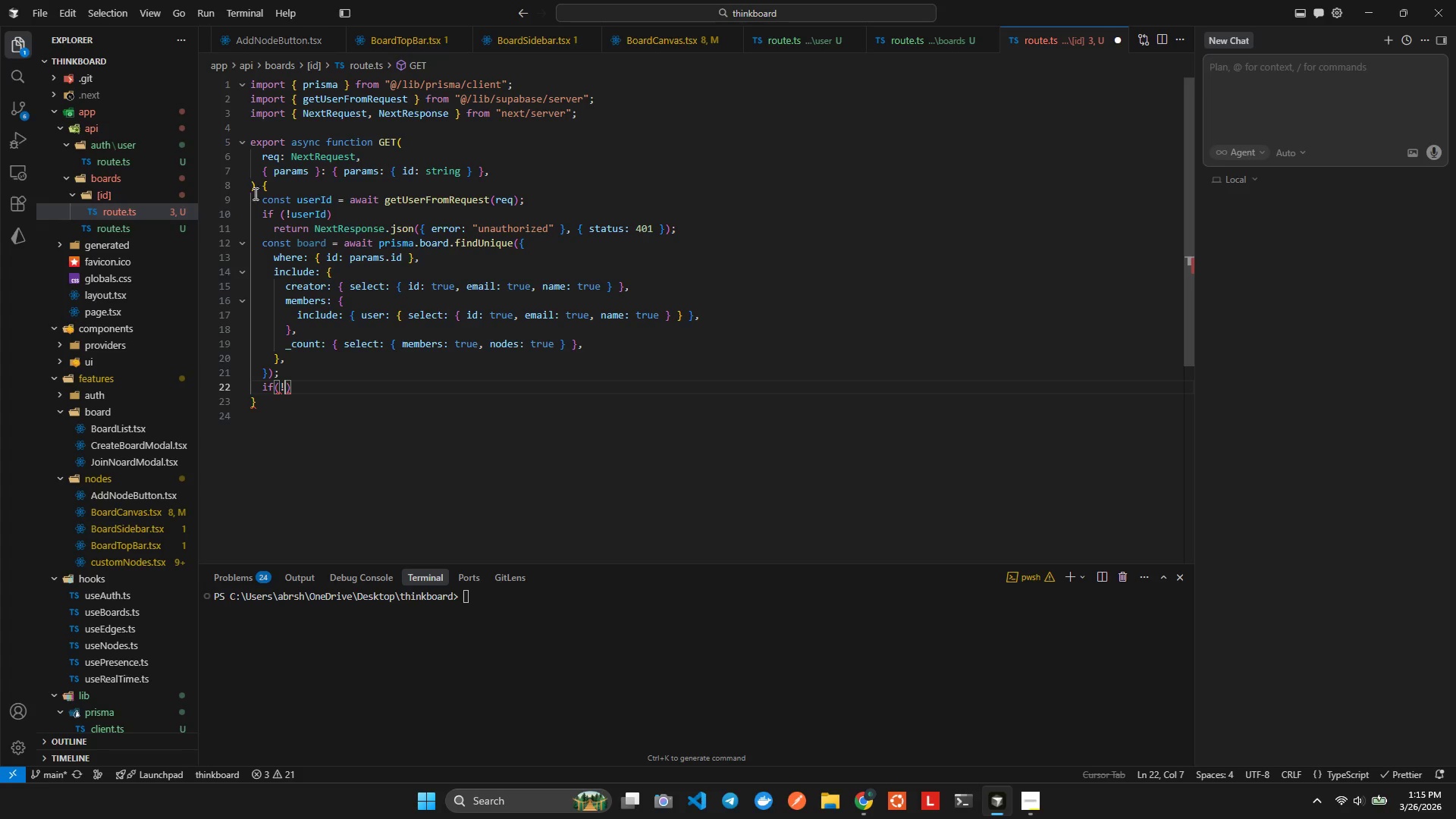 
left_click_drag(start_coordinate=[262, 214], to_coordinate=[706, 224])
 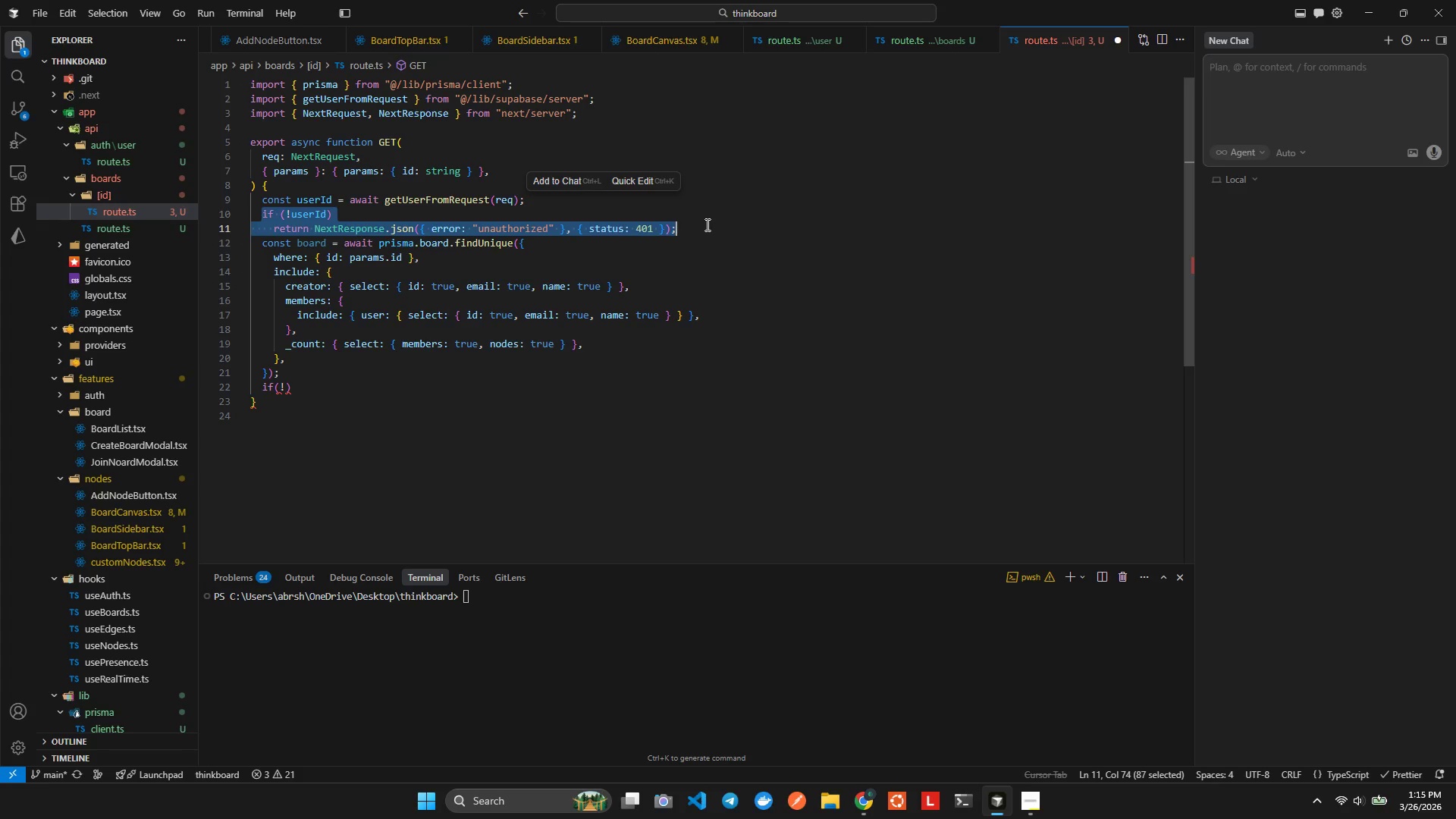 
key(Control+X)
 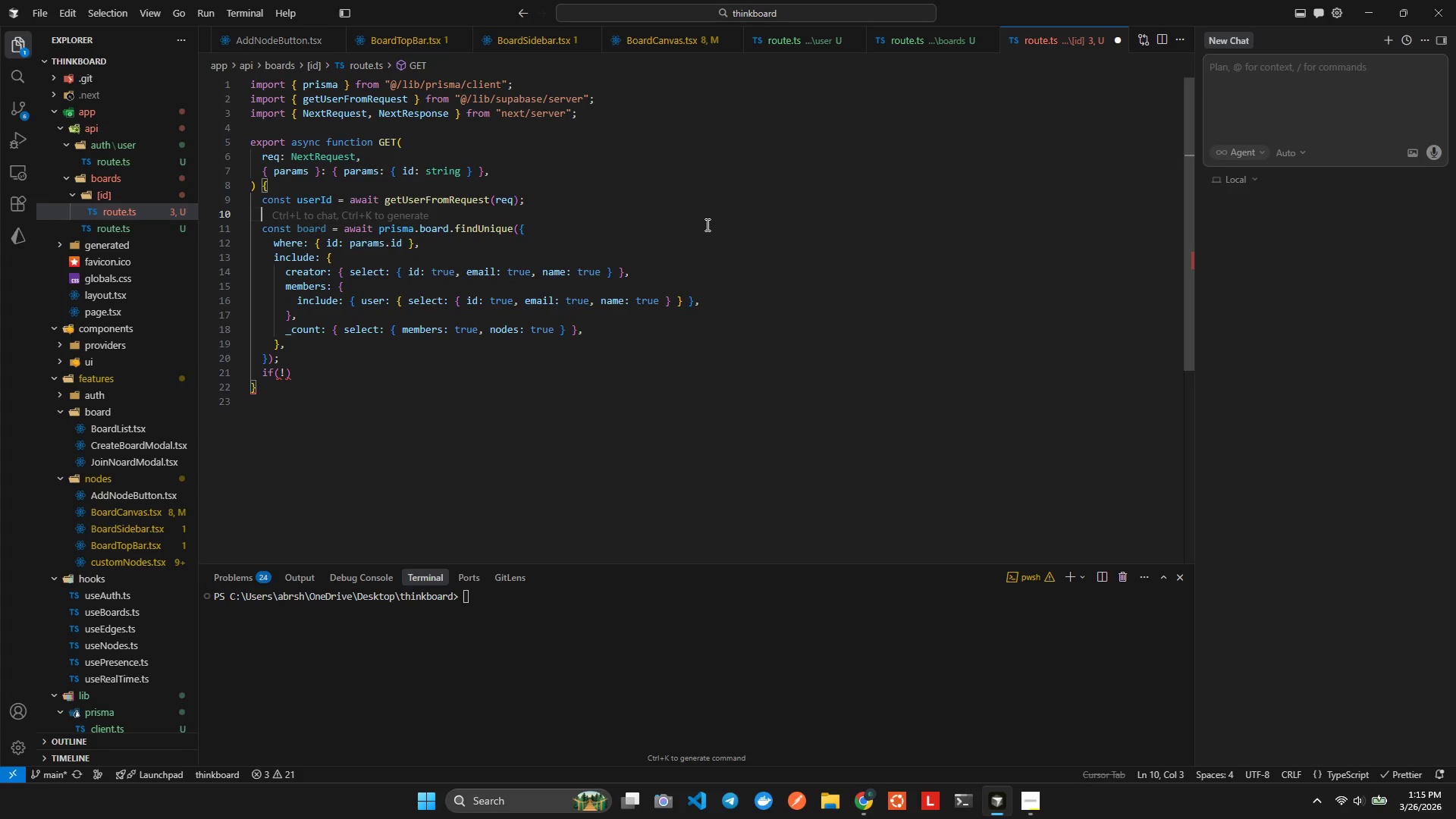 
key(Control+Z)
 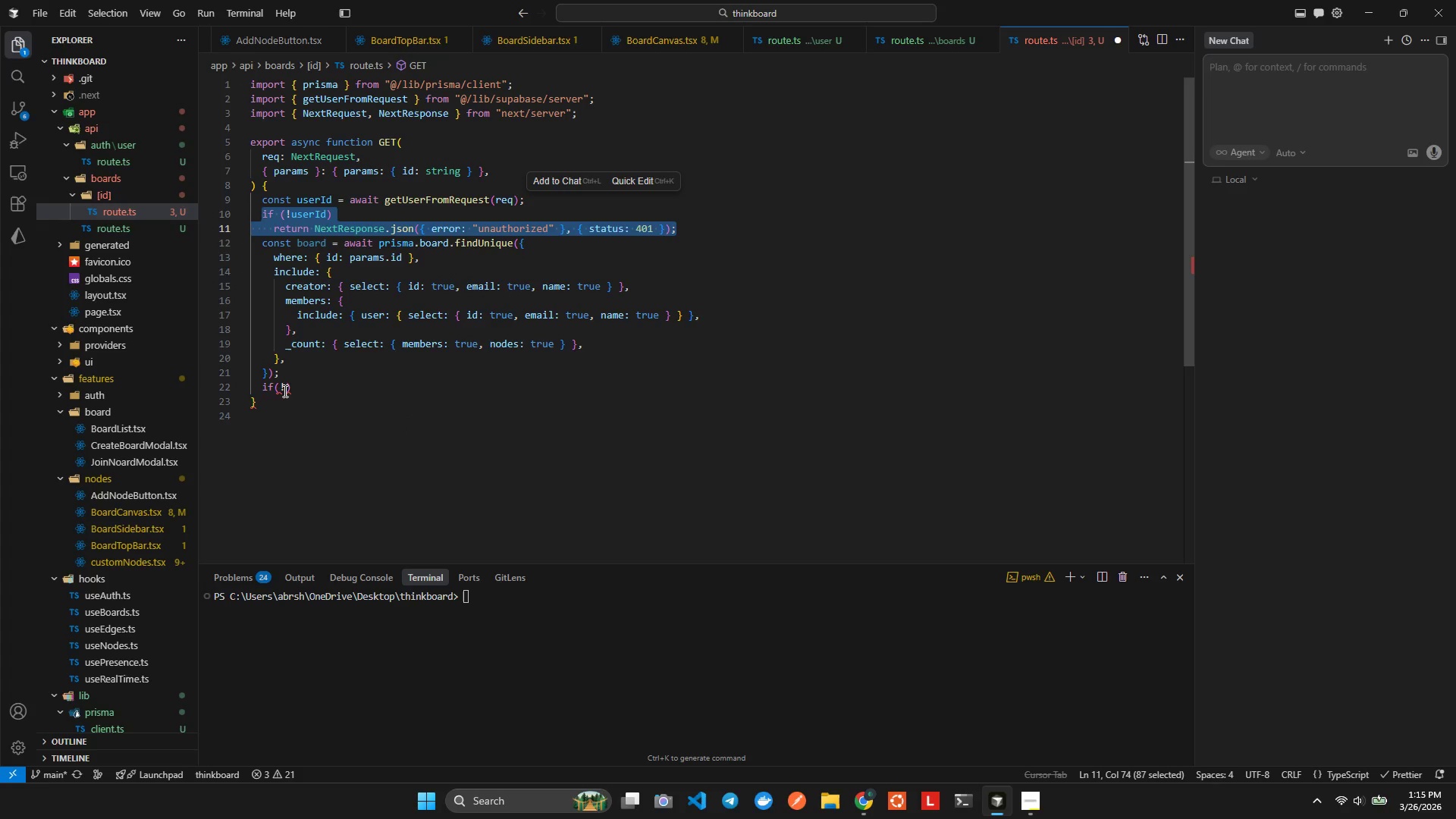 
double_click([284, 391])
 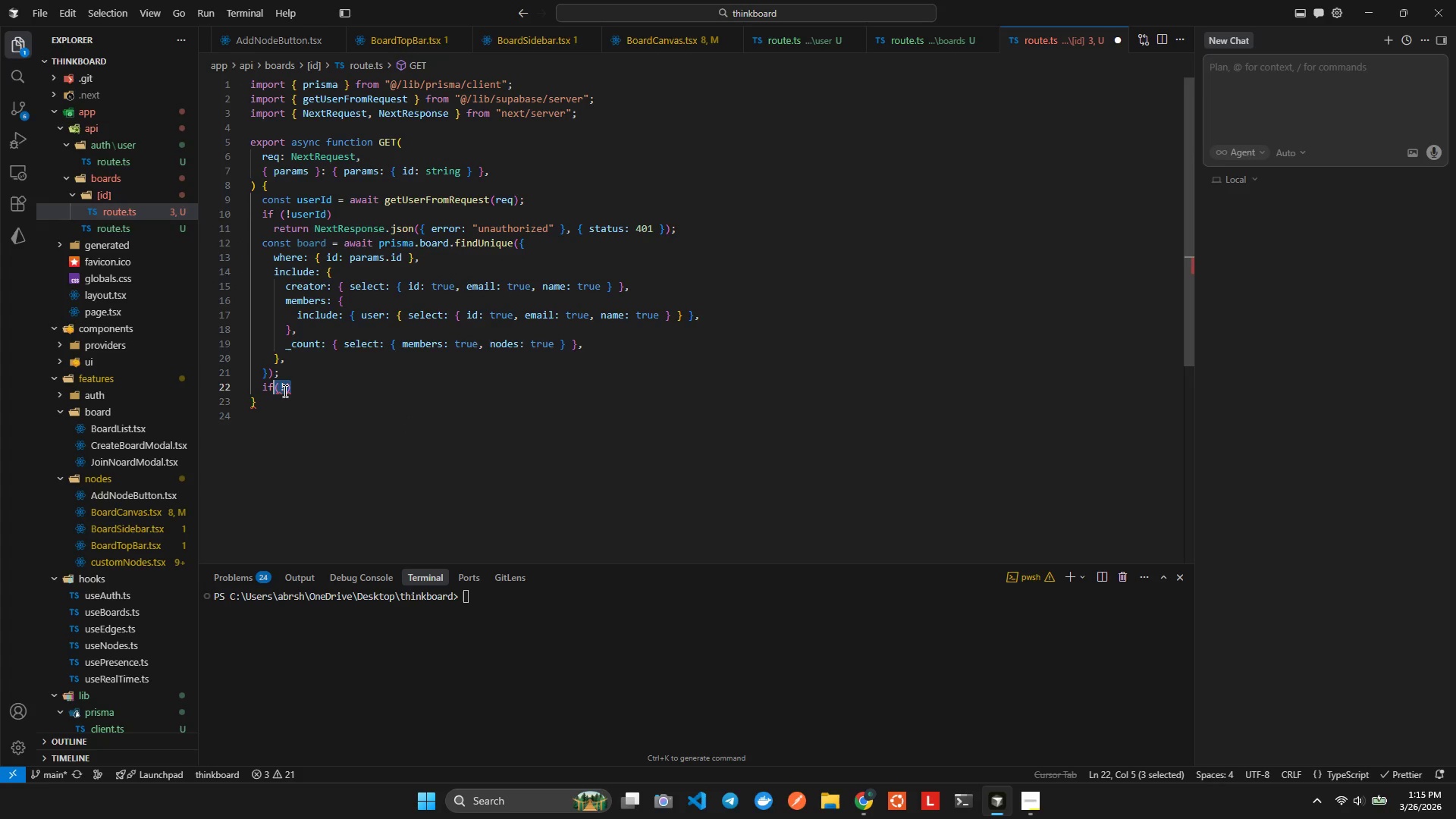 
triple_click([284, 391])
 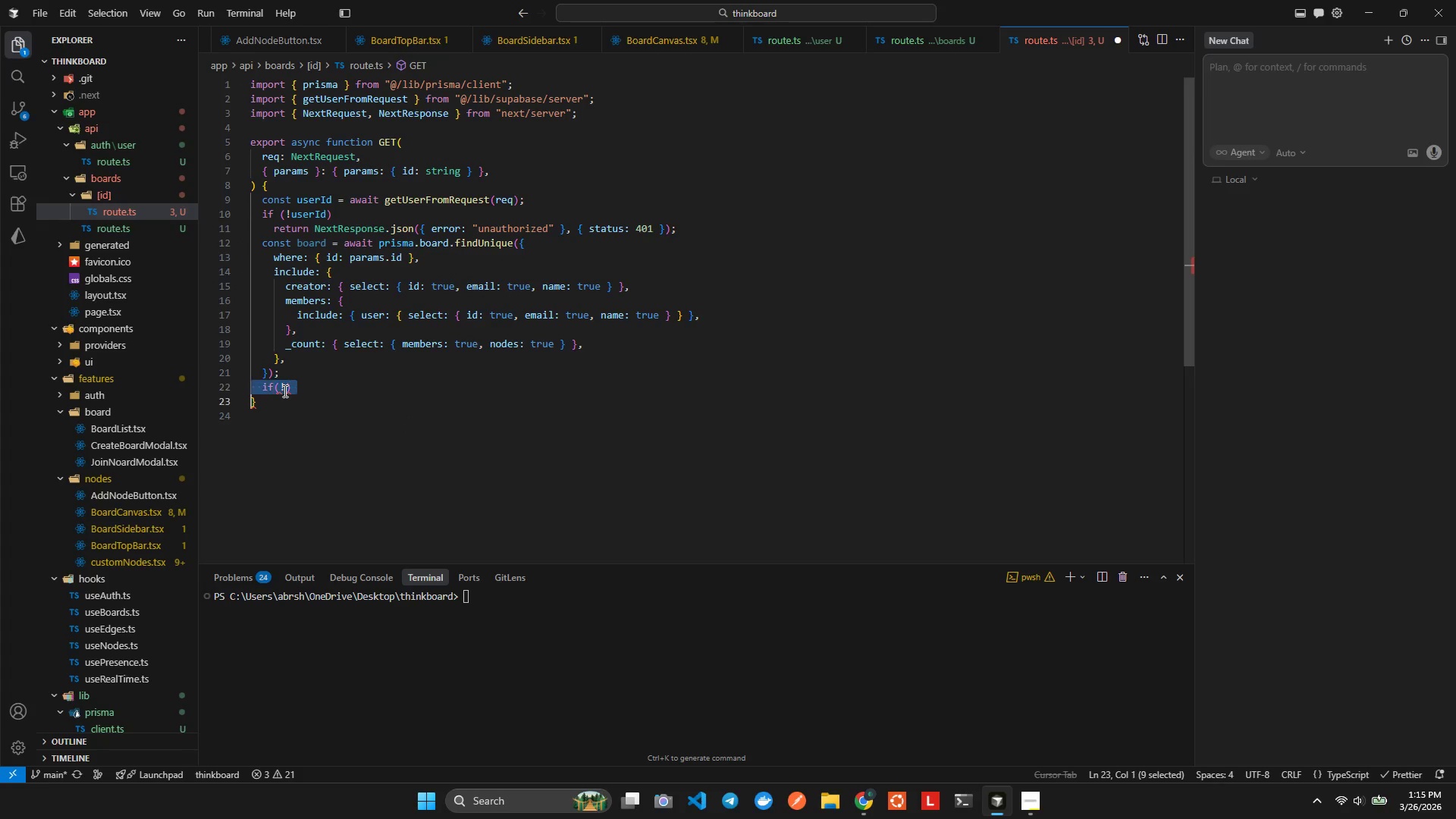 
key(Control+ControlLeft)
 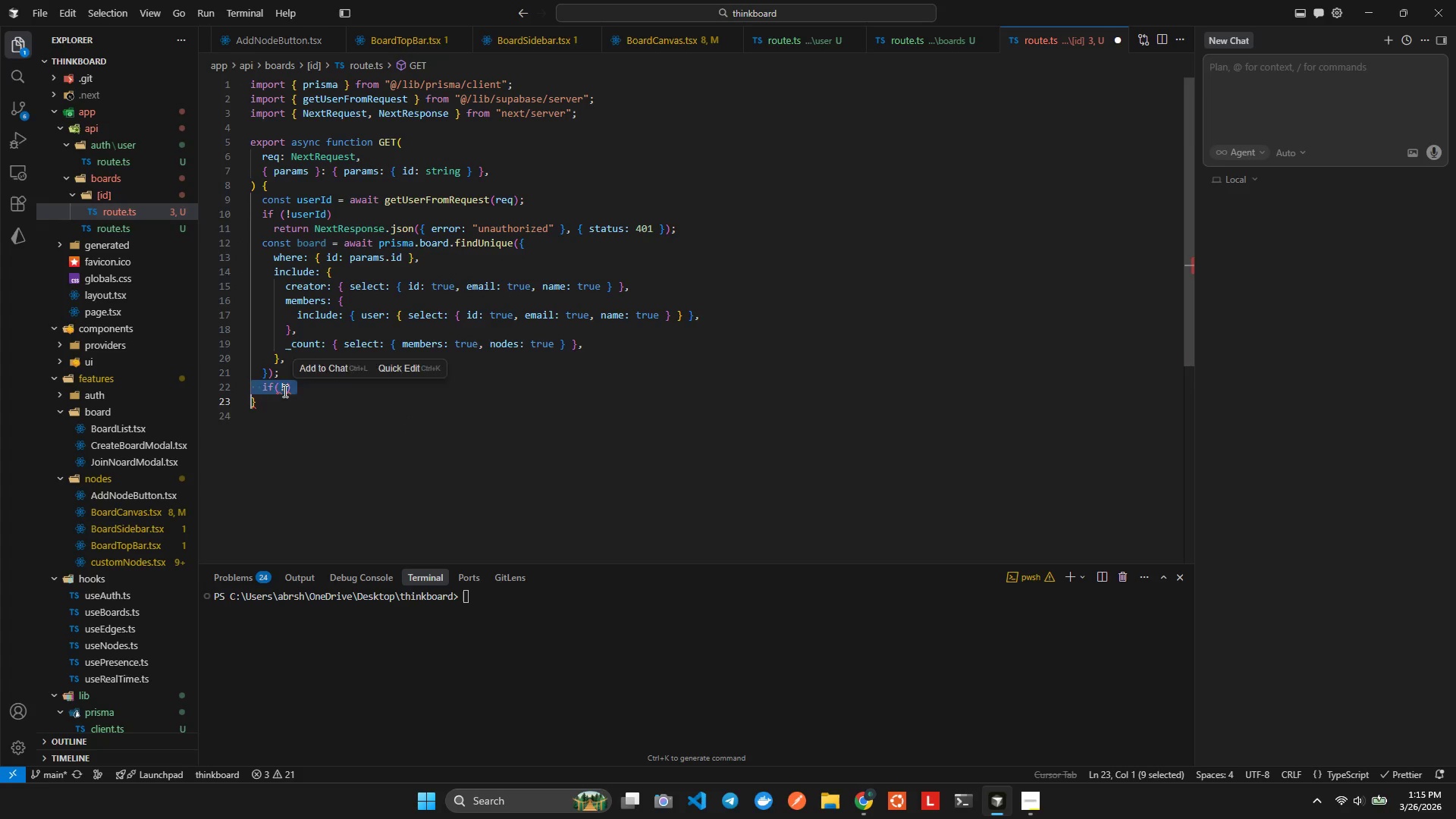 
key(Backspace)
 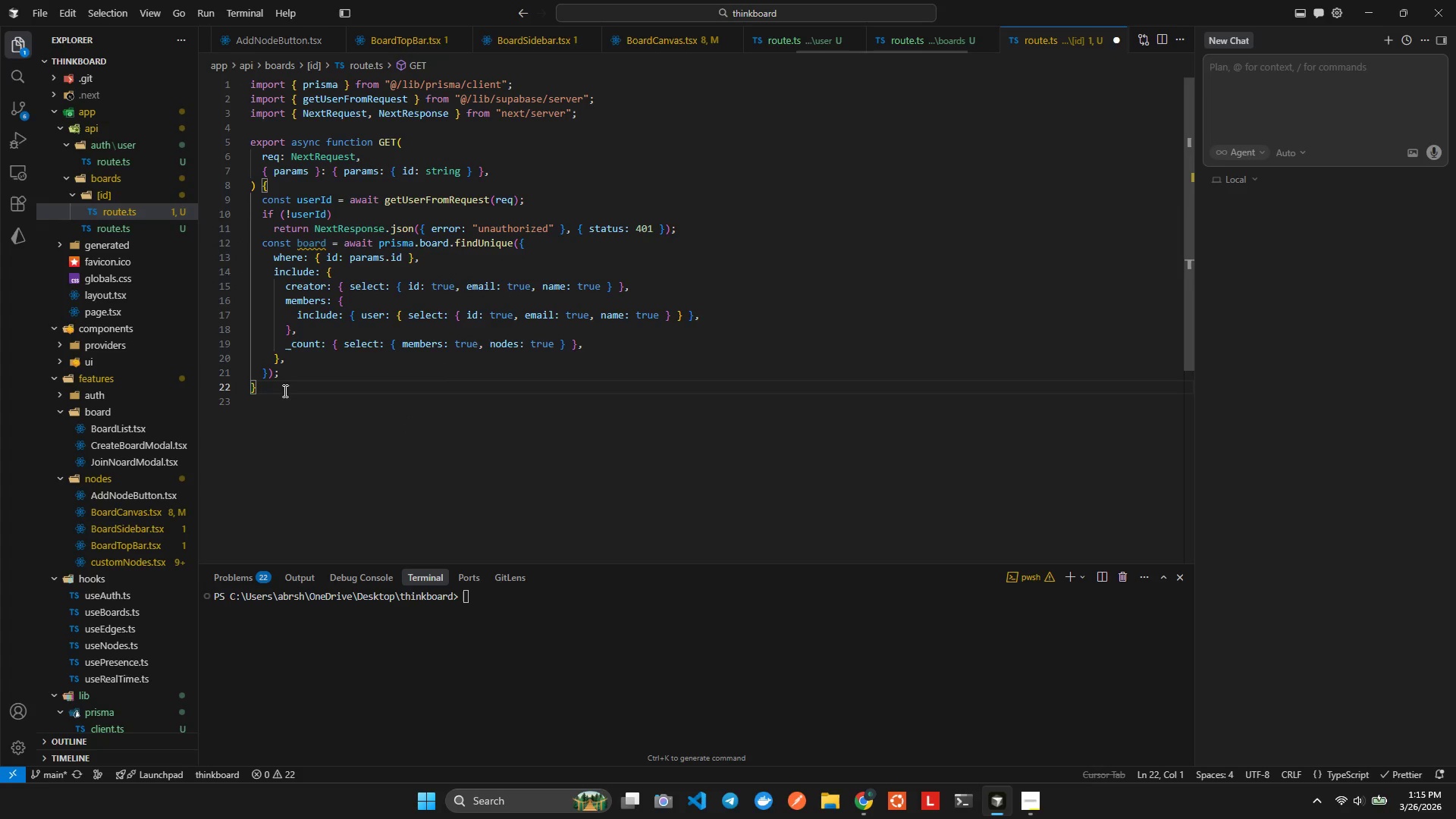 
key(ArrowLeft)
 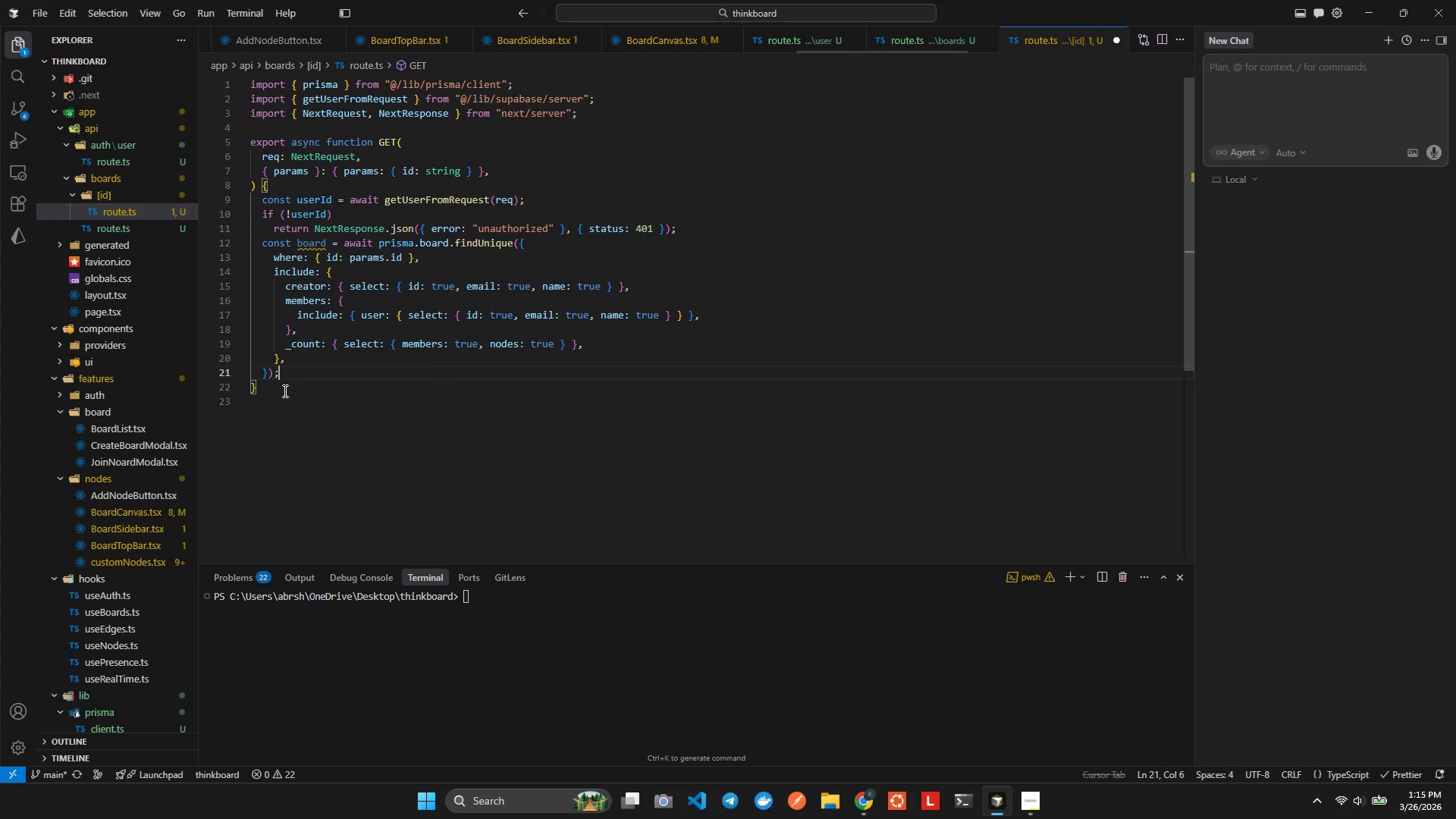 
key(Enter)
 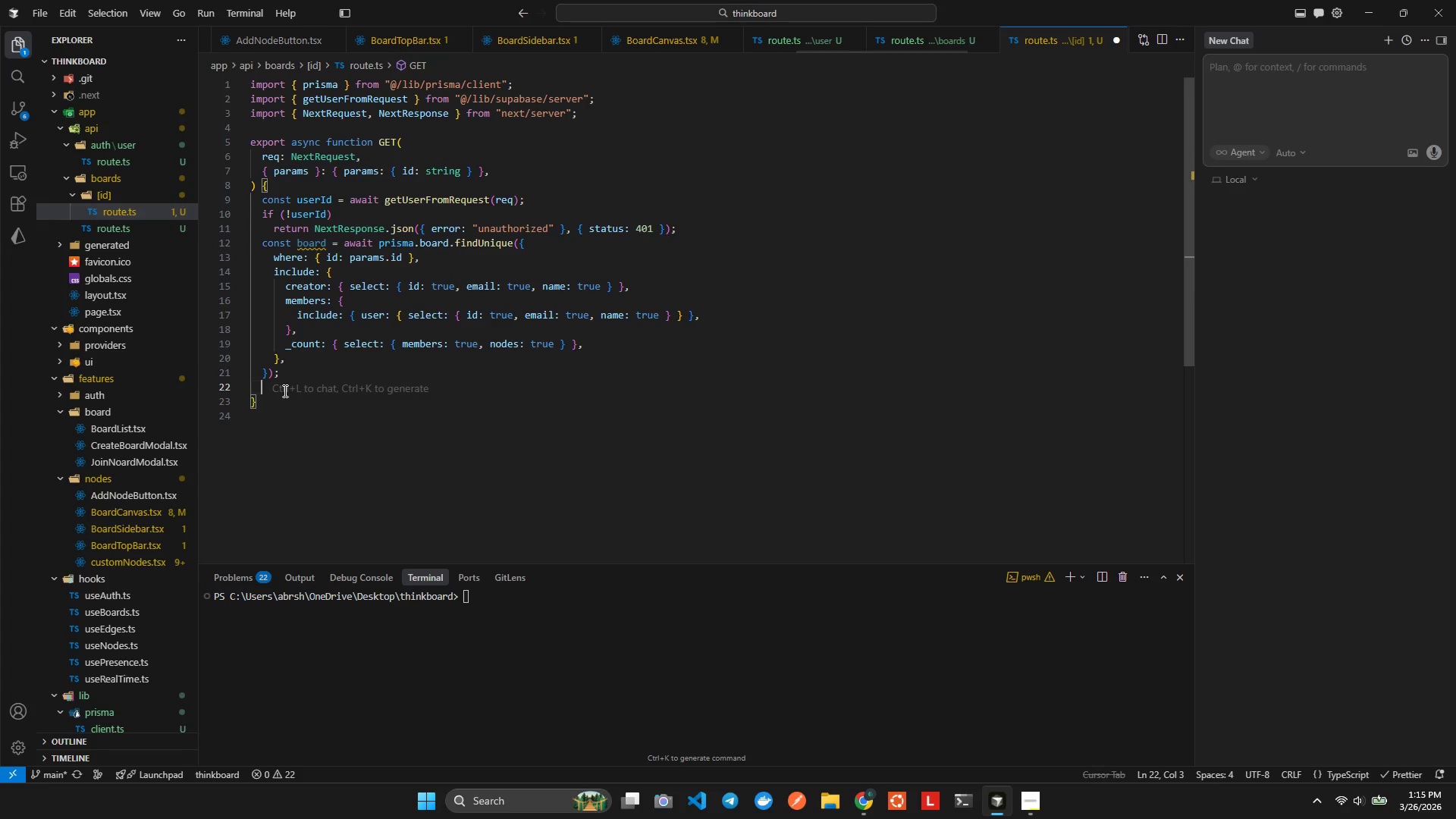 
key(Control+ControlLeft)
 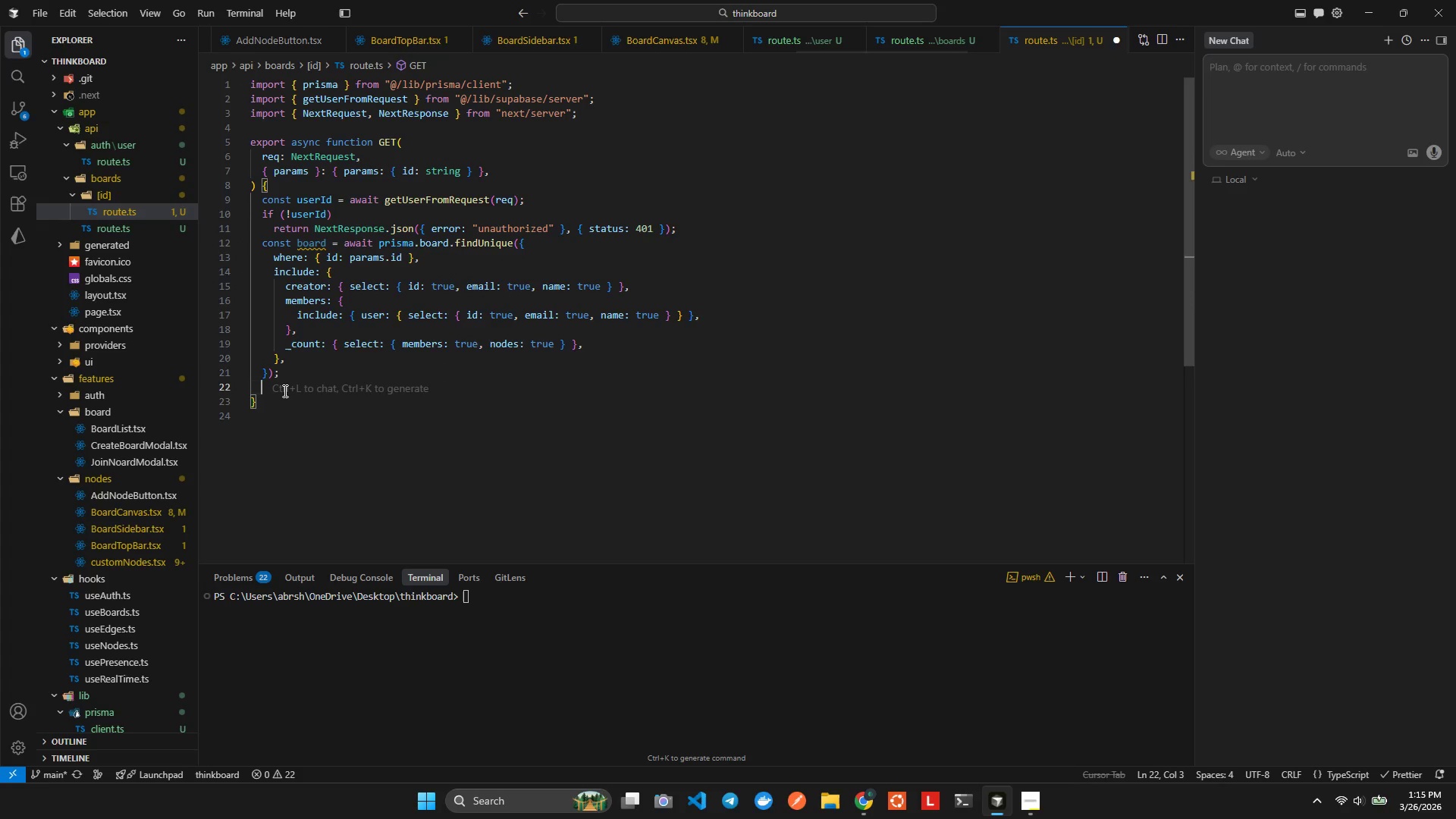 
key(Control+V)
 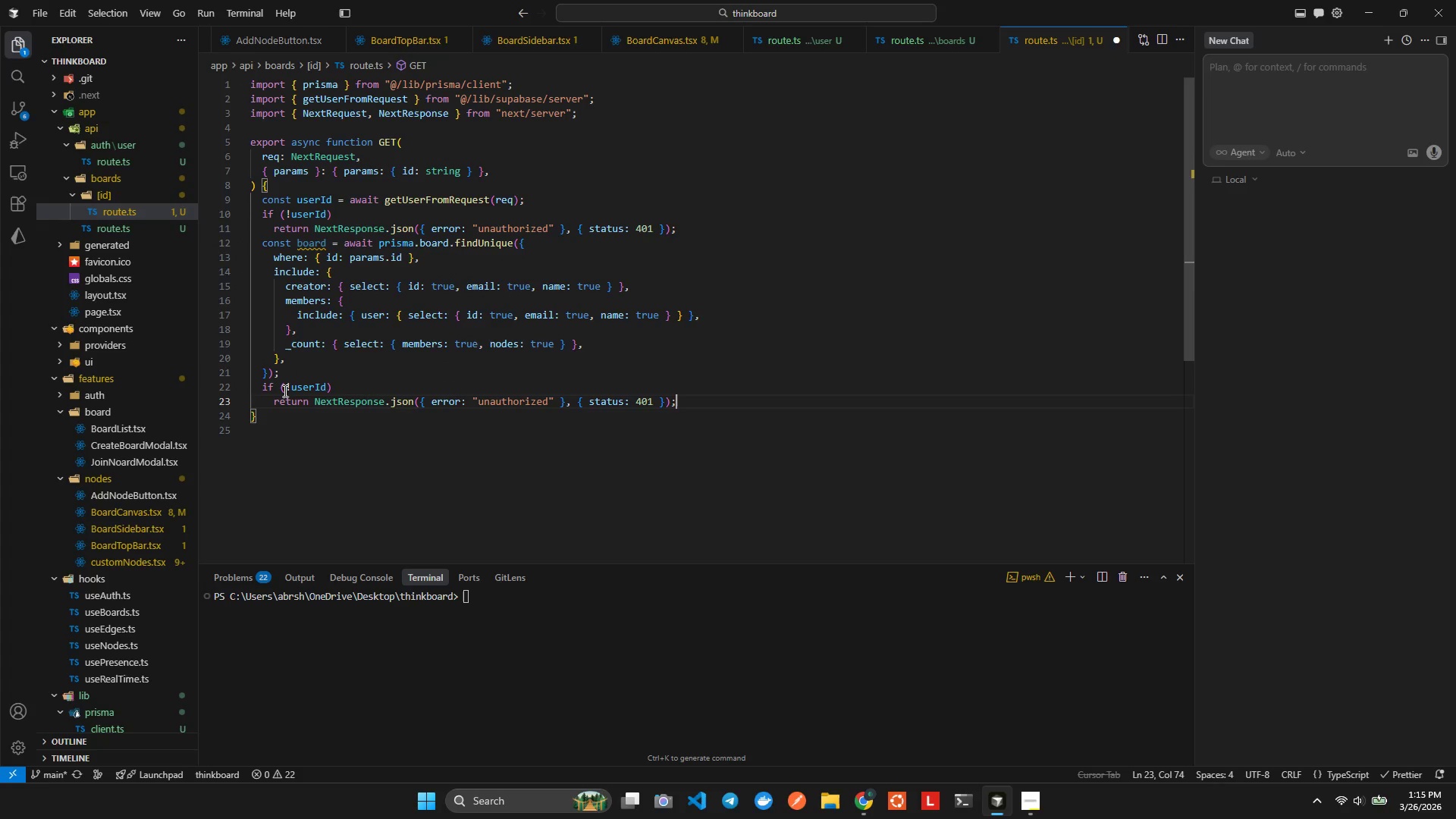 
key(ArrowUp)
 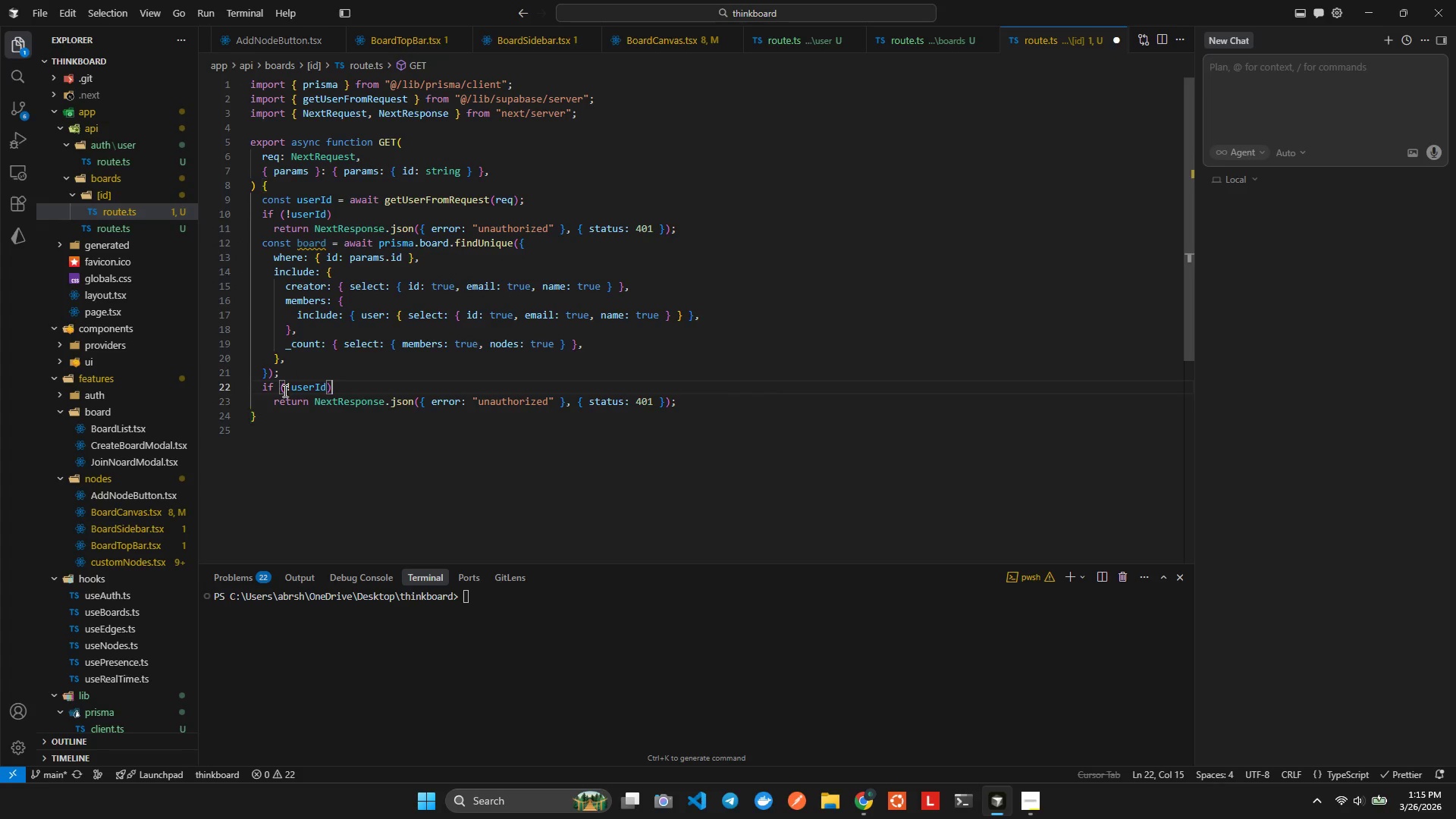 
key(ArrowRight)
 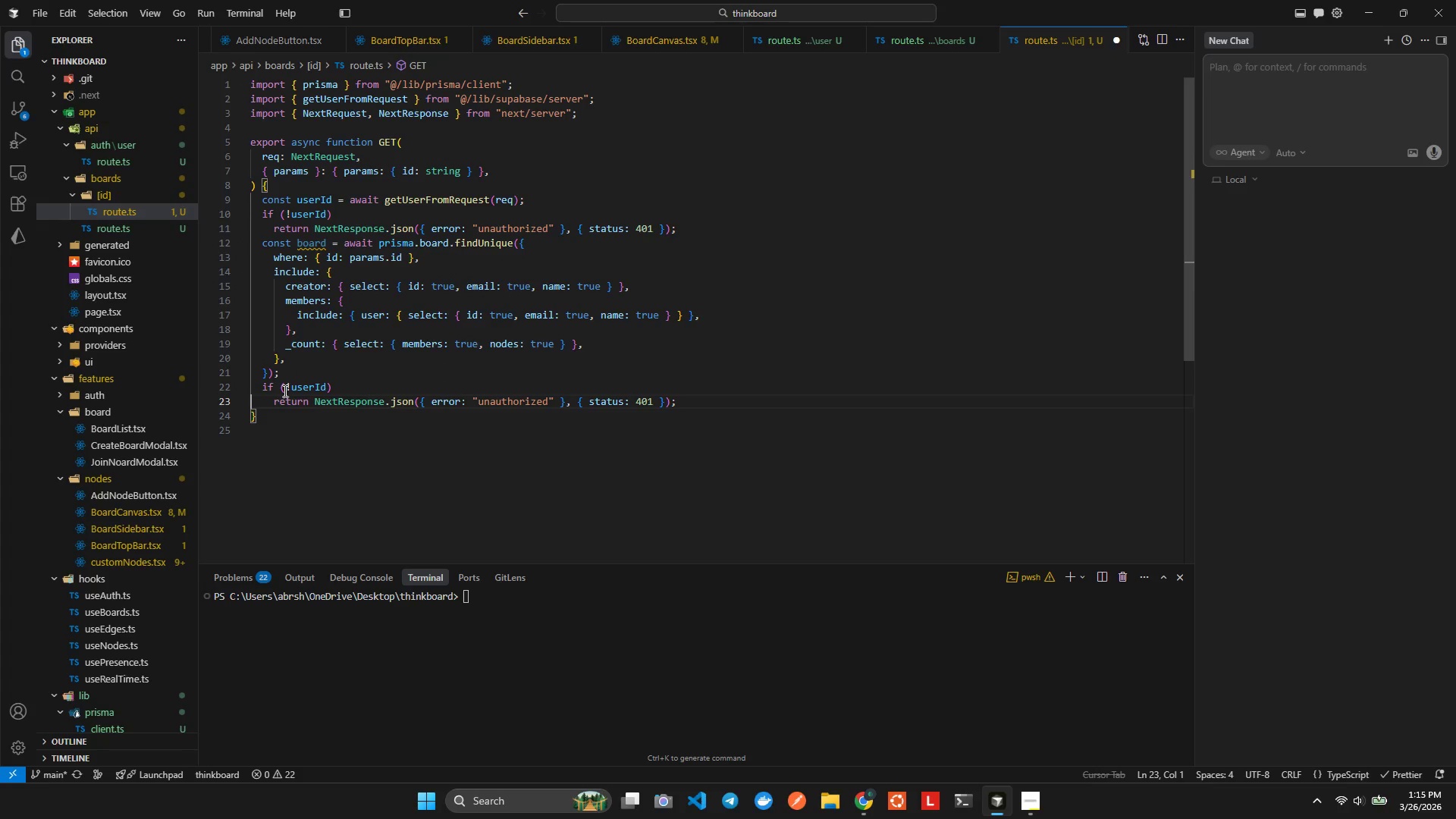 
key(ArrowLeft)
 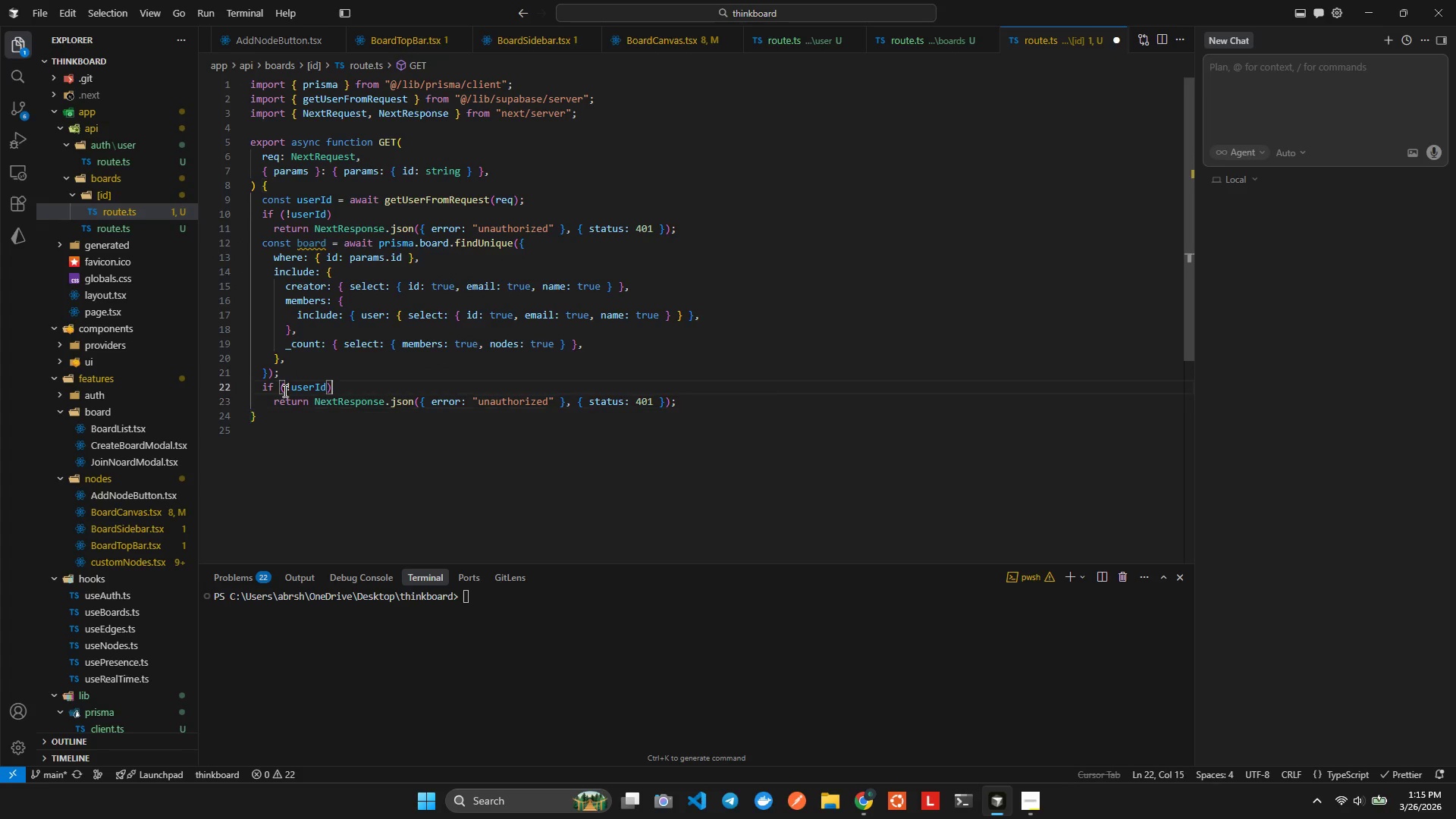 
hold_key(key=ArrowLeft, duration=0.66)
 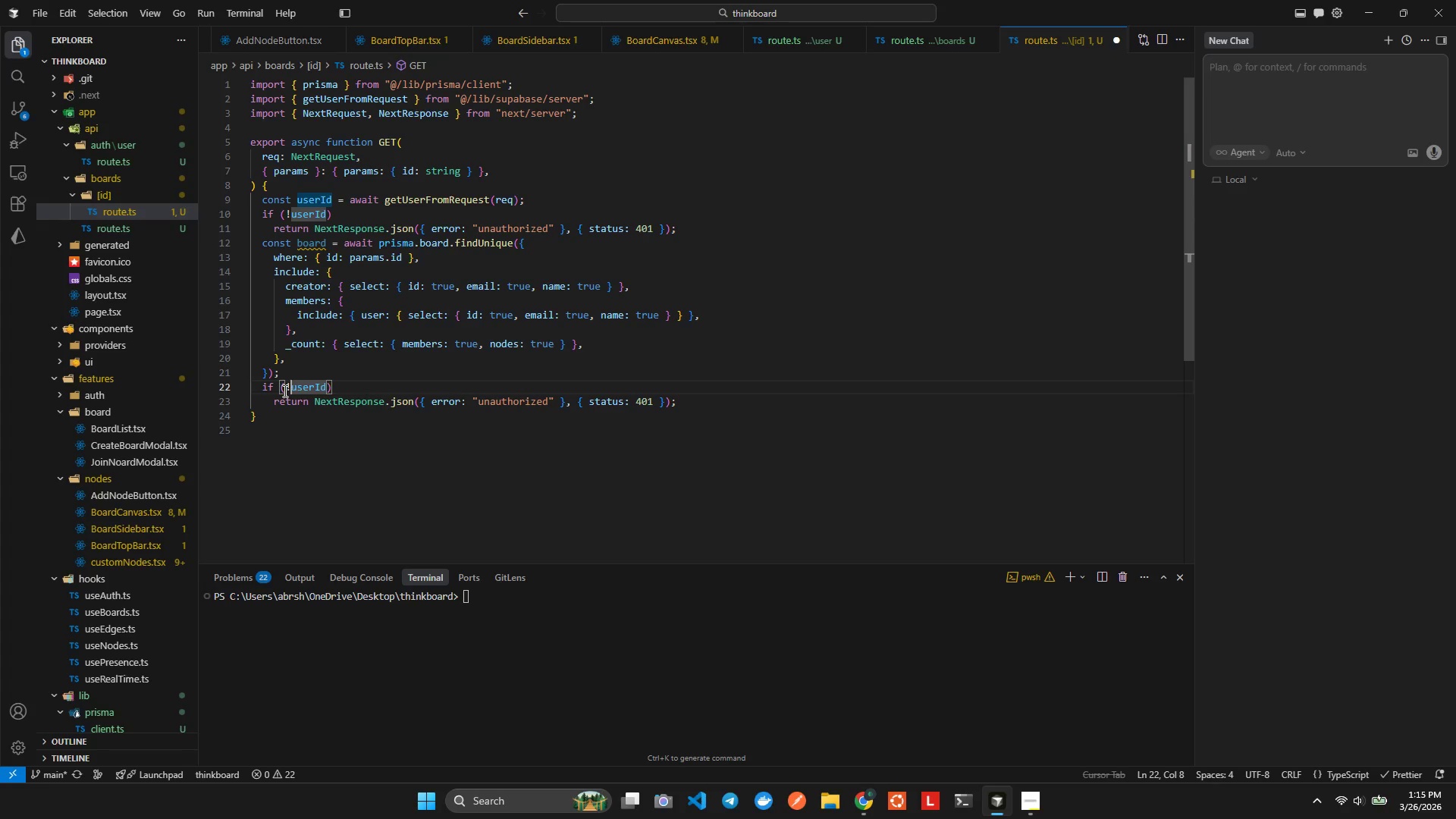 
key(ArrowLeft)
 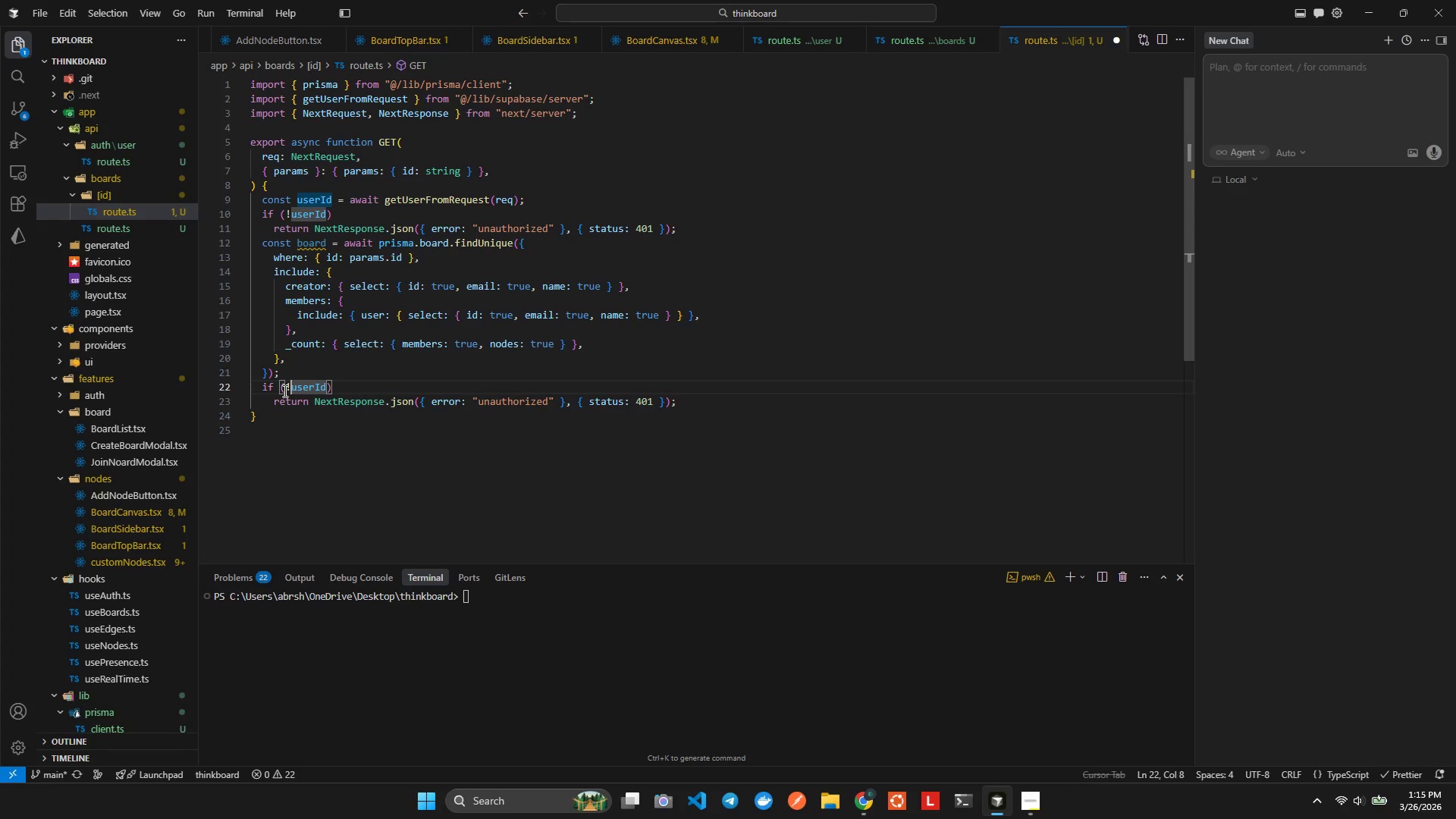 
key(Shift+ArrowRight)
 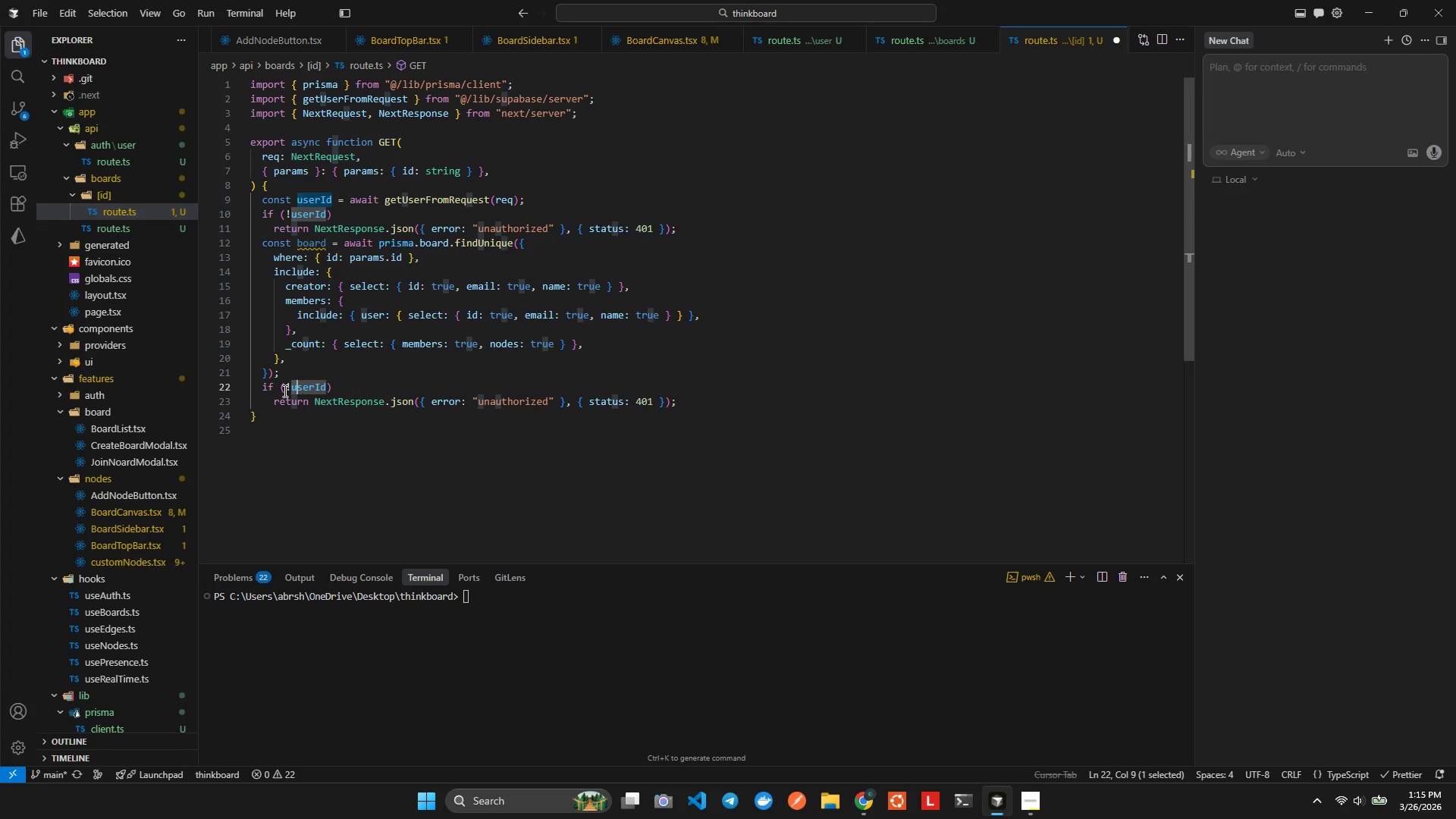 
key(Shift+ArrowRight)
 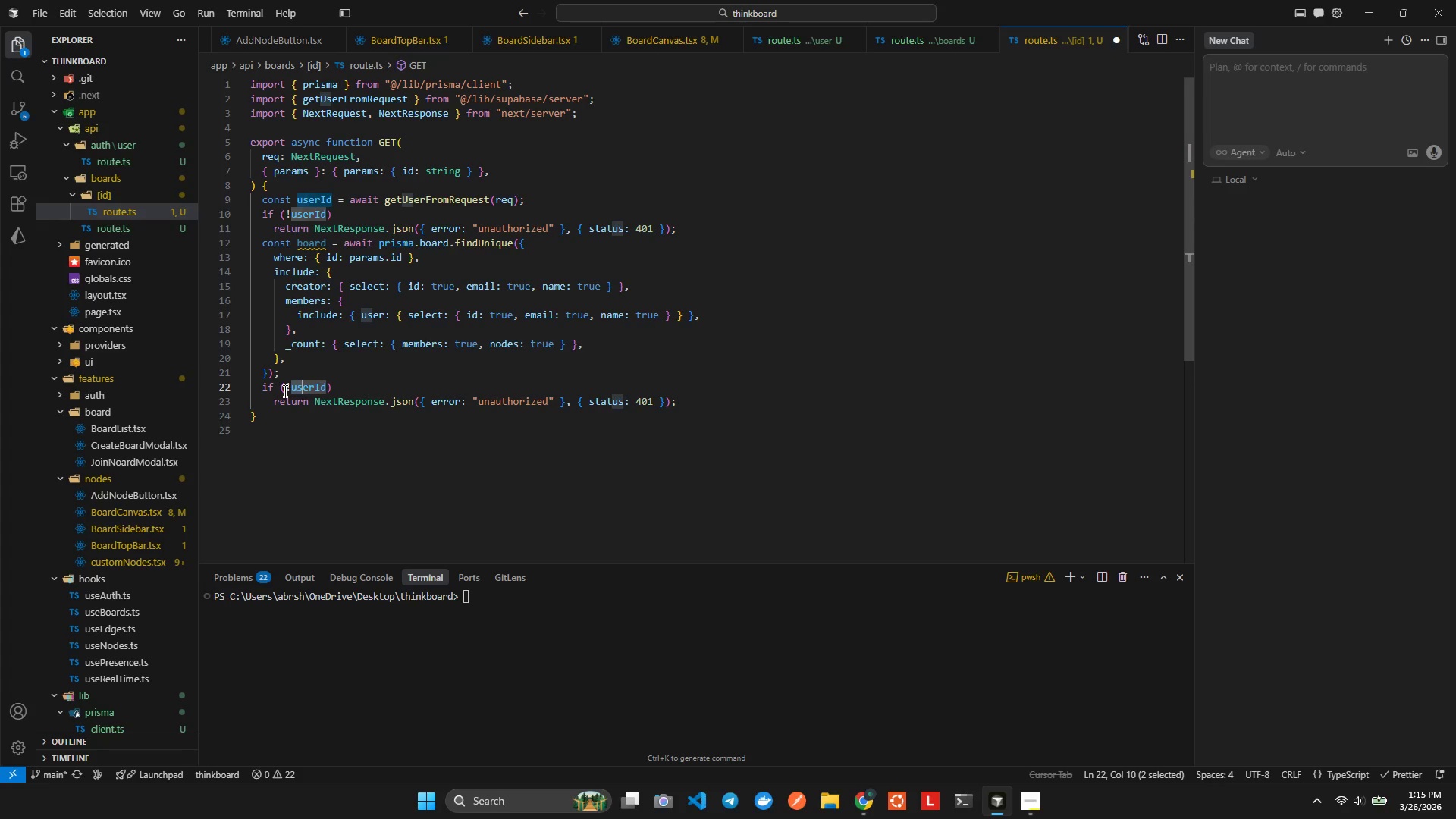 
key(Shift+ArrowRight)
 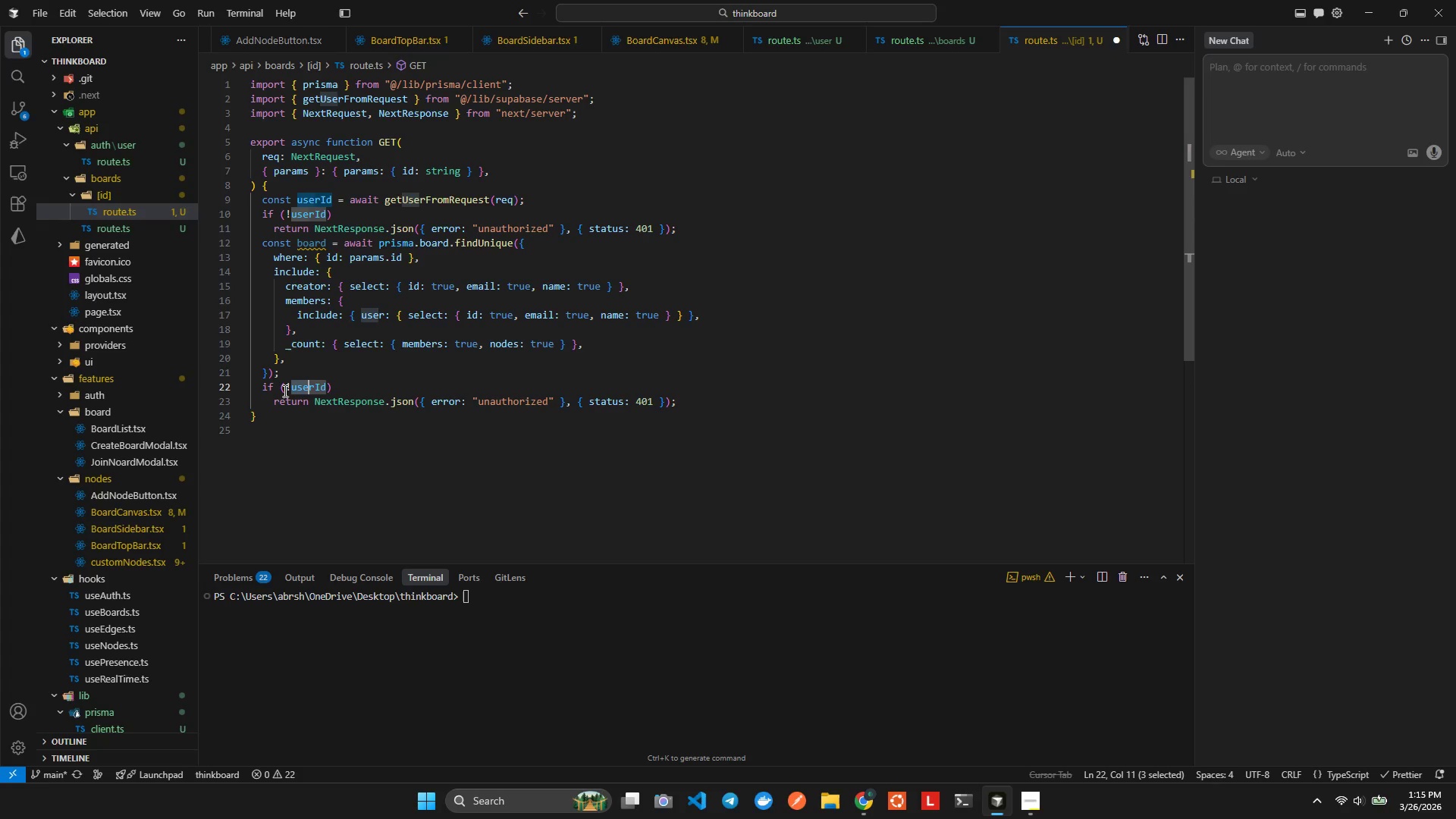 
key(Shift+ArrowRight)
 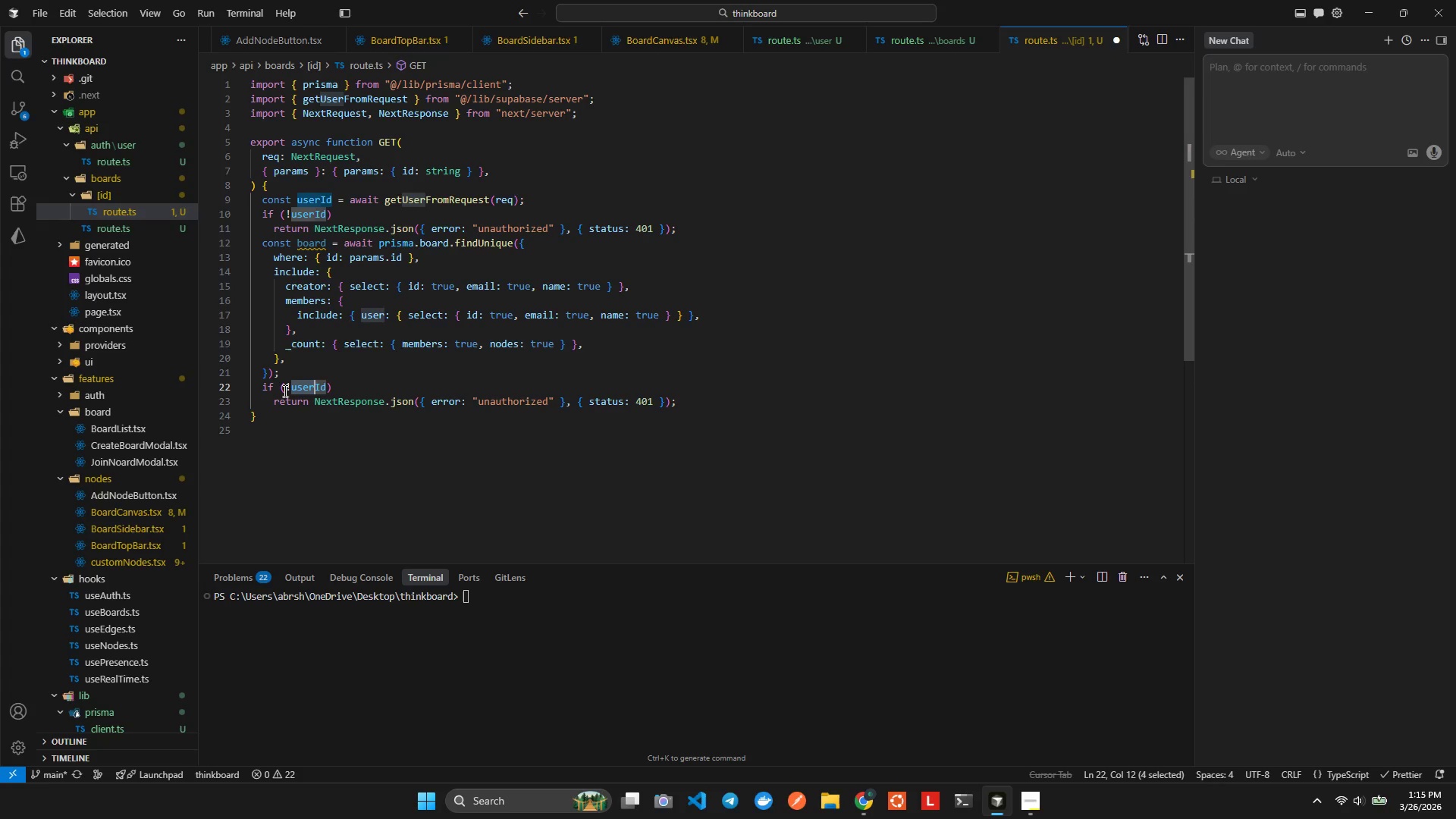 
key(Shift+ArrowRight)
 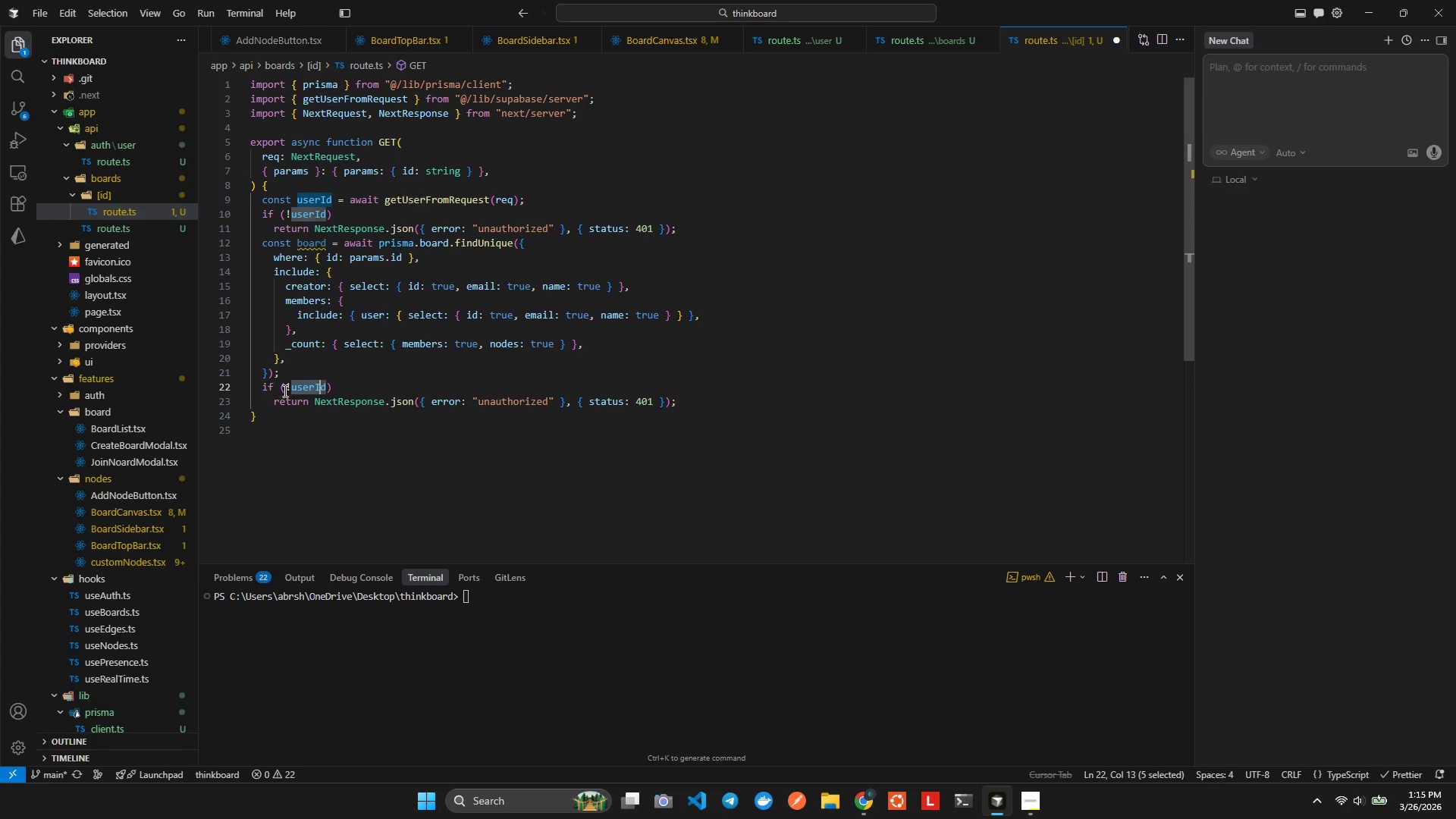 
key(Shift+ArrowRight)
 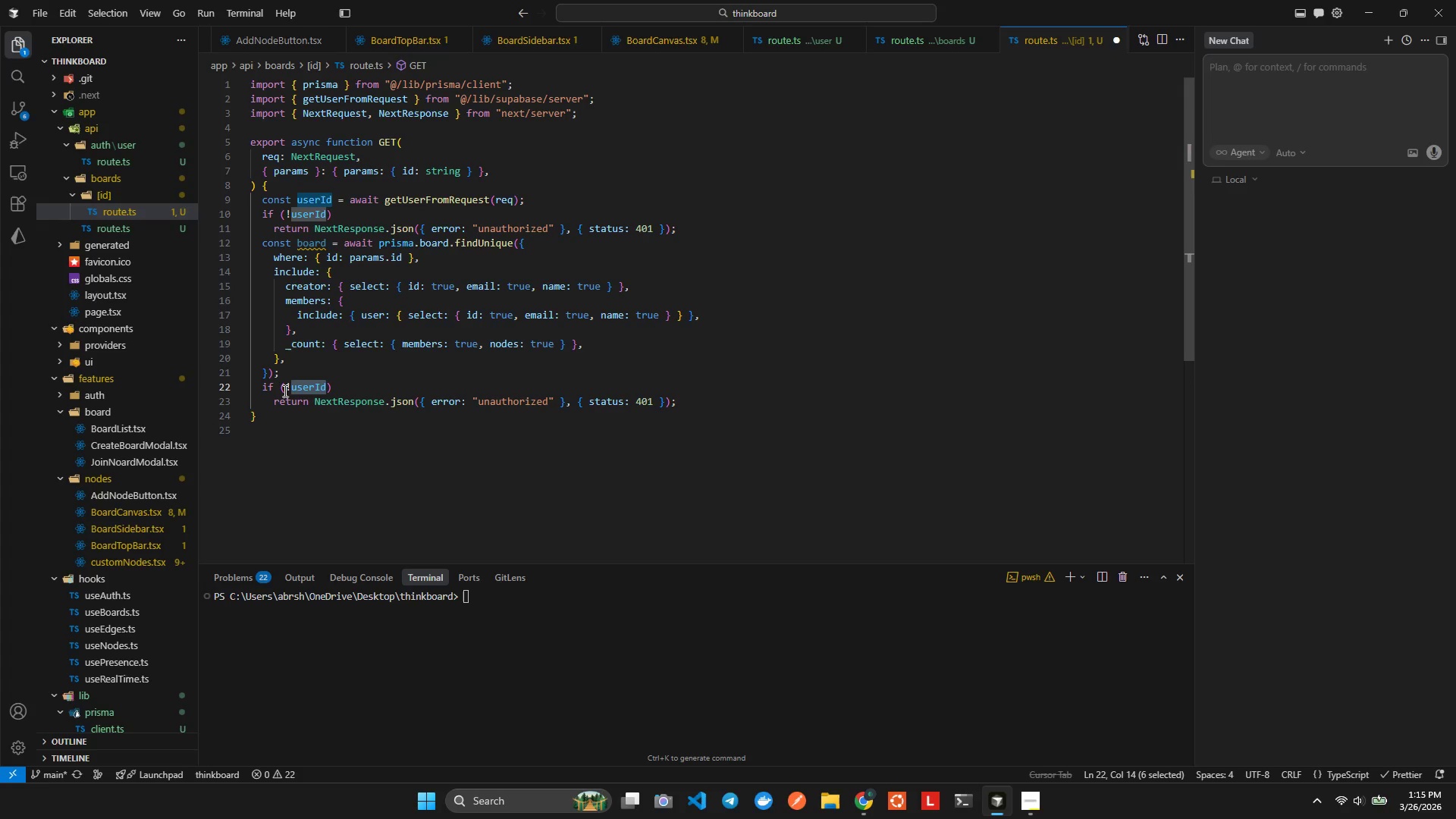 
type(bo)
 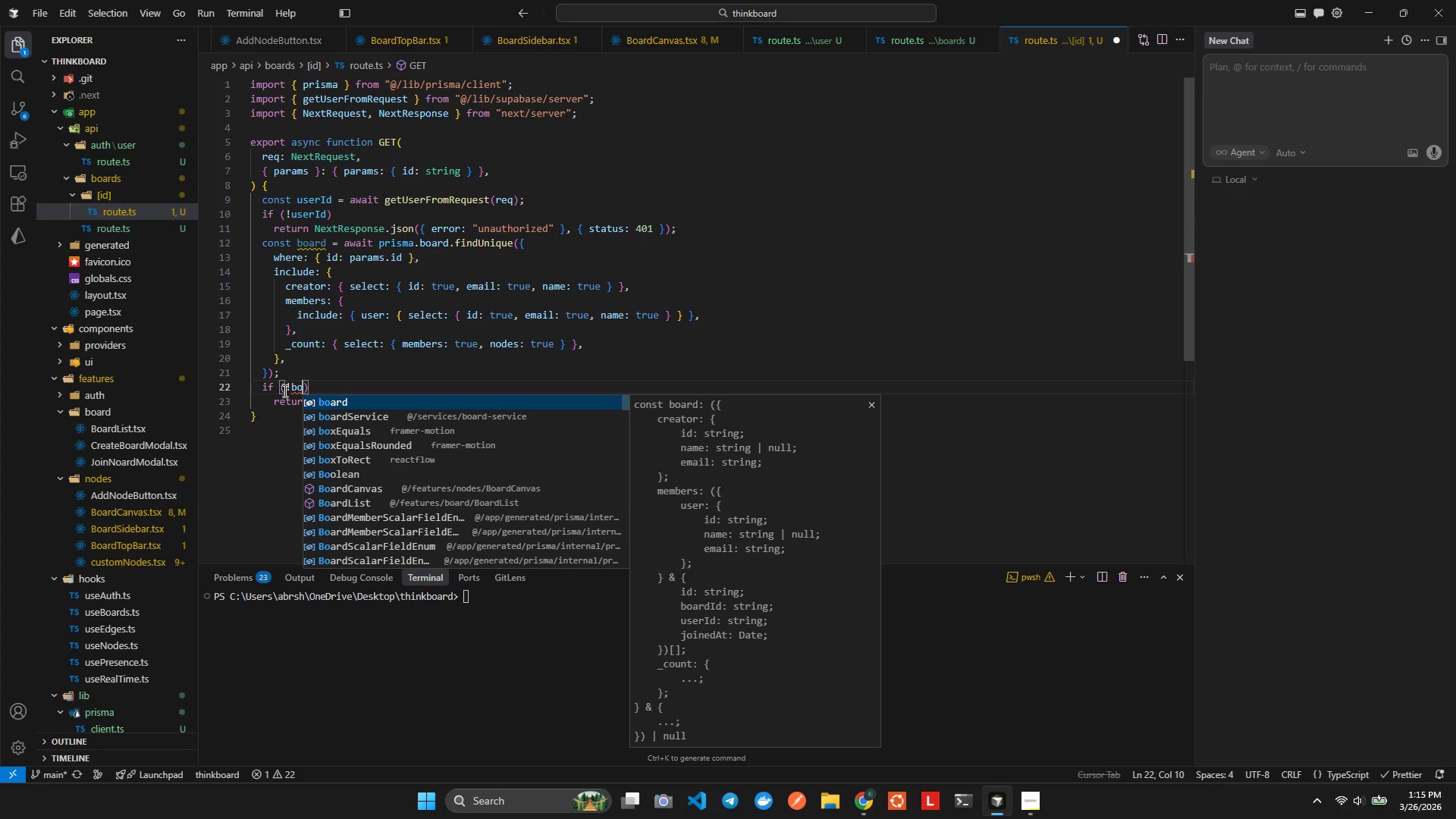 
key(Enter)
 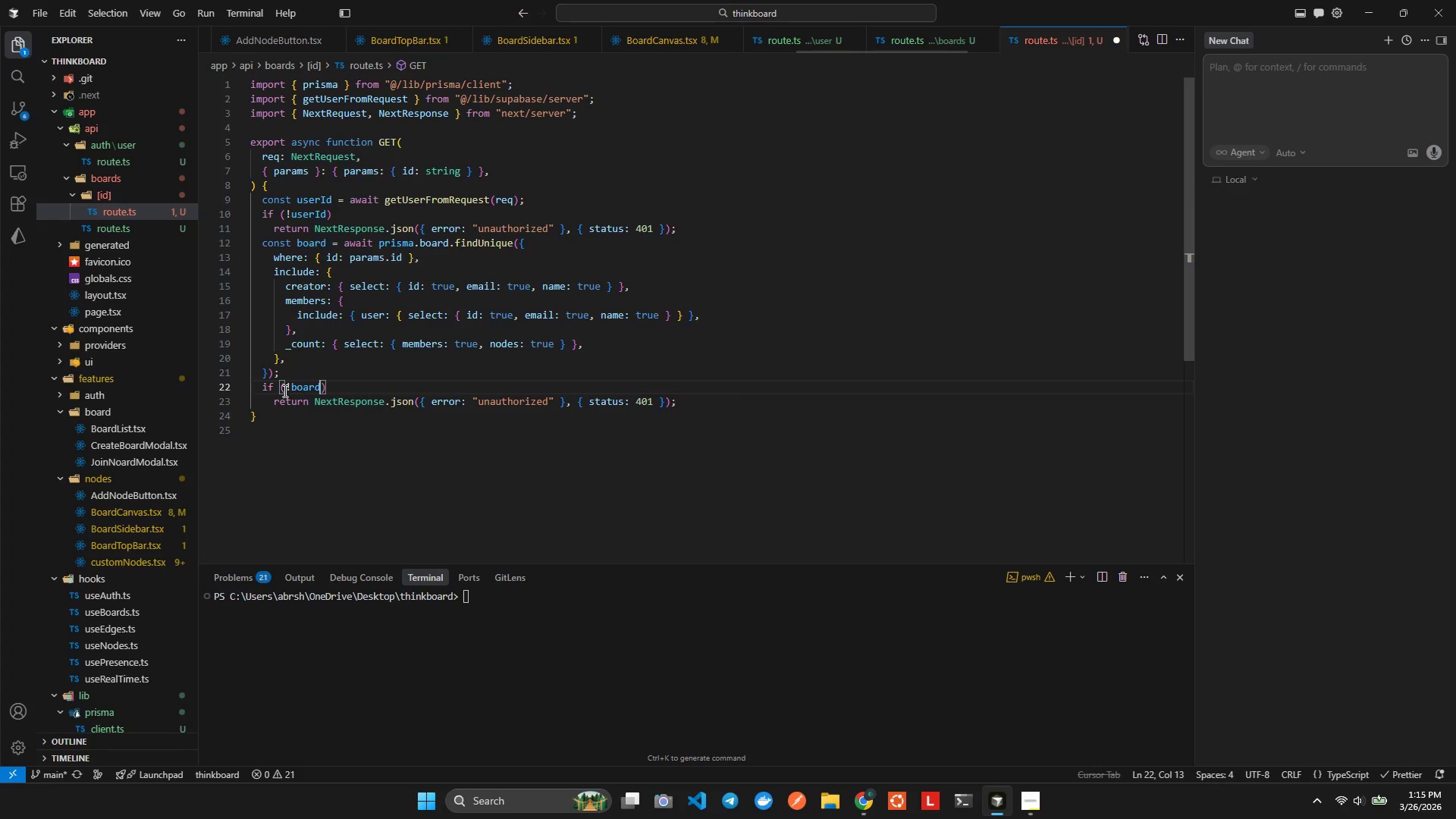 
key(ArrowDown)
 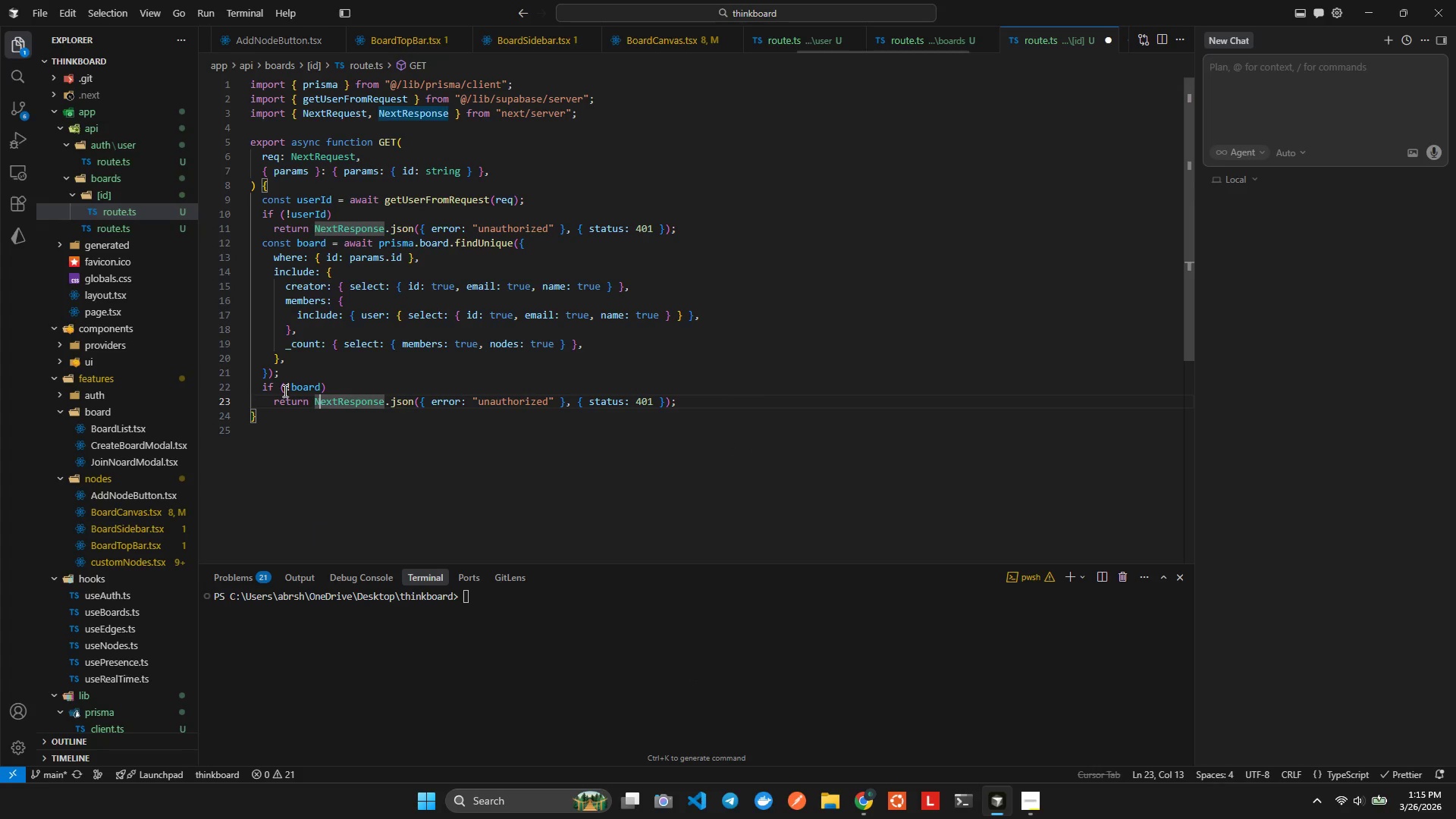 
hold_key(key=ArrowRight, duration=1.44)
 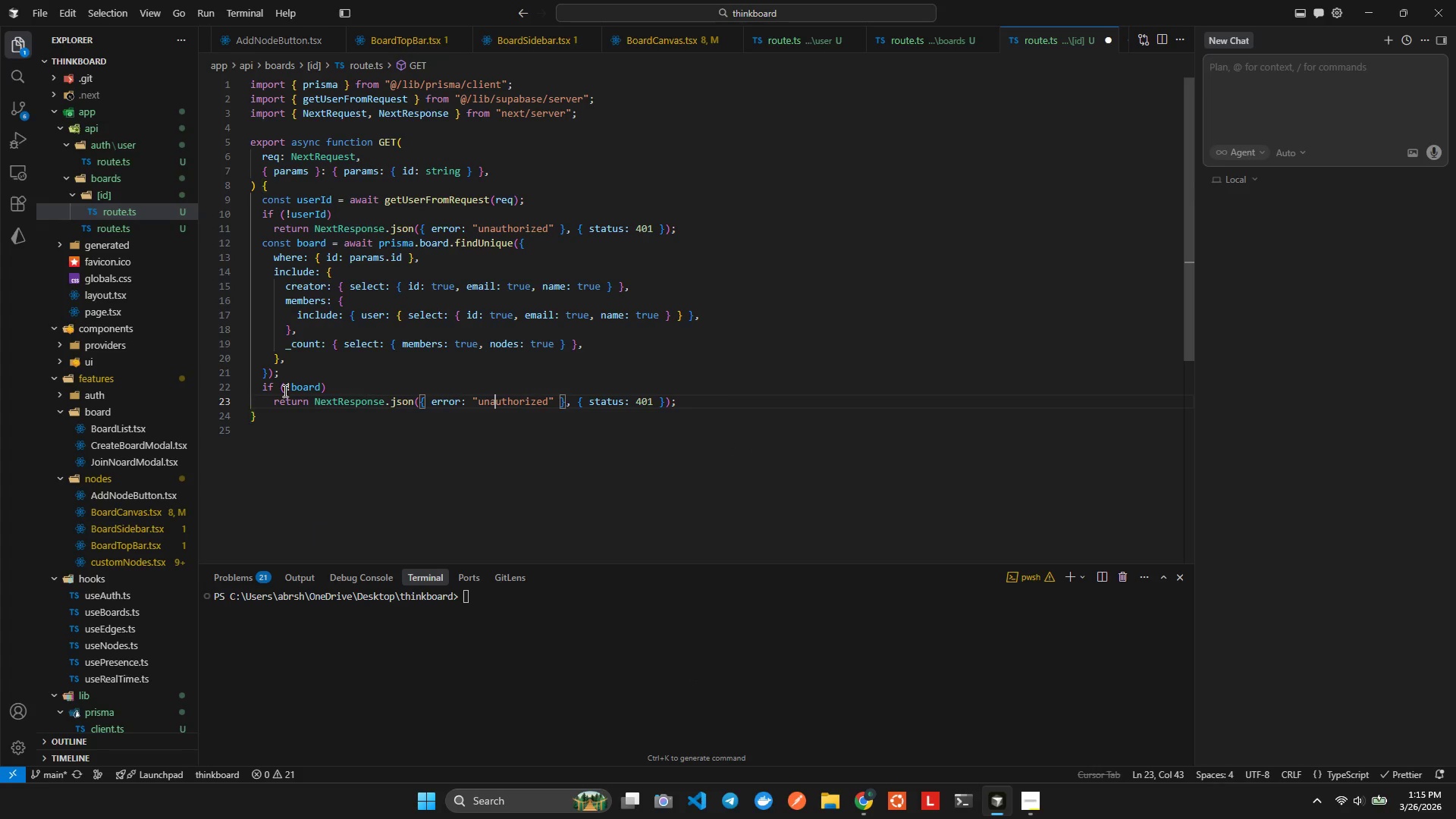 
key(ArrowRight)
 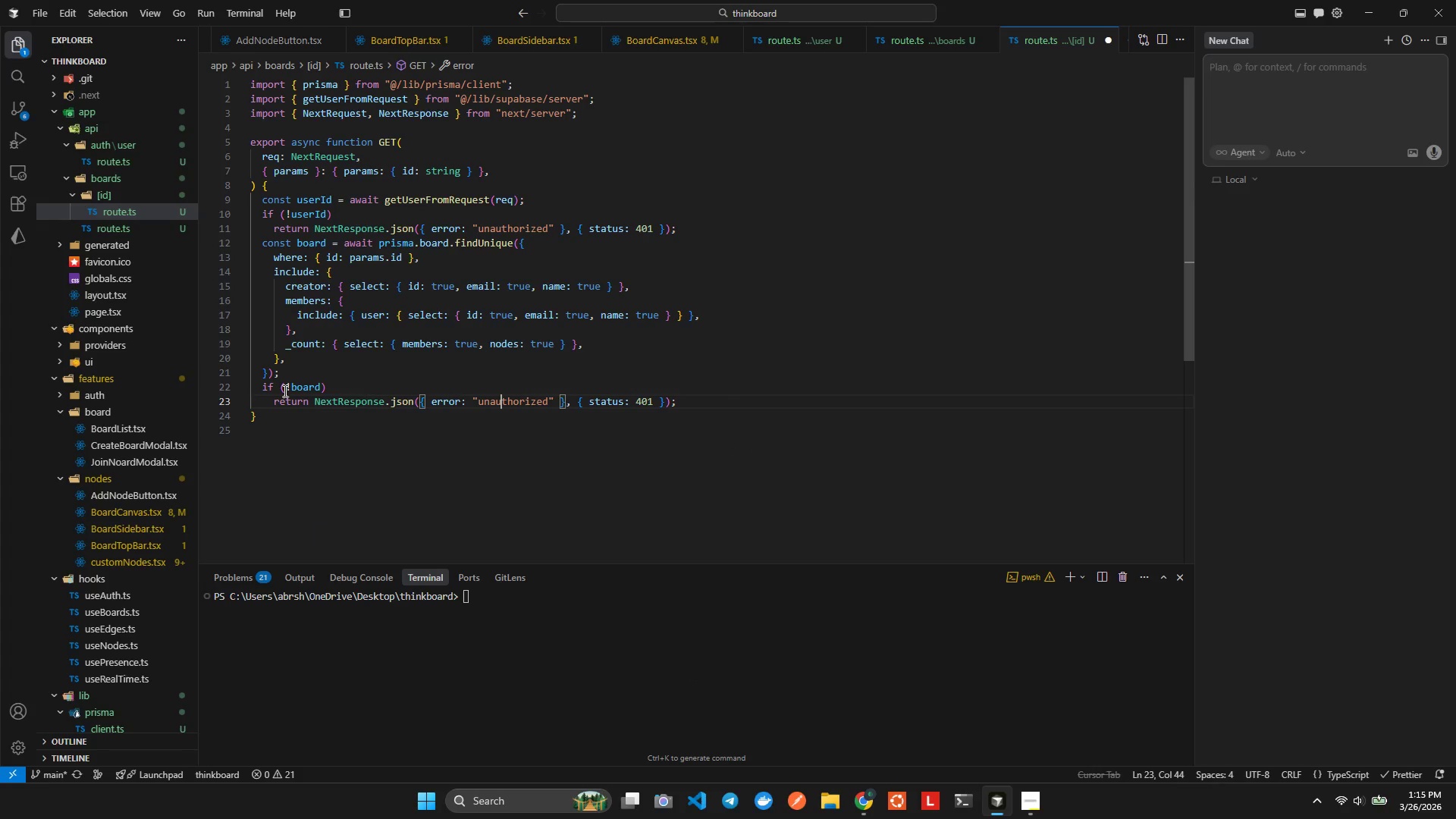 
key(ArrowLeft)
 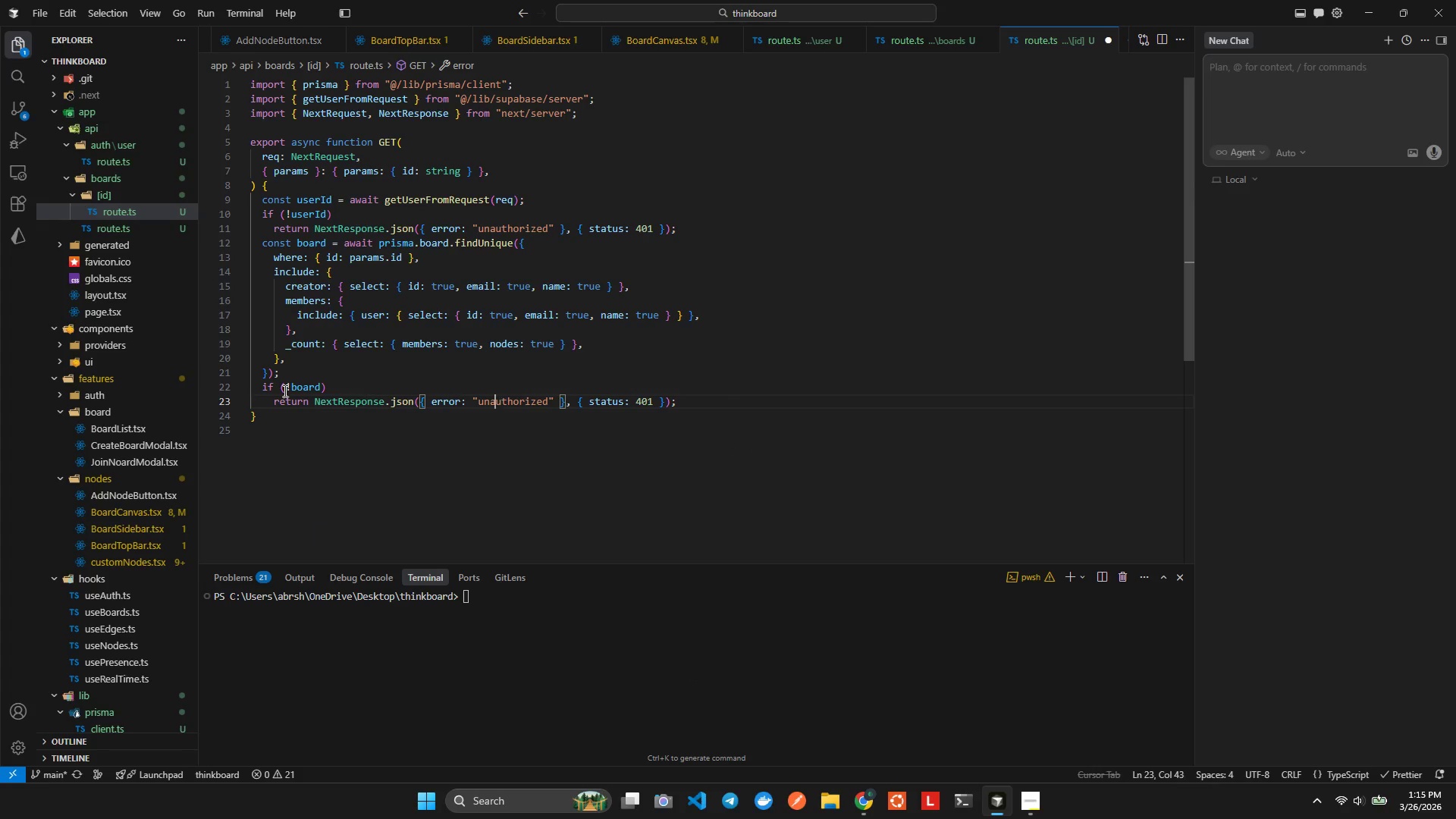 
key(ArrowLeft)
 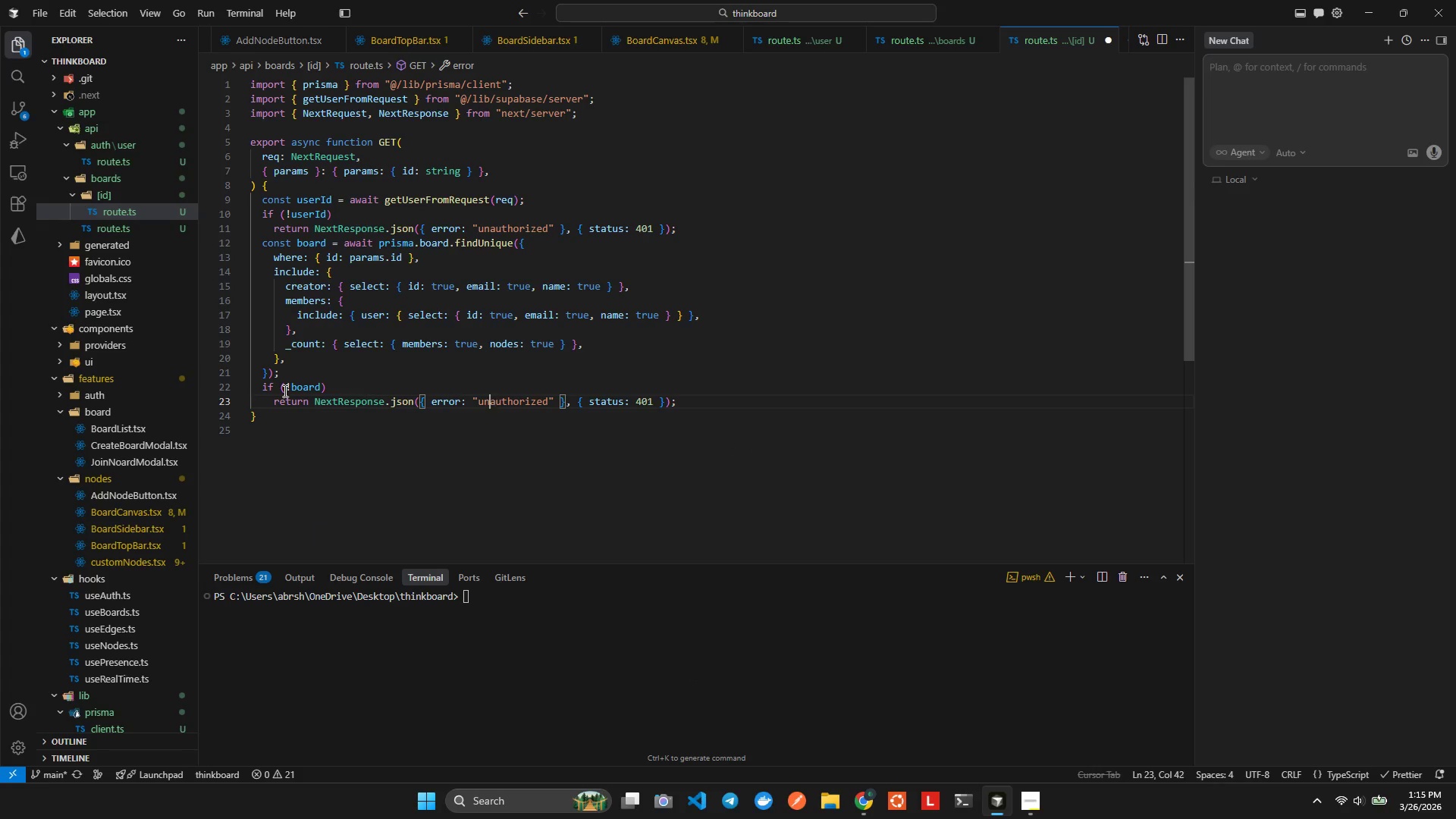 
key(ArrowLeft)
 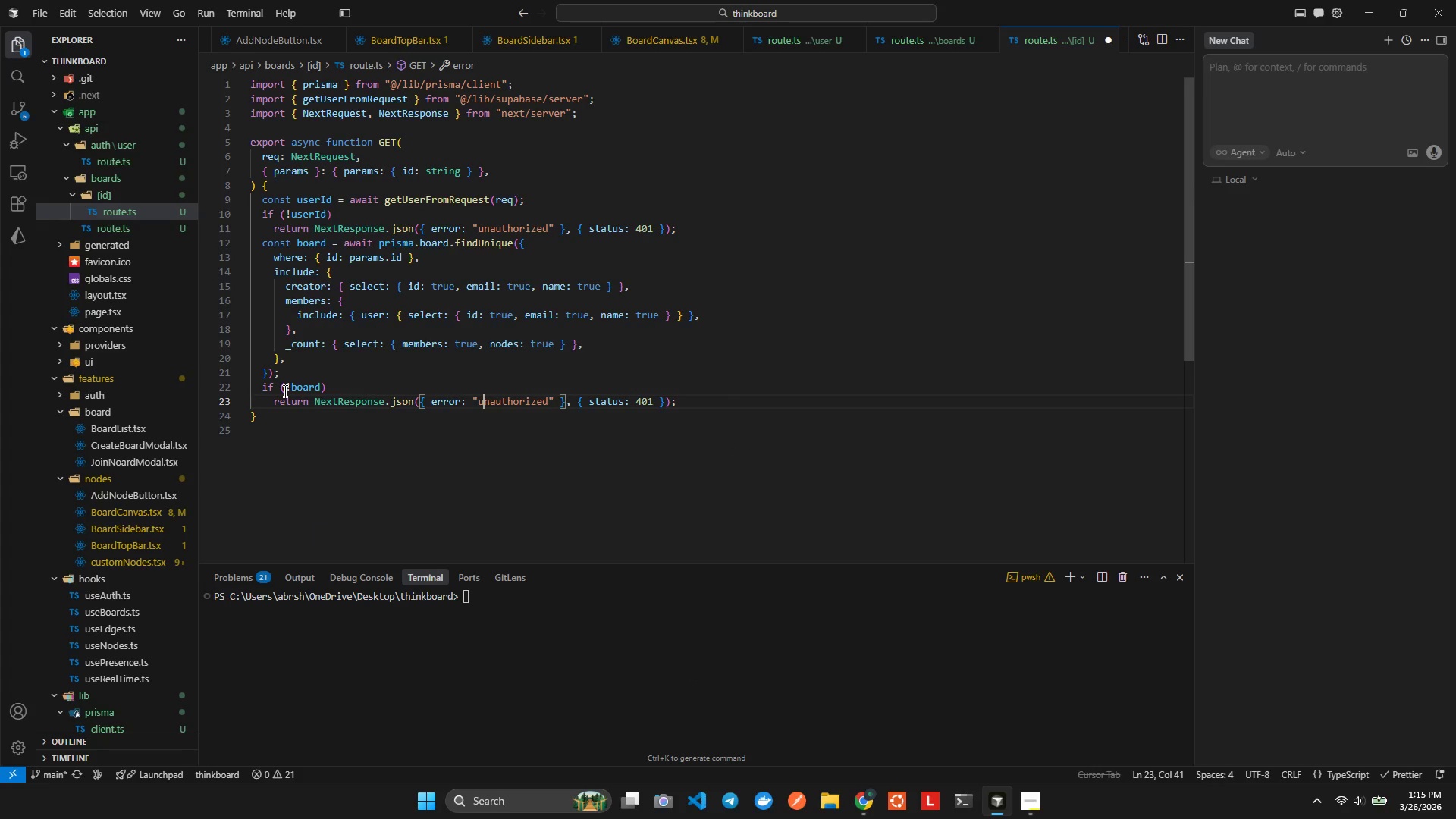 
key(ArrowLeft)
 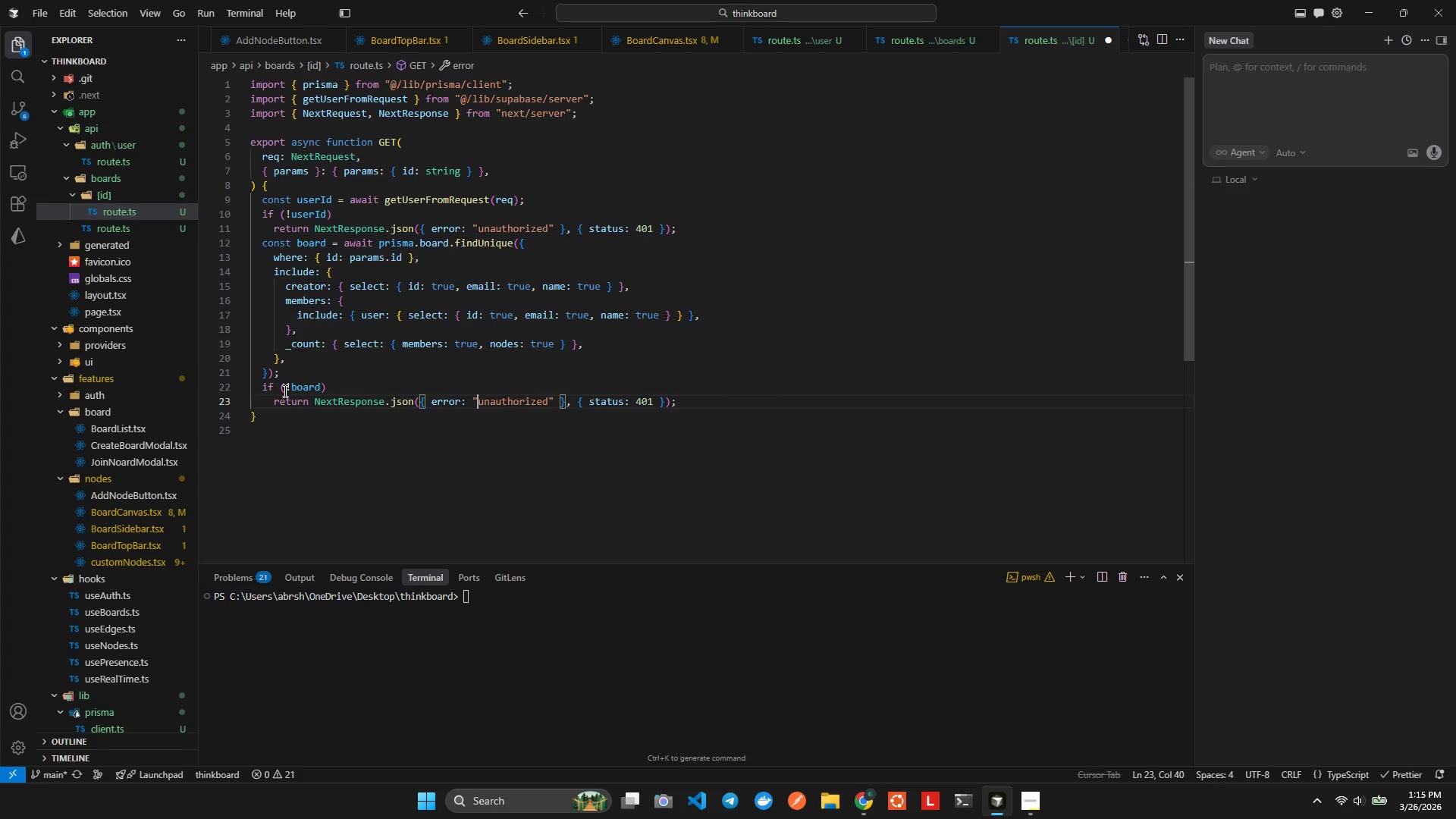 
hold_key(key=ShiftLeft, duration=1.41)
 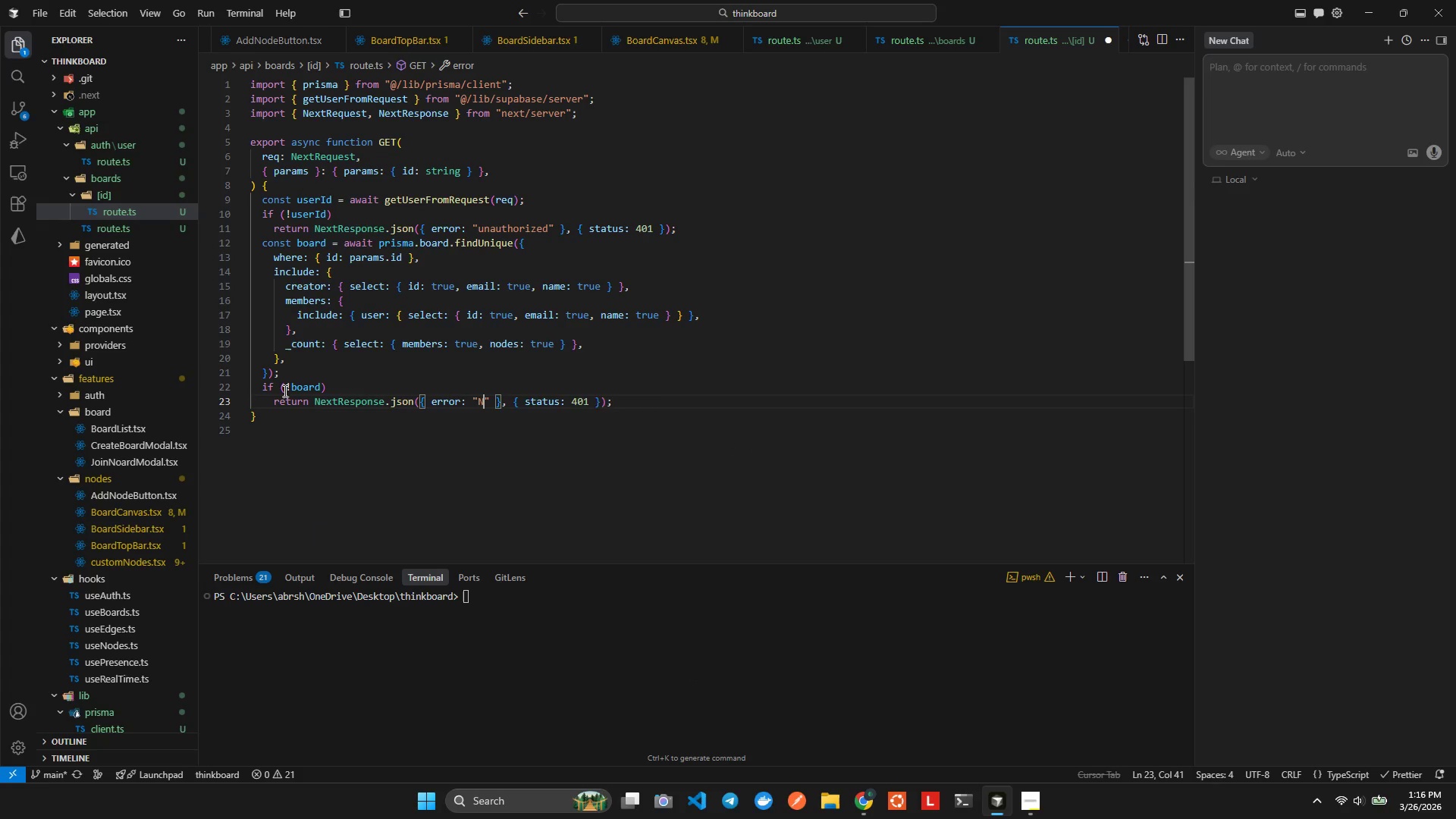 
hold_key(key=ArrowRight, duration=0.84)
 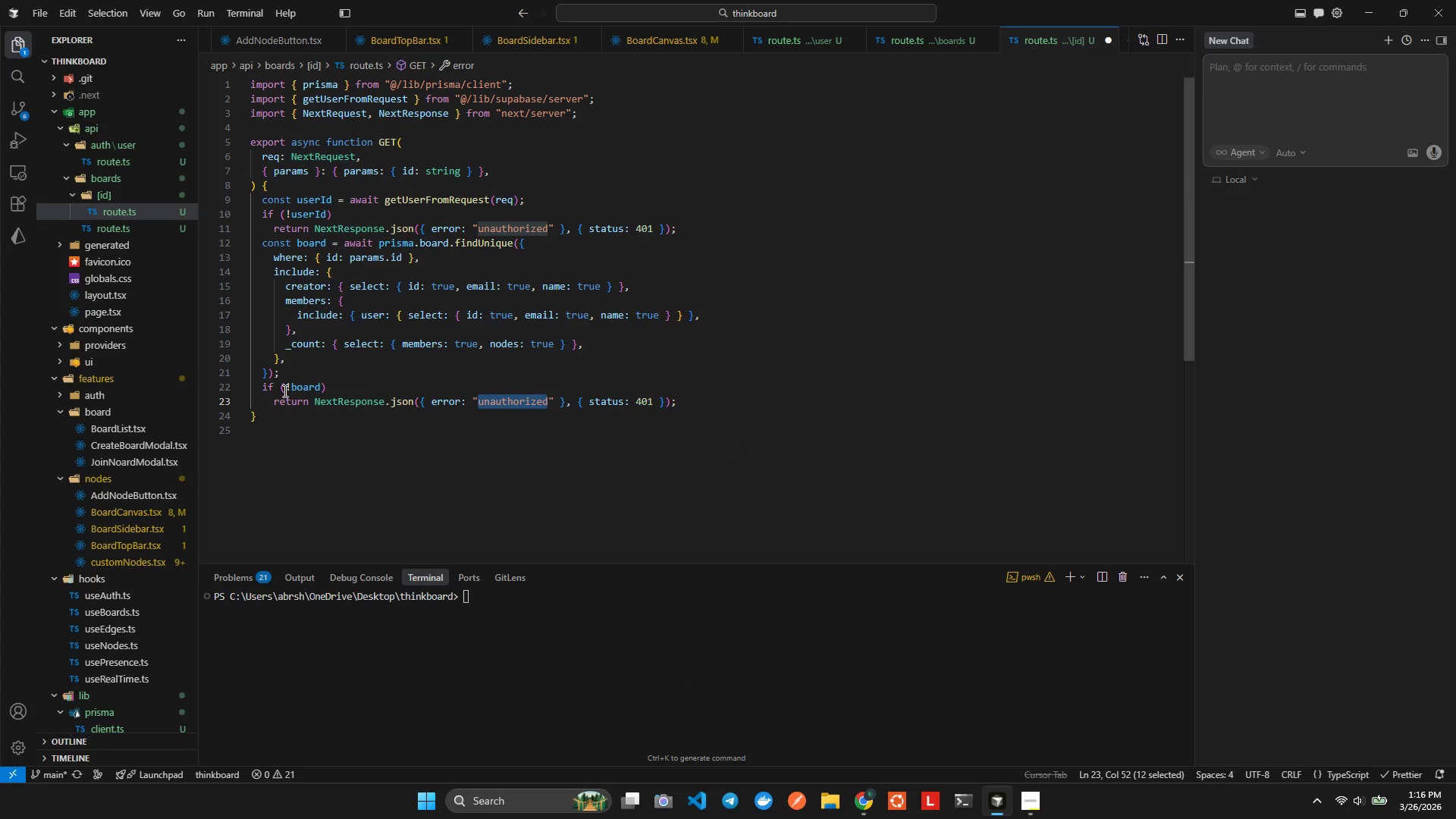 
hold_key(key=ArrowRight, duration=3.56)
 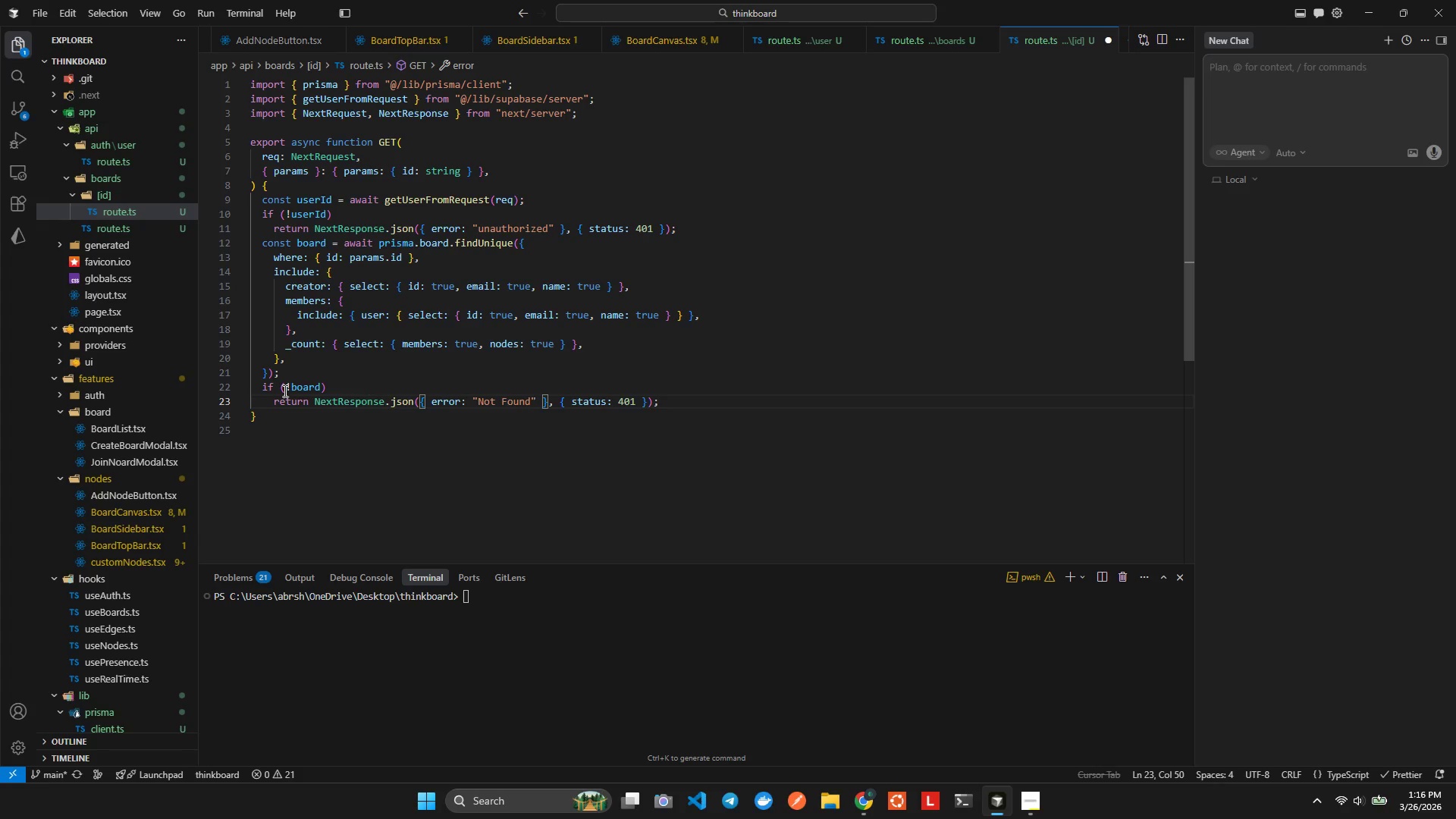 
type(Not Fount)
key(Backspace)
type(d)
 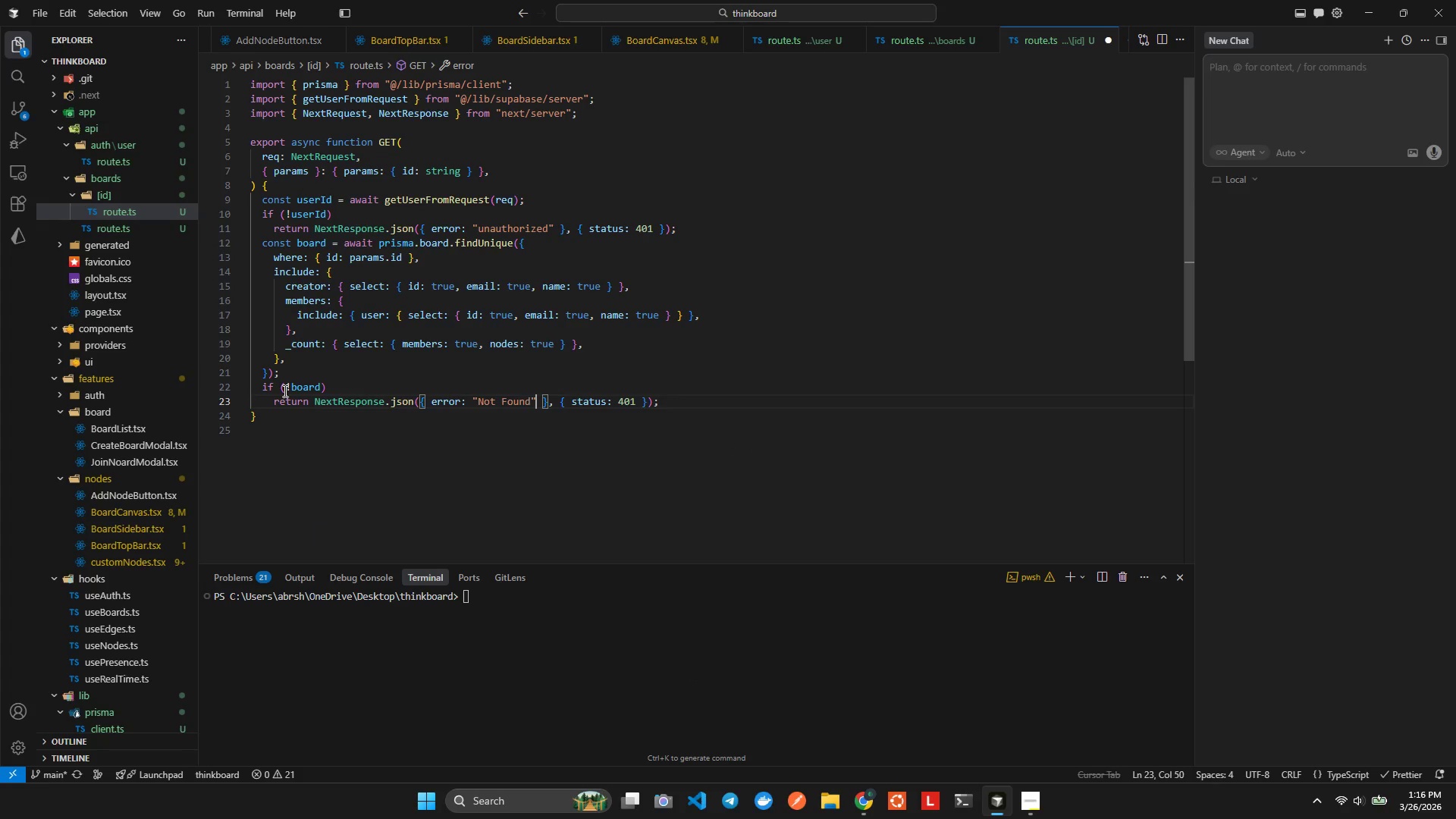 
hold_key(key=ArrowRight, duration=0.98)
 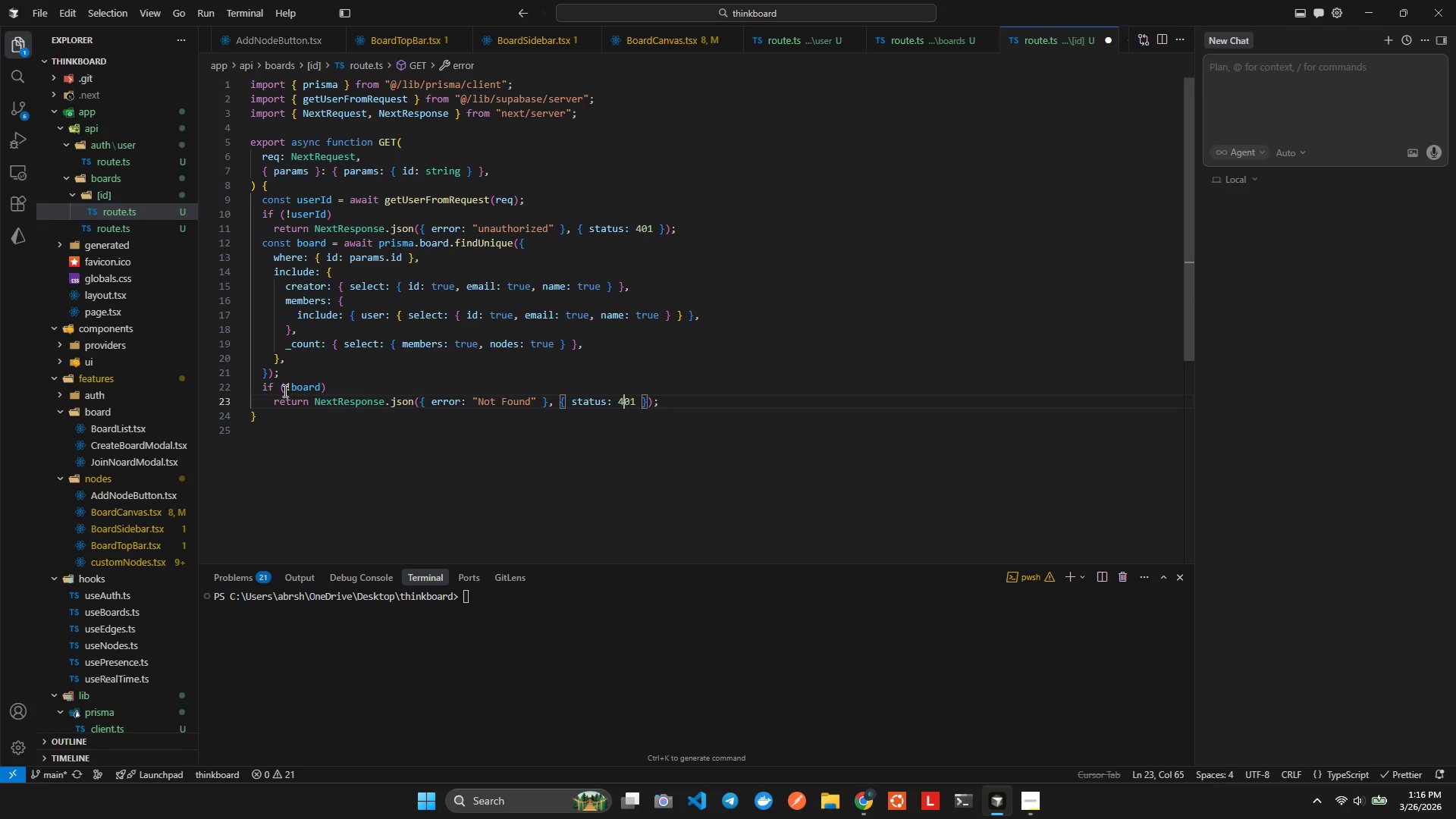 
key(ArrowRight)
 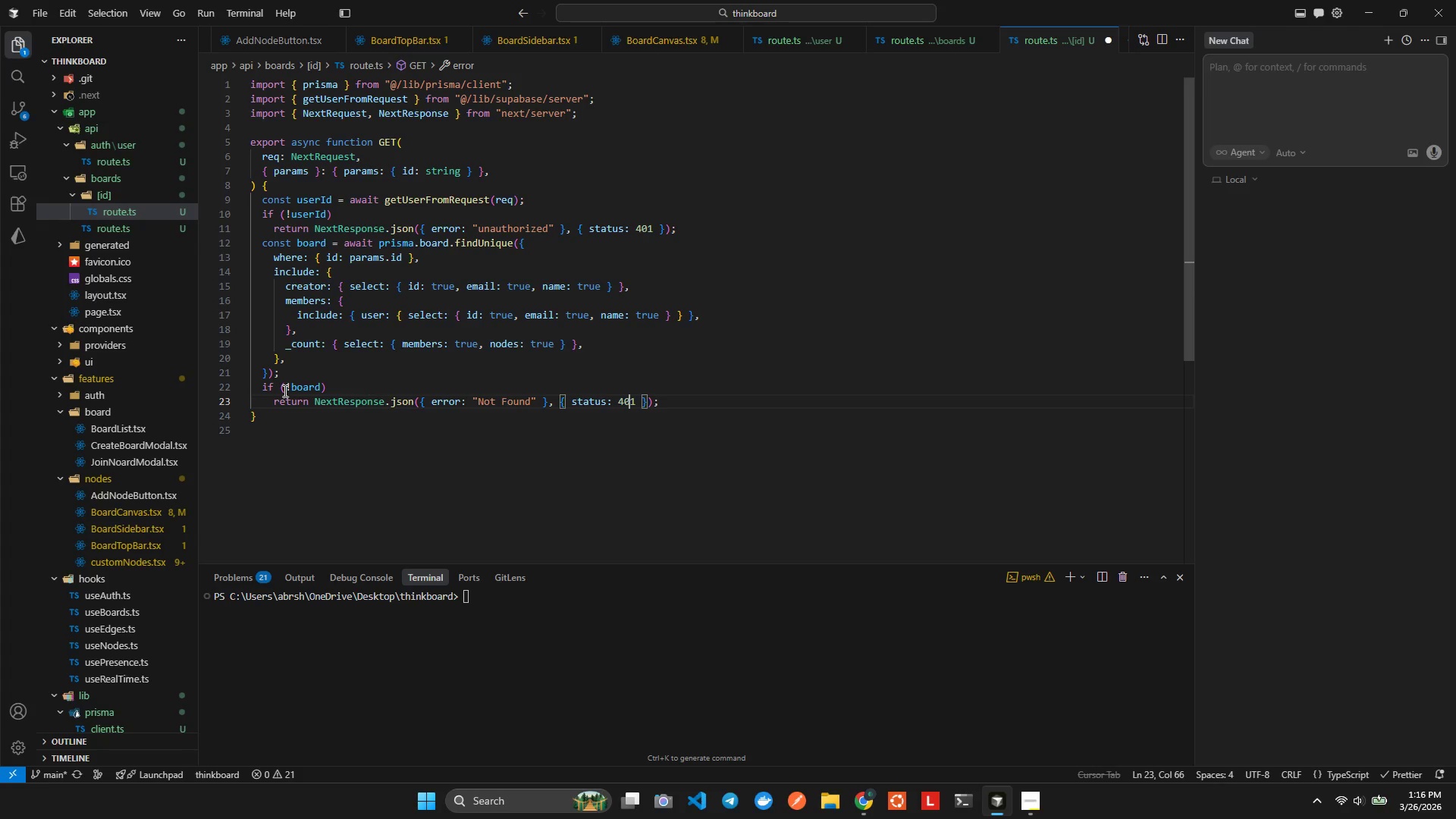 
key(ArrowRight)
 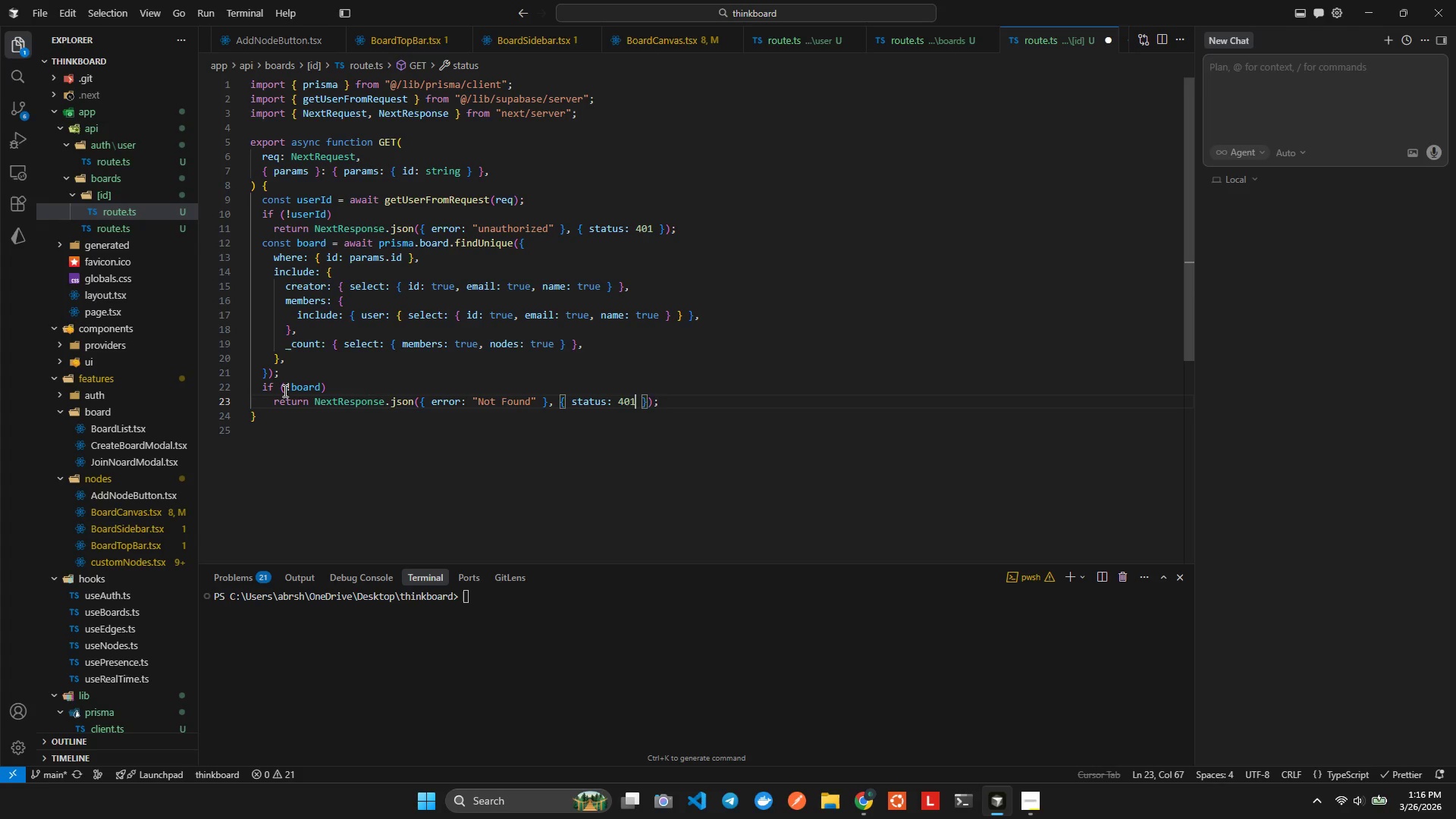 
key(Backspace)
 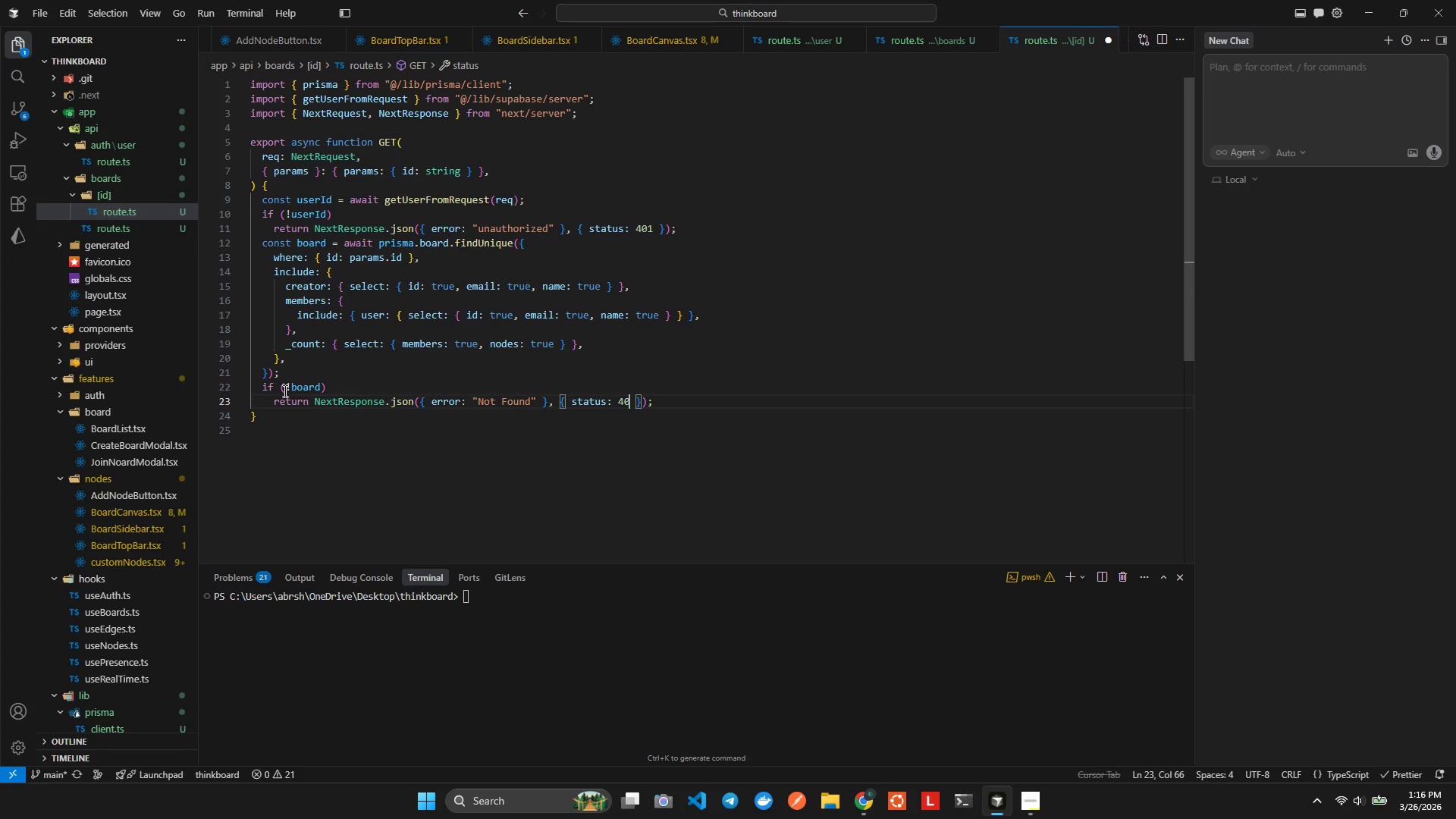 
key(4)
 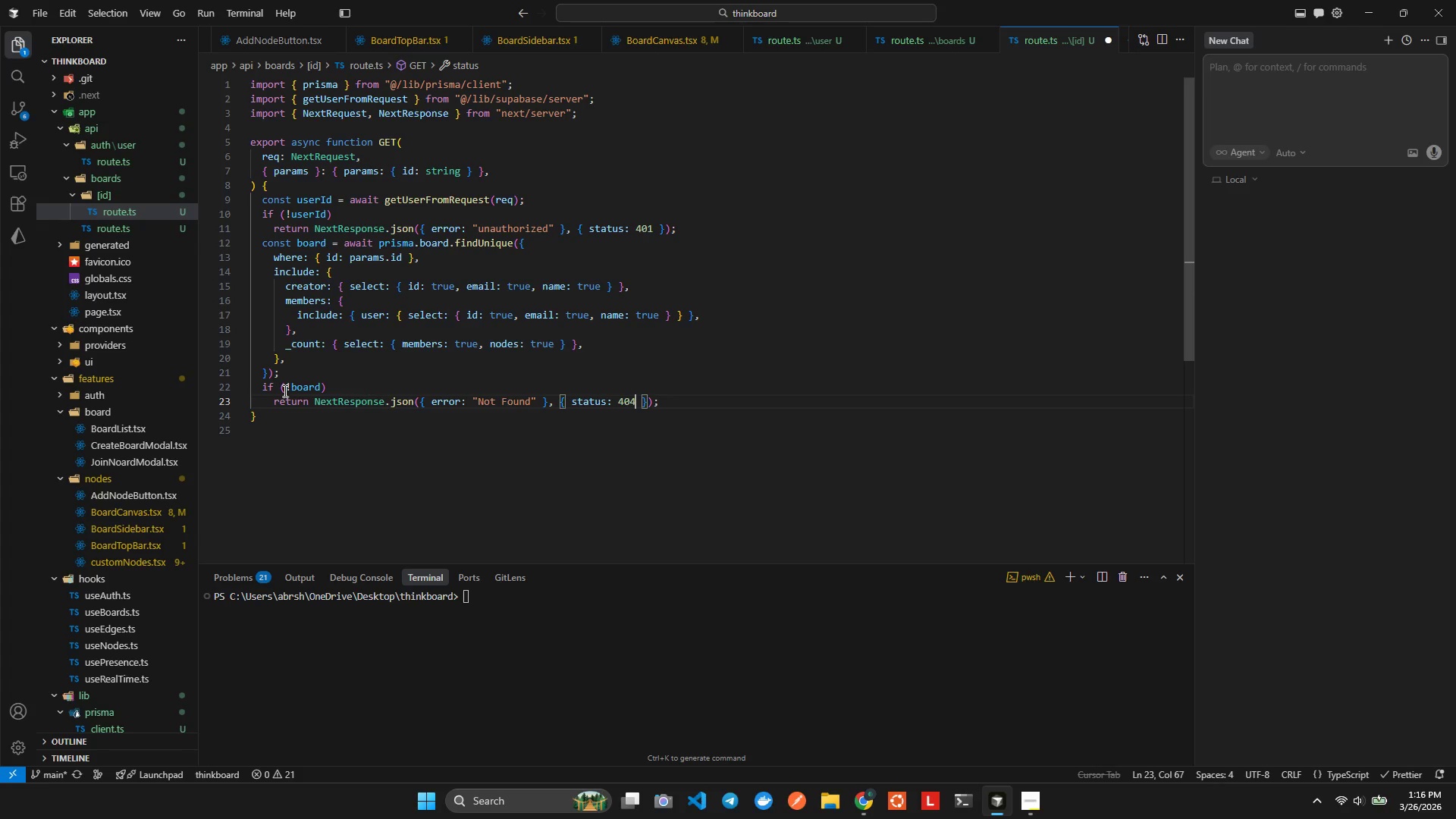 
key(Alt+AltLeft)
 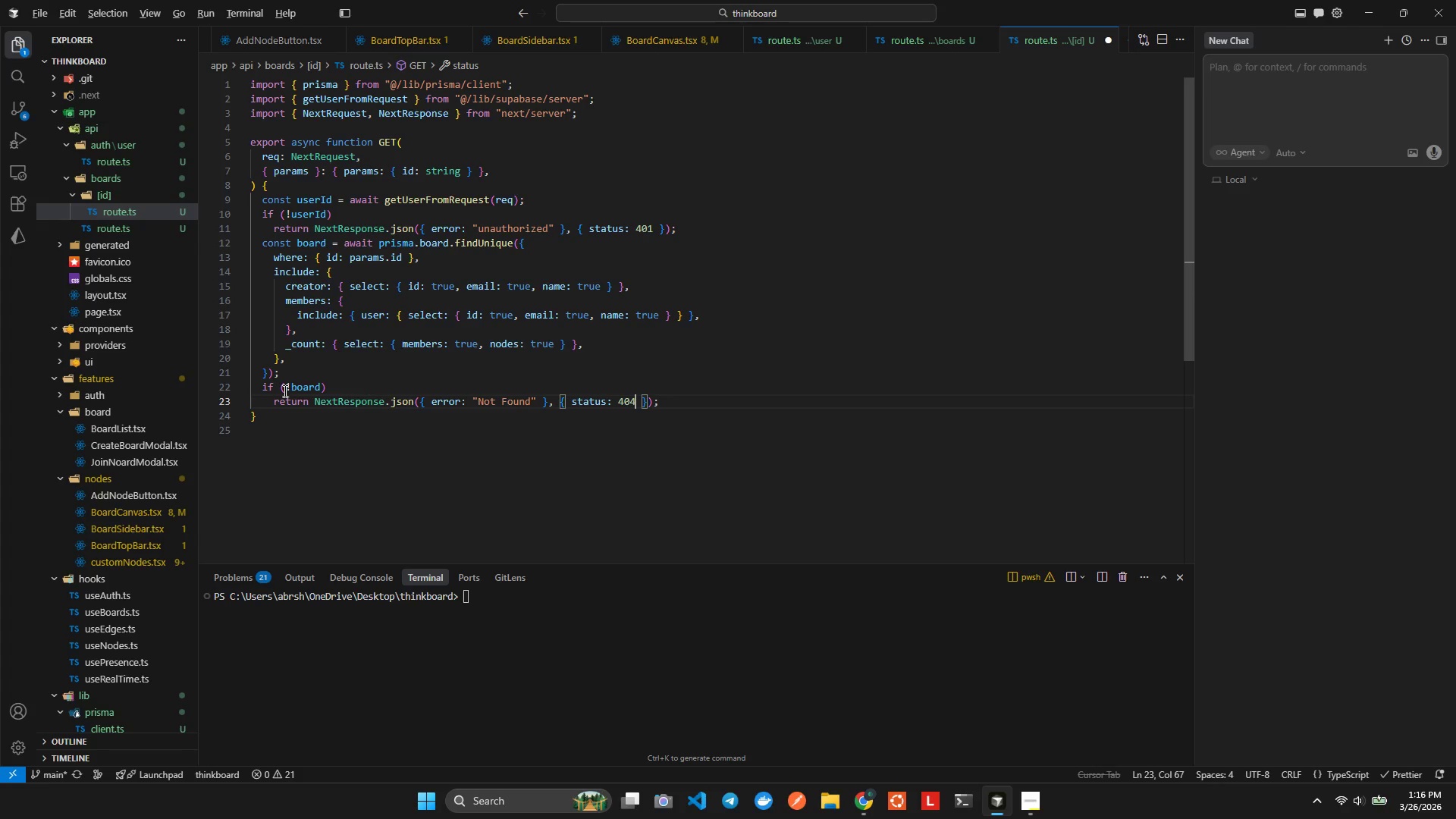 
key(Alt+Shift+ShiftLeft)
 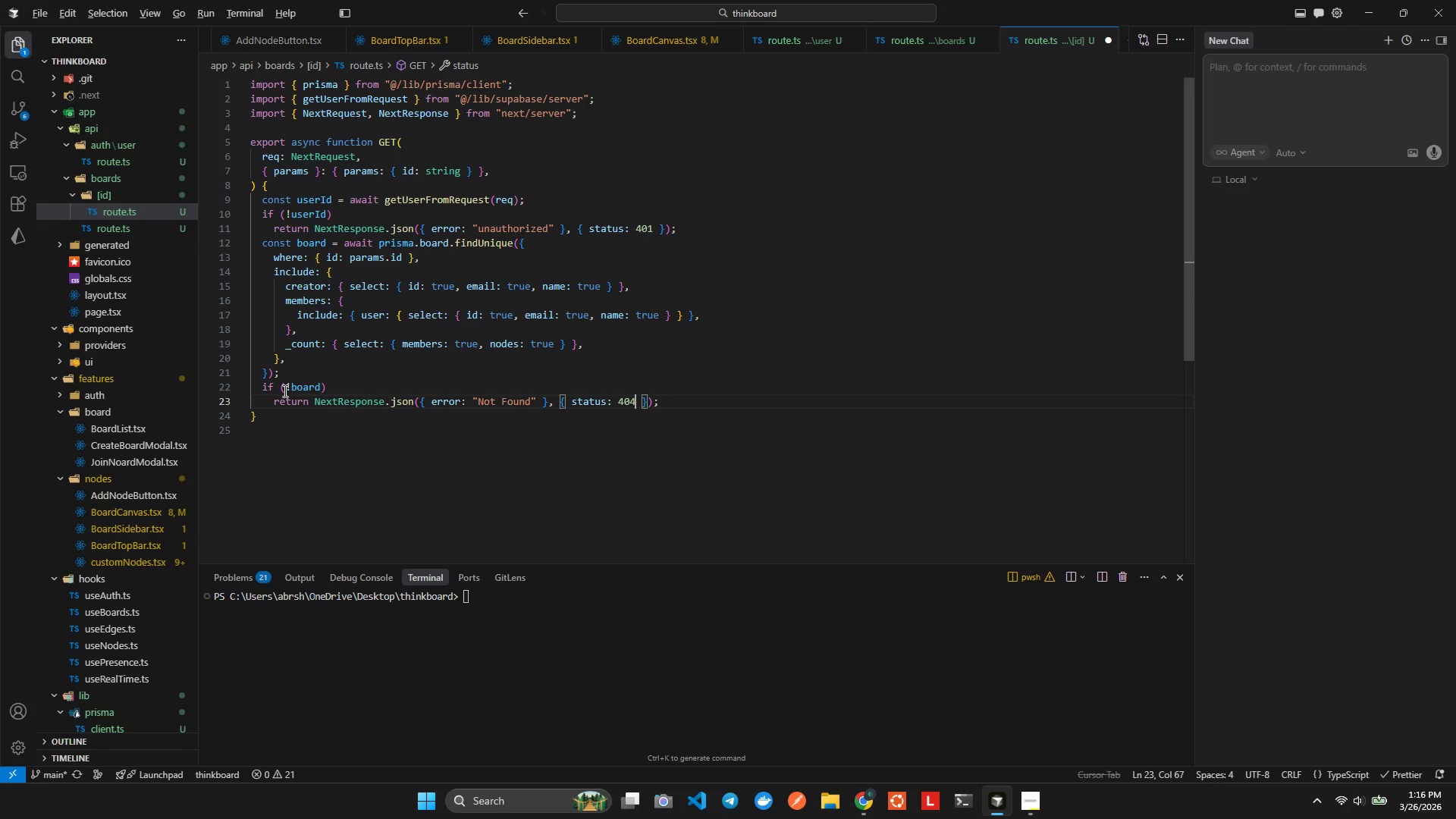 
key(Alt+Shift+F)
 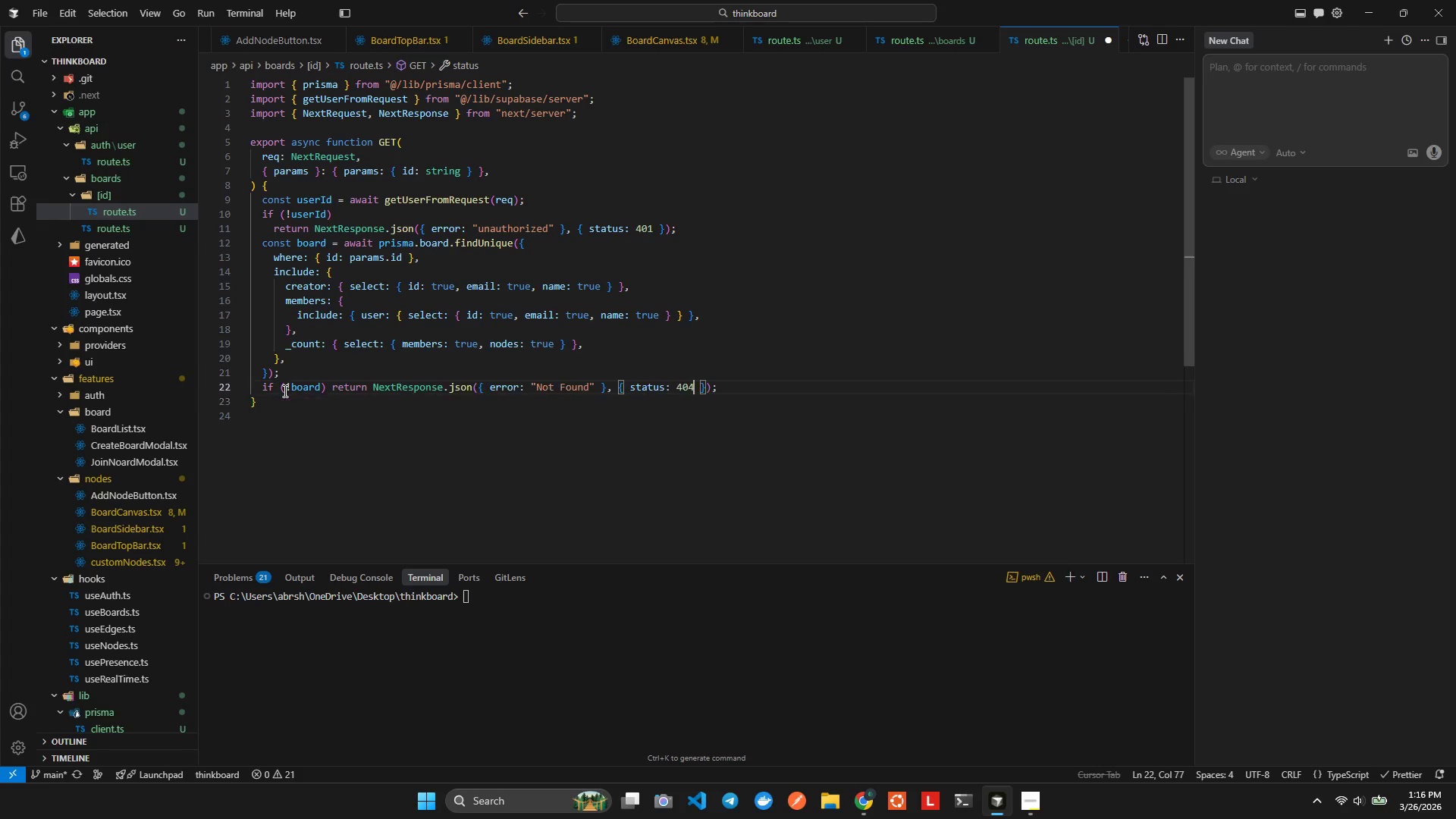 
key(ArrowRight)
 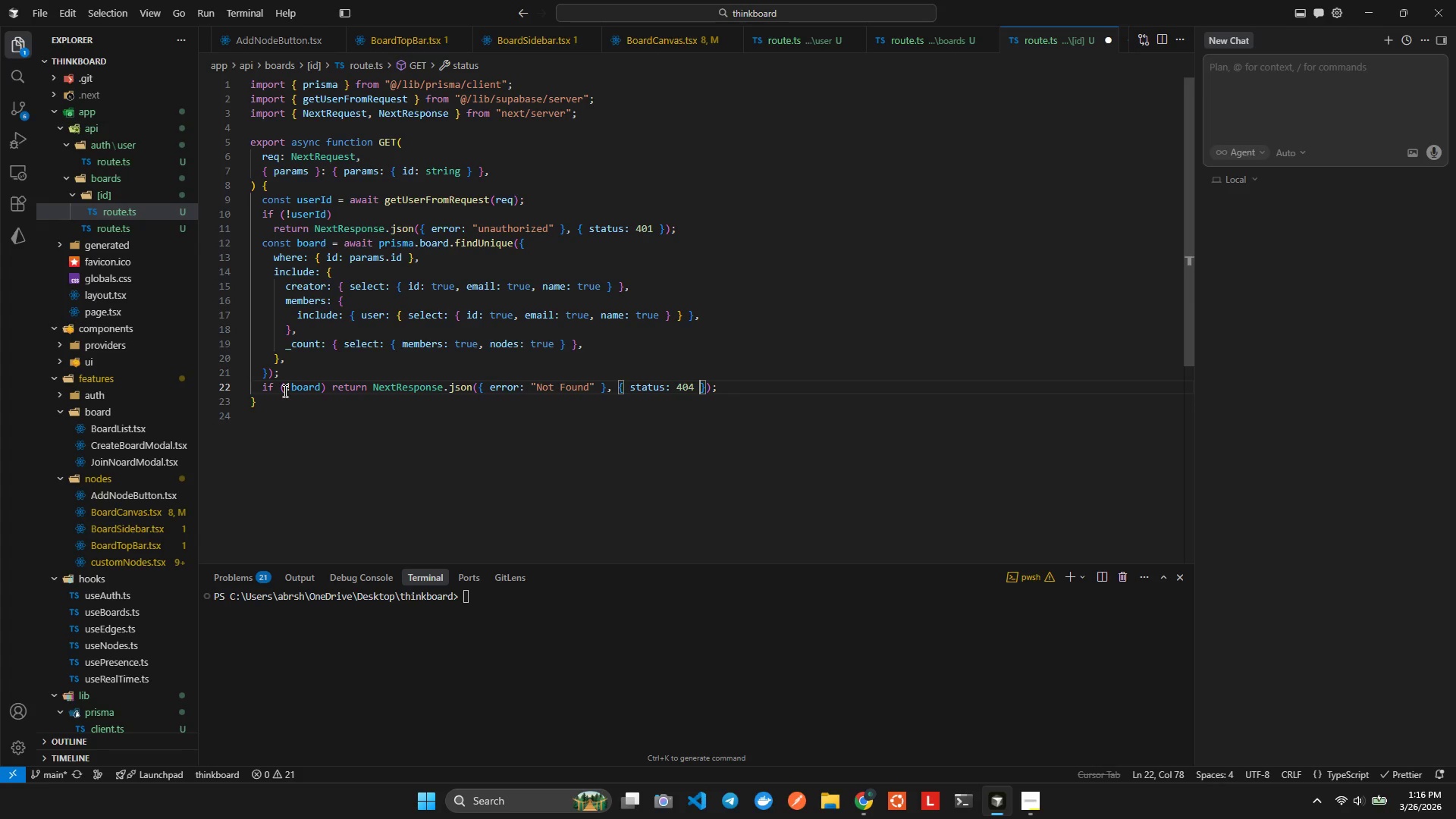 
key(ArrowRight)
 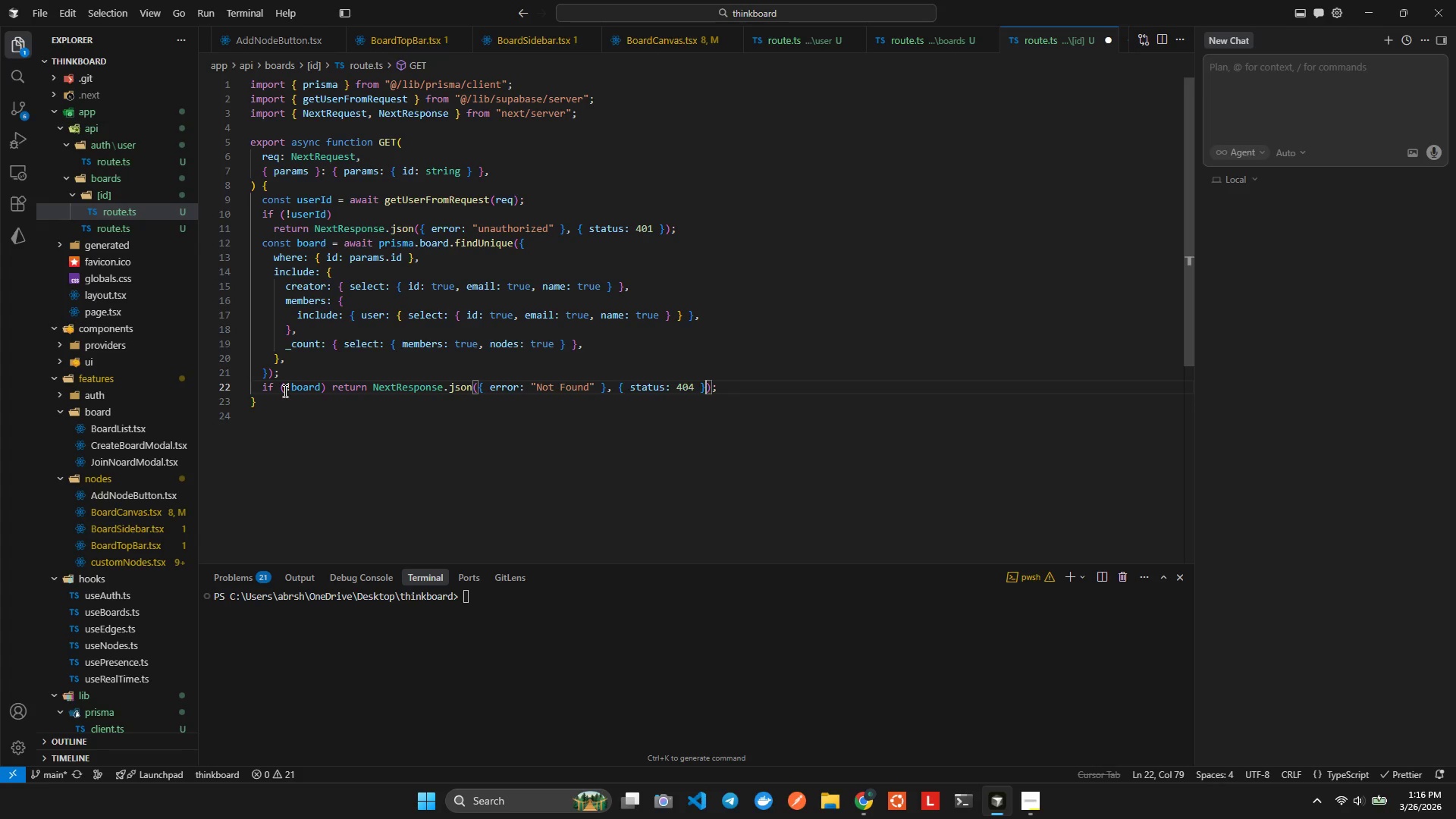 
key(ArrowRight)
 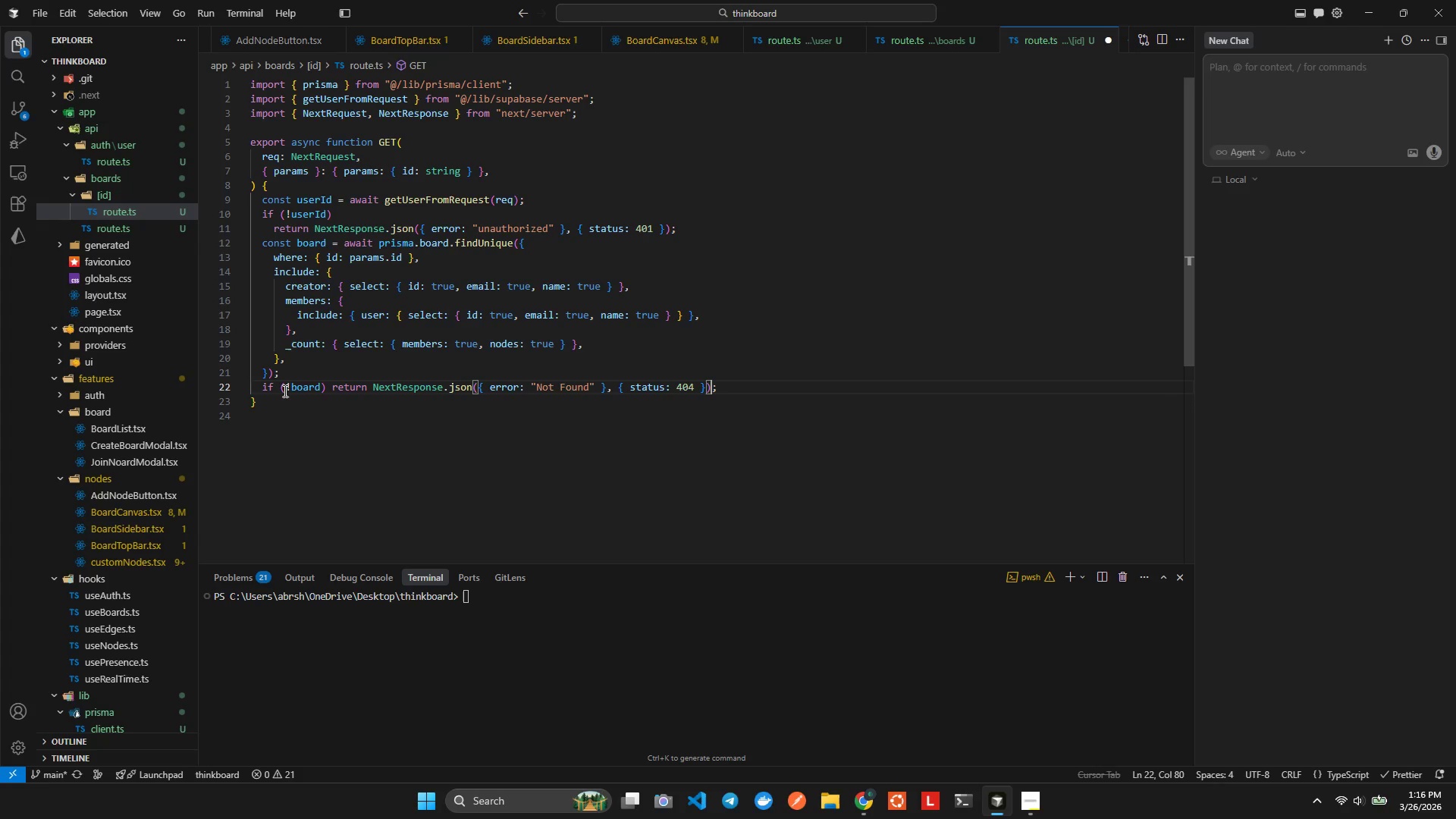 
key(ArrowRight)
 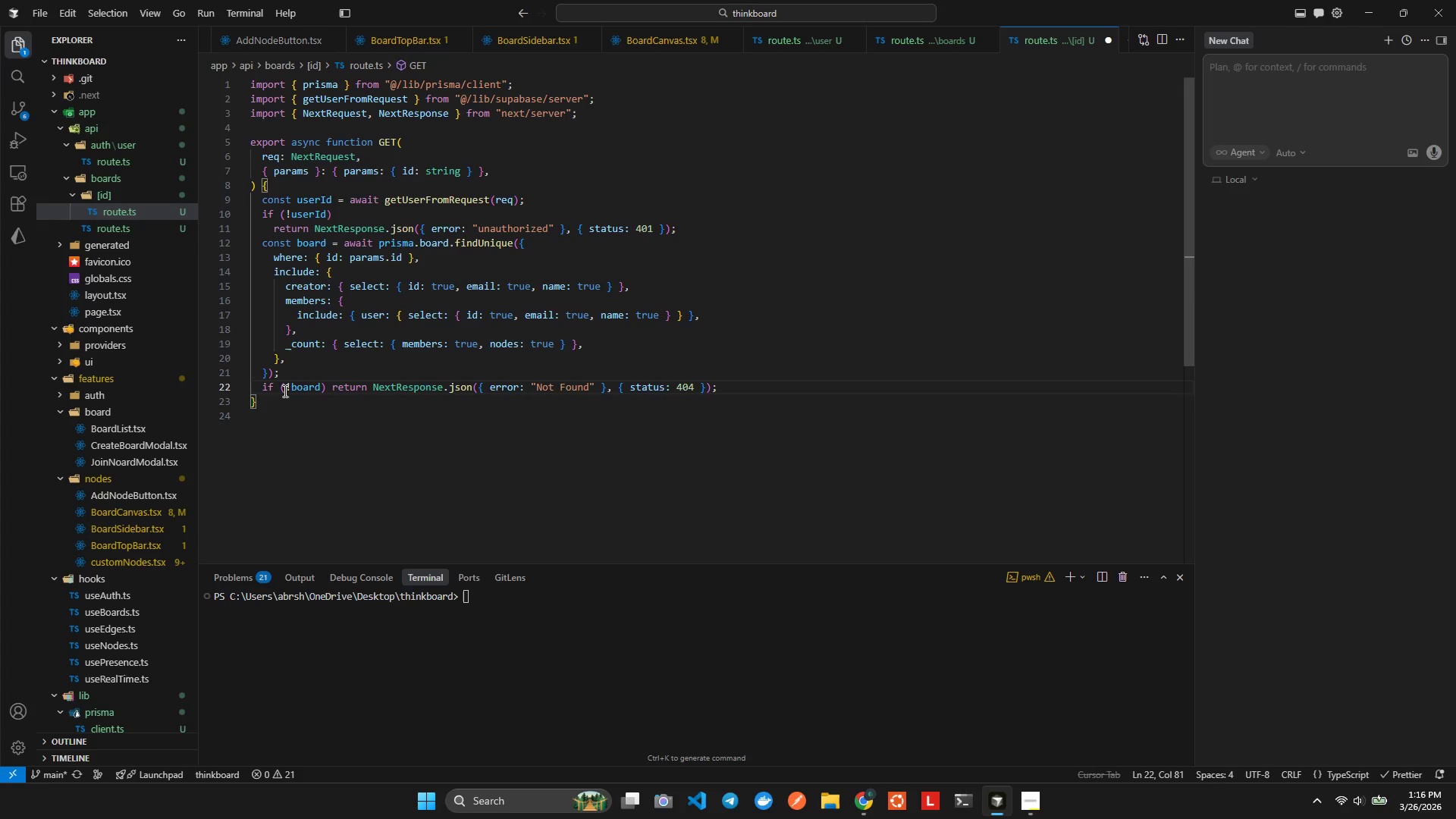 
key(Enter)
 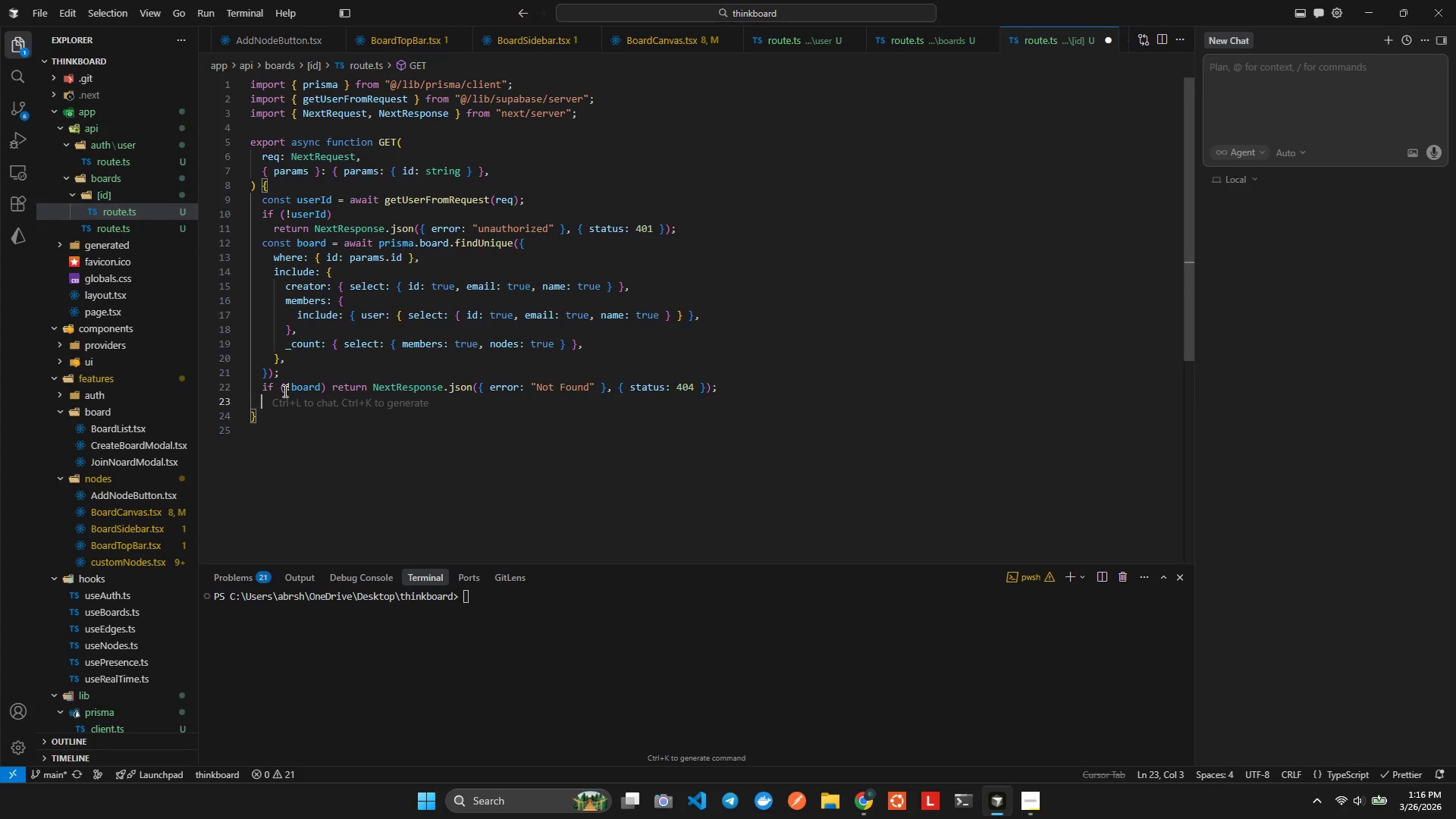 
type(res)
key(Backspace)
key(Backspace)
type(etu)
 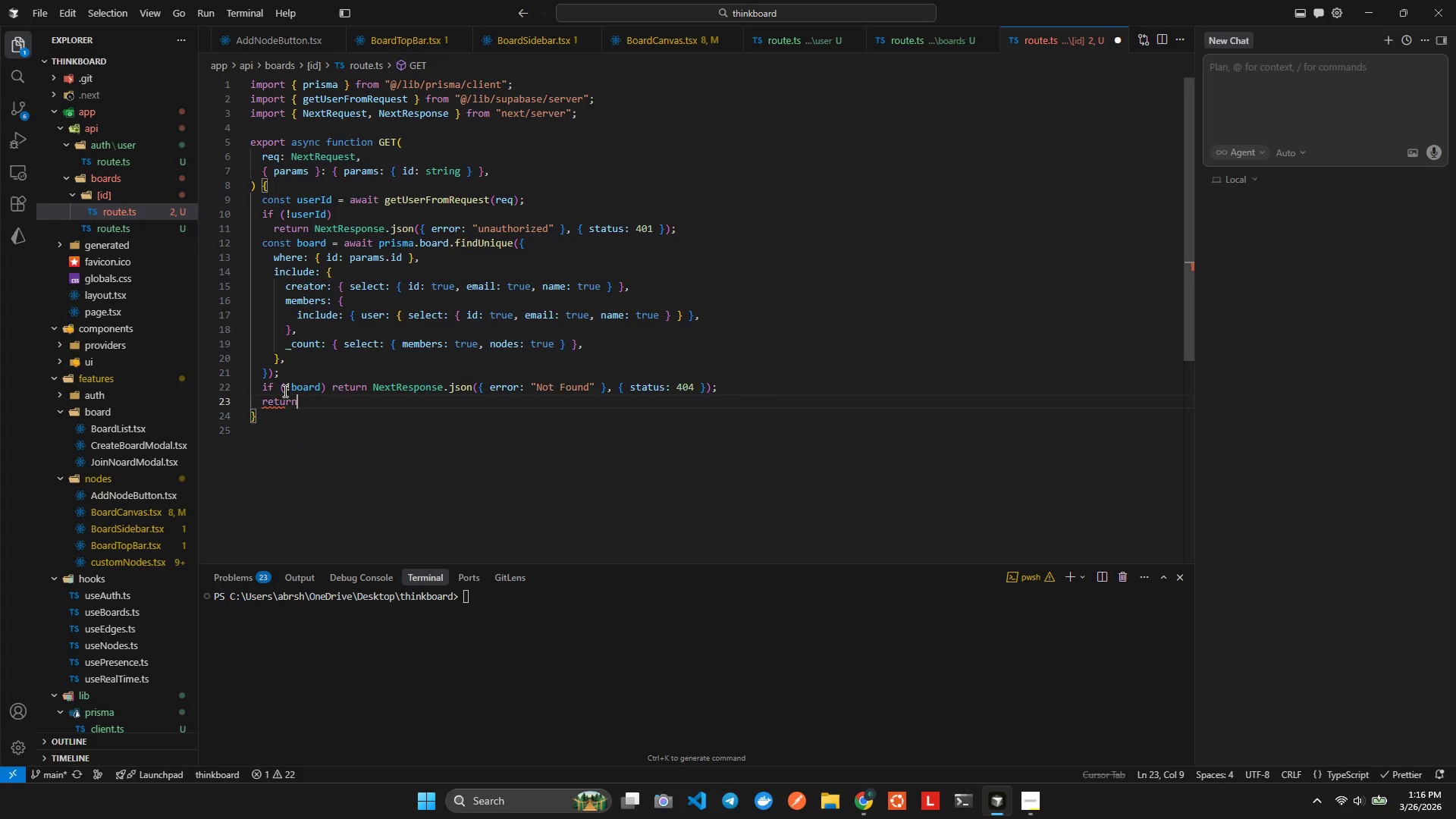 
key(Enter)
 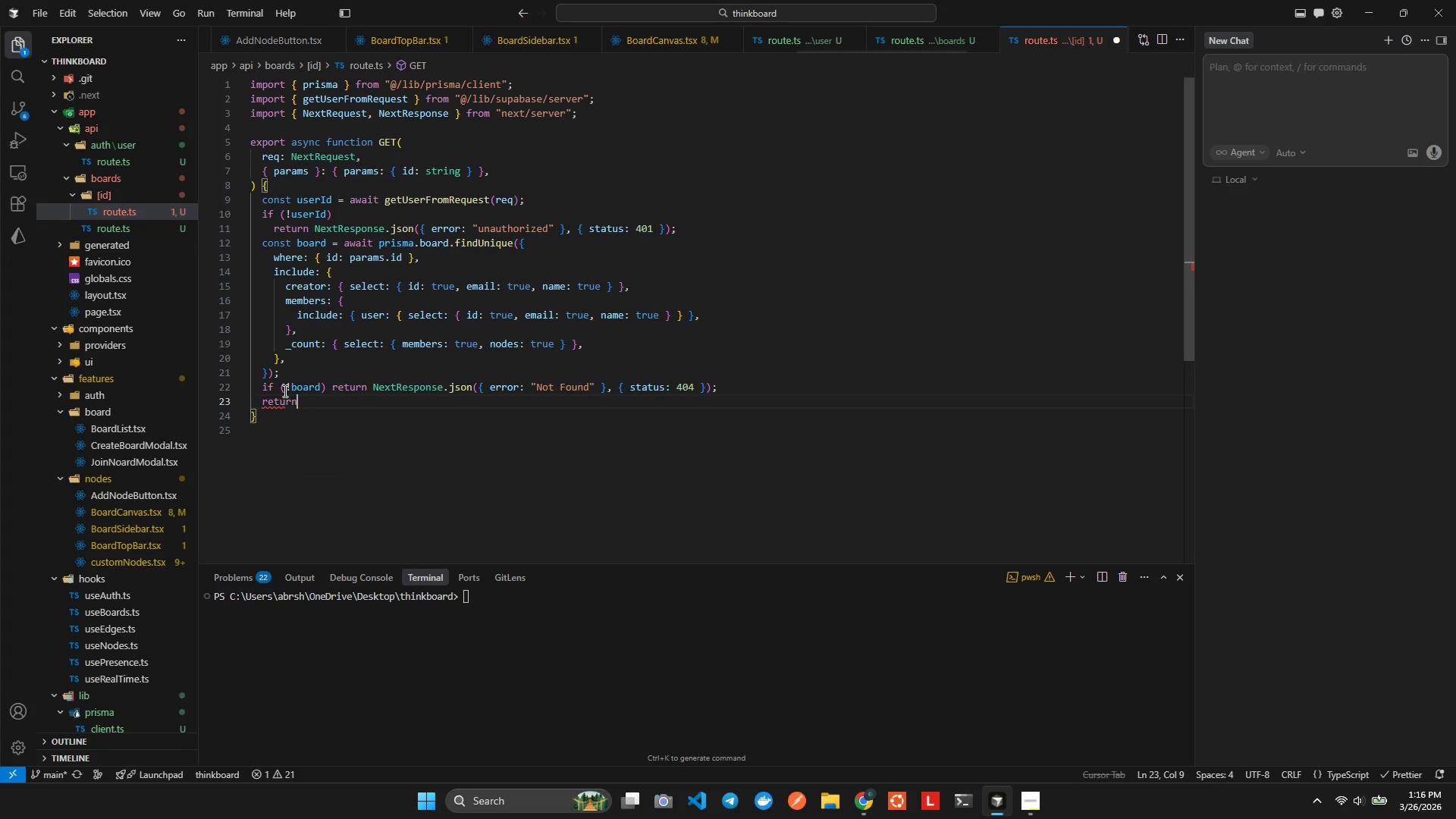 
type( NextRe)
 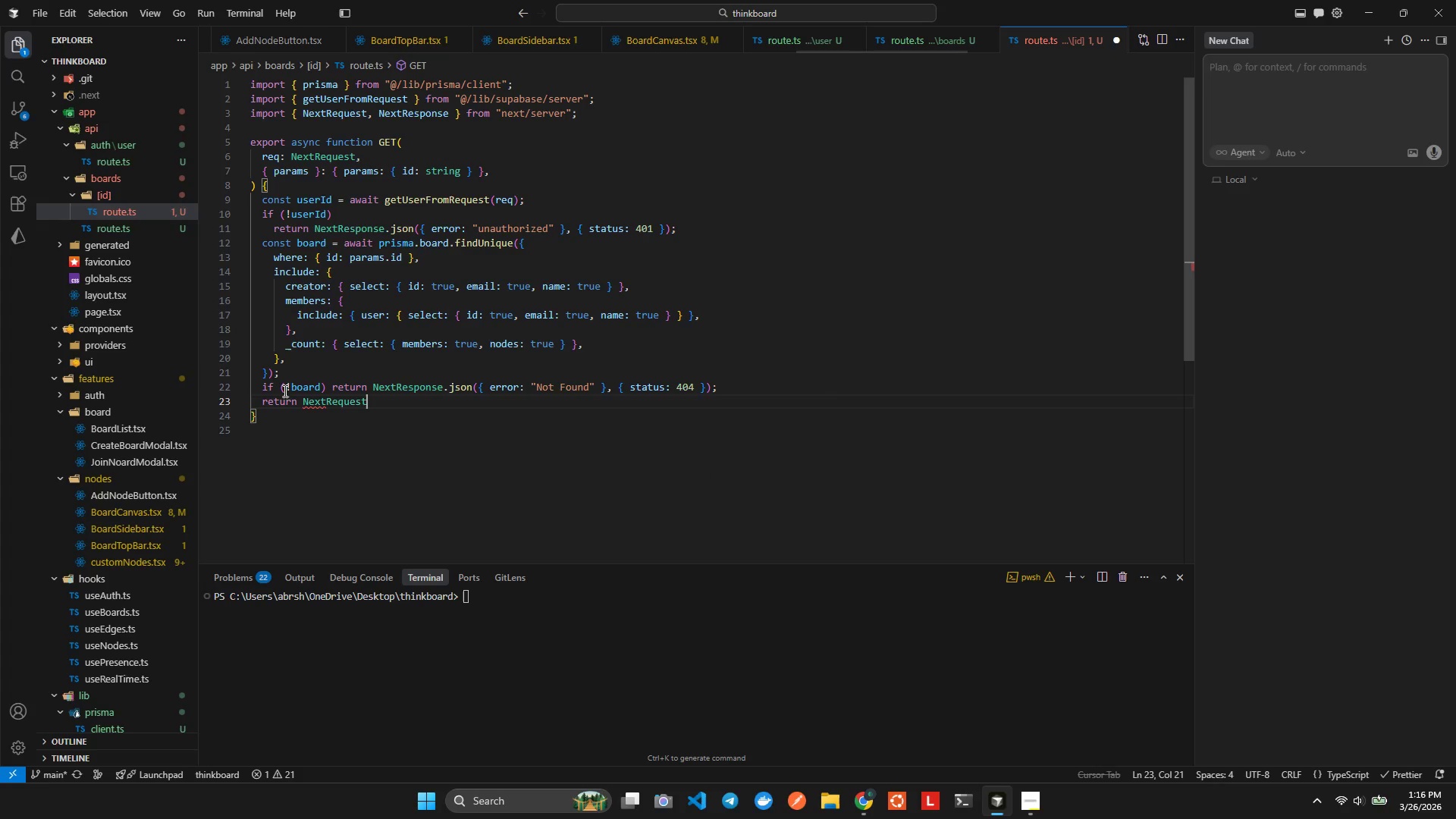 
 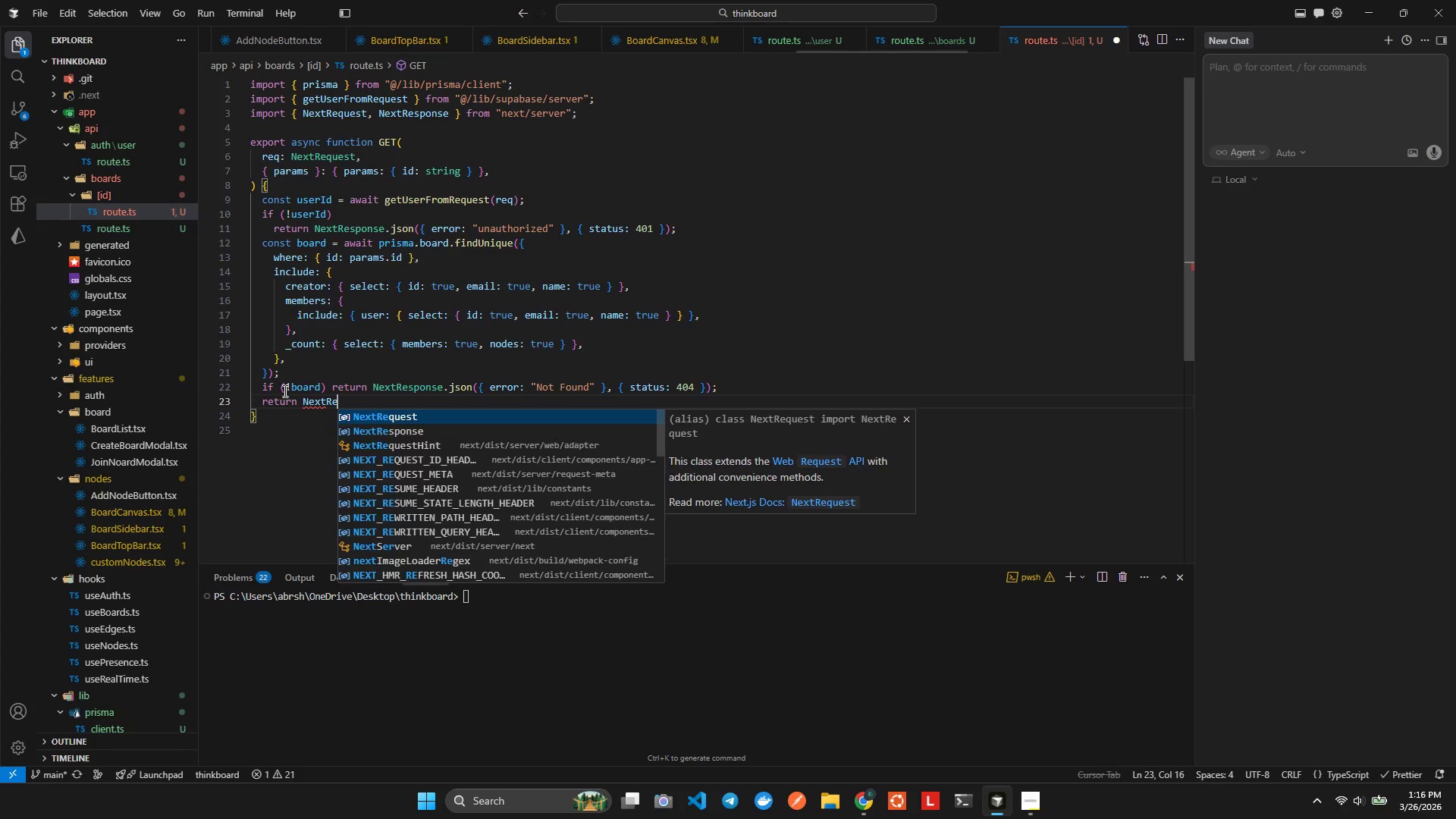 
key(Enter)
 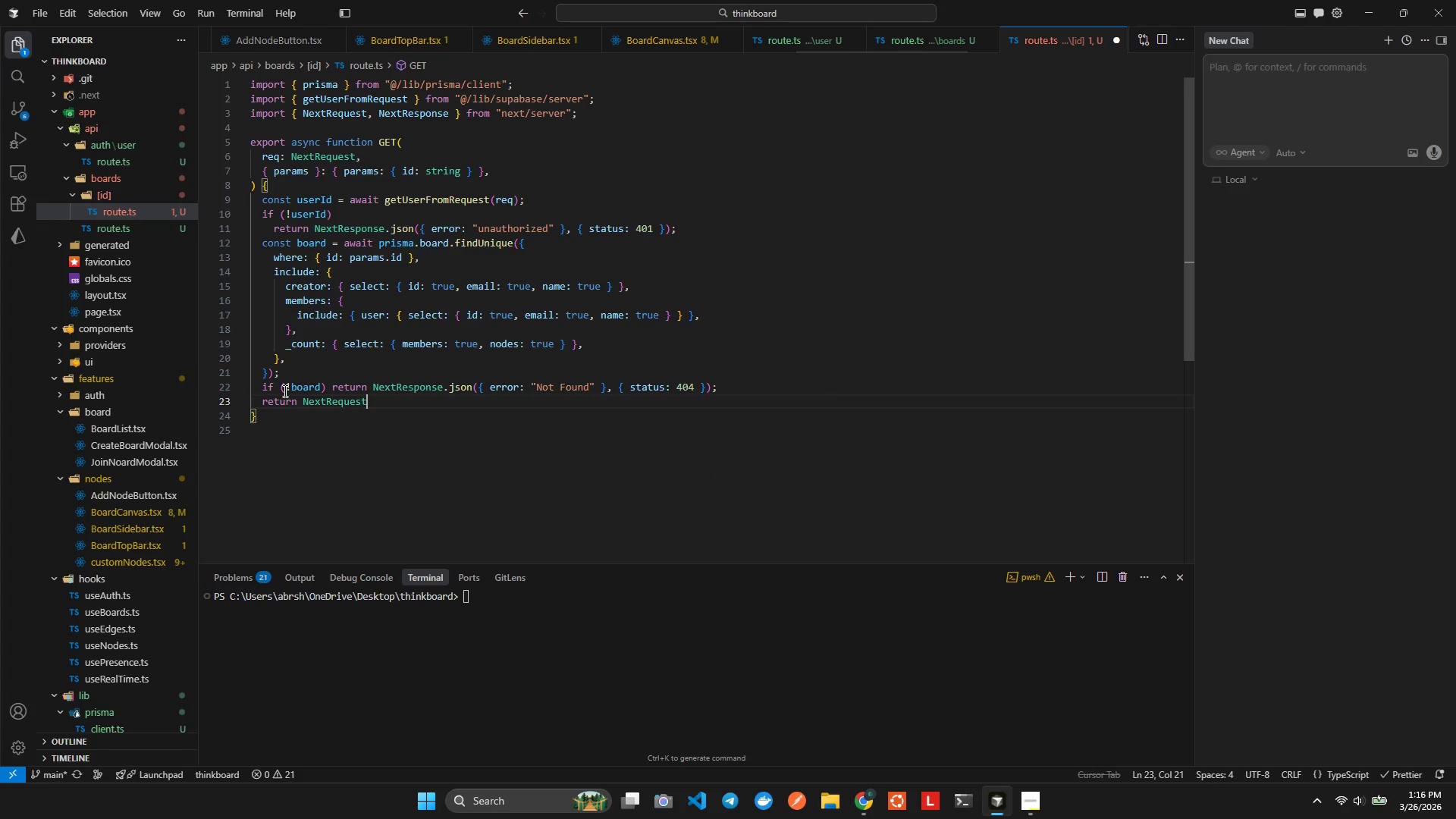 
key(Control+ControlLeft)
 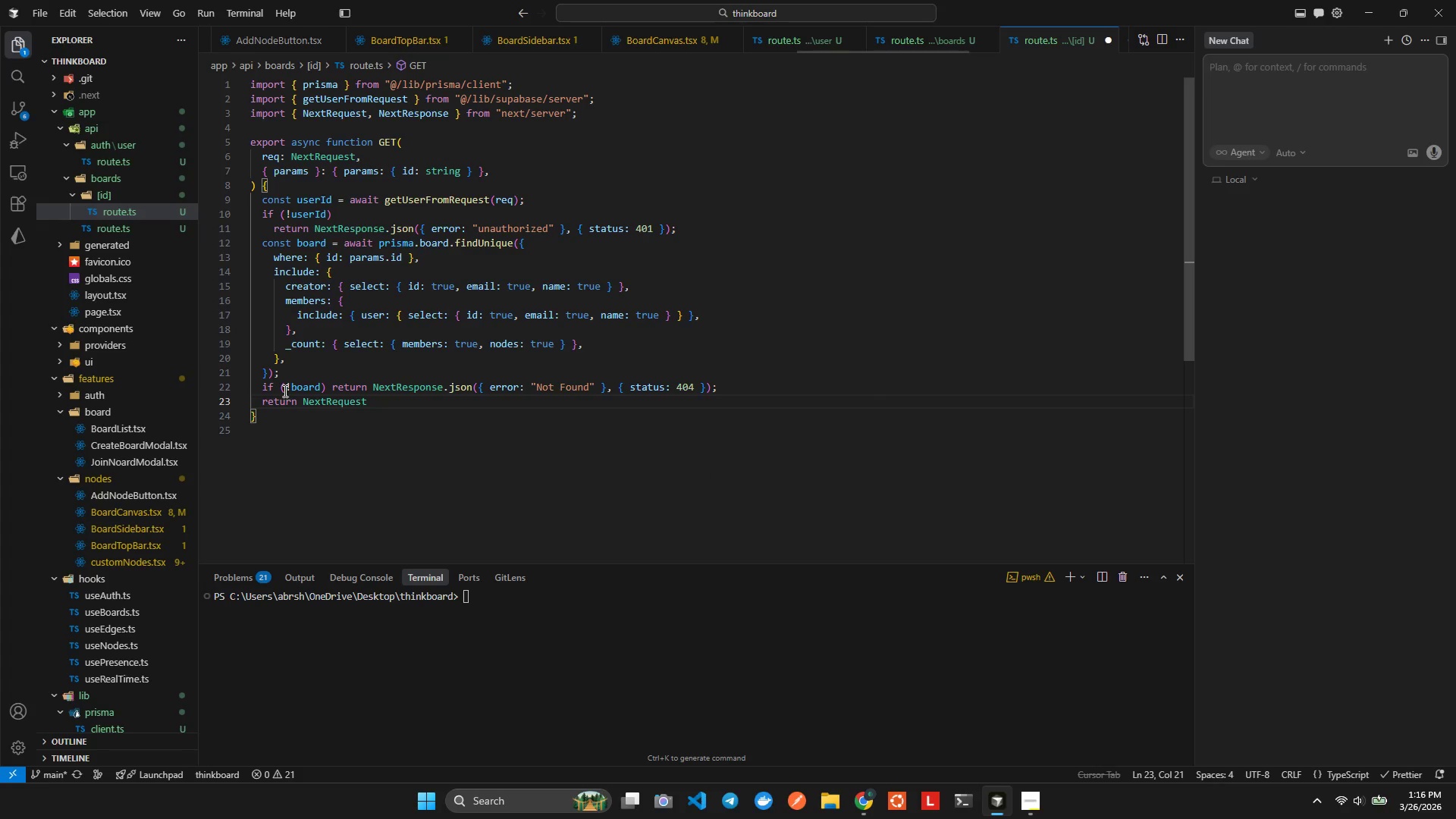 
key(Control+Z)
 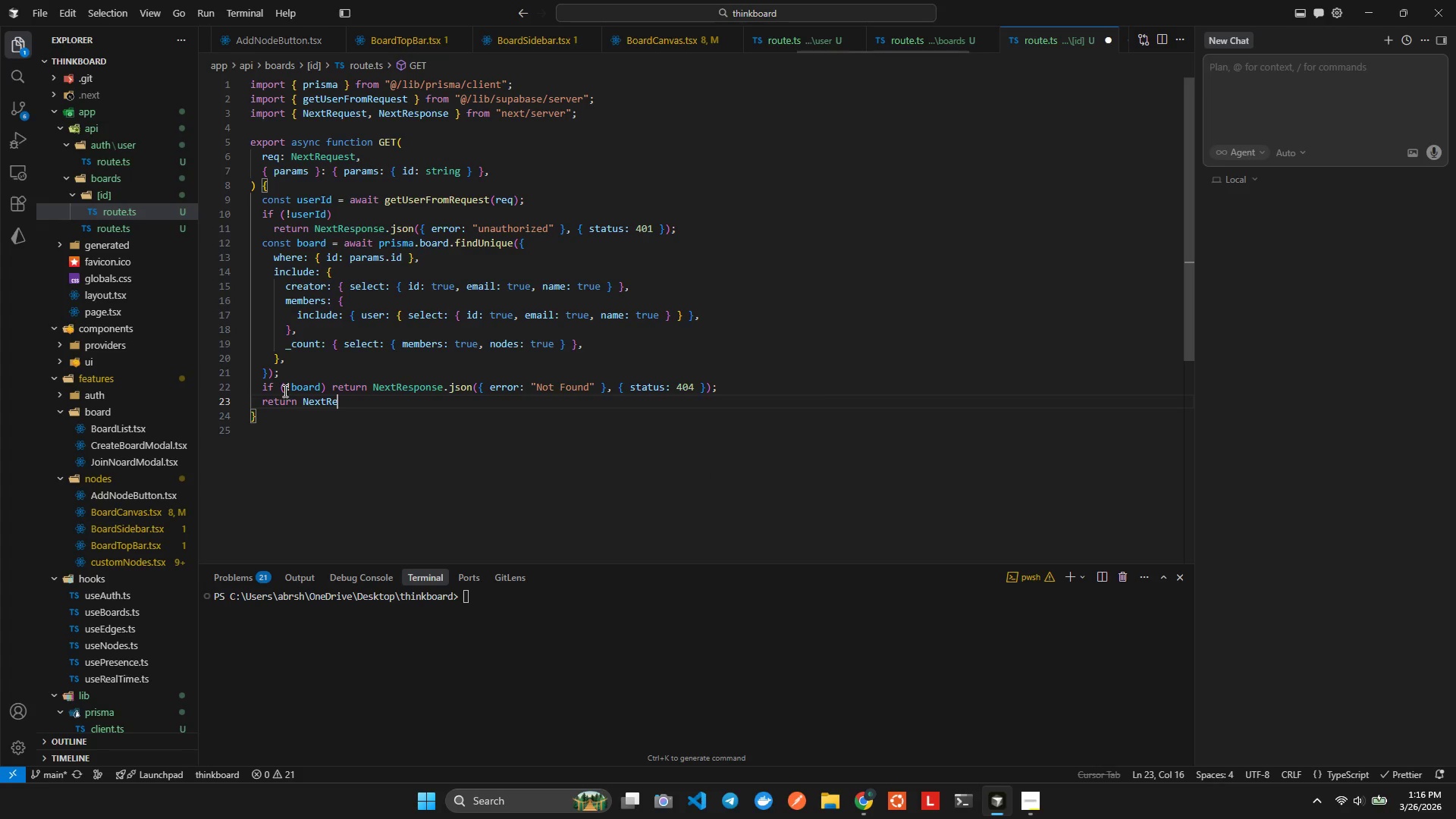 
key(S)
 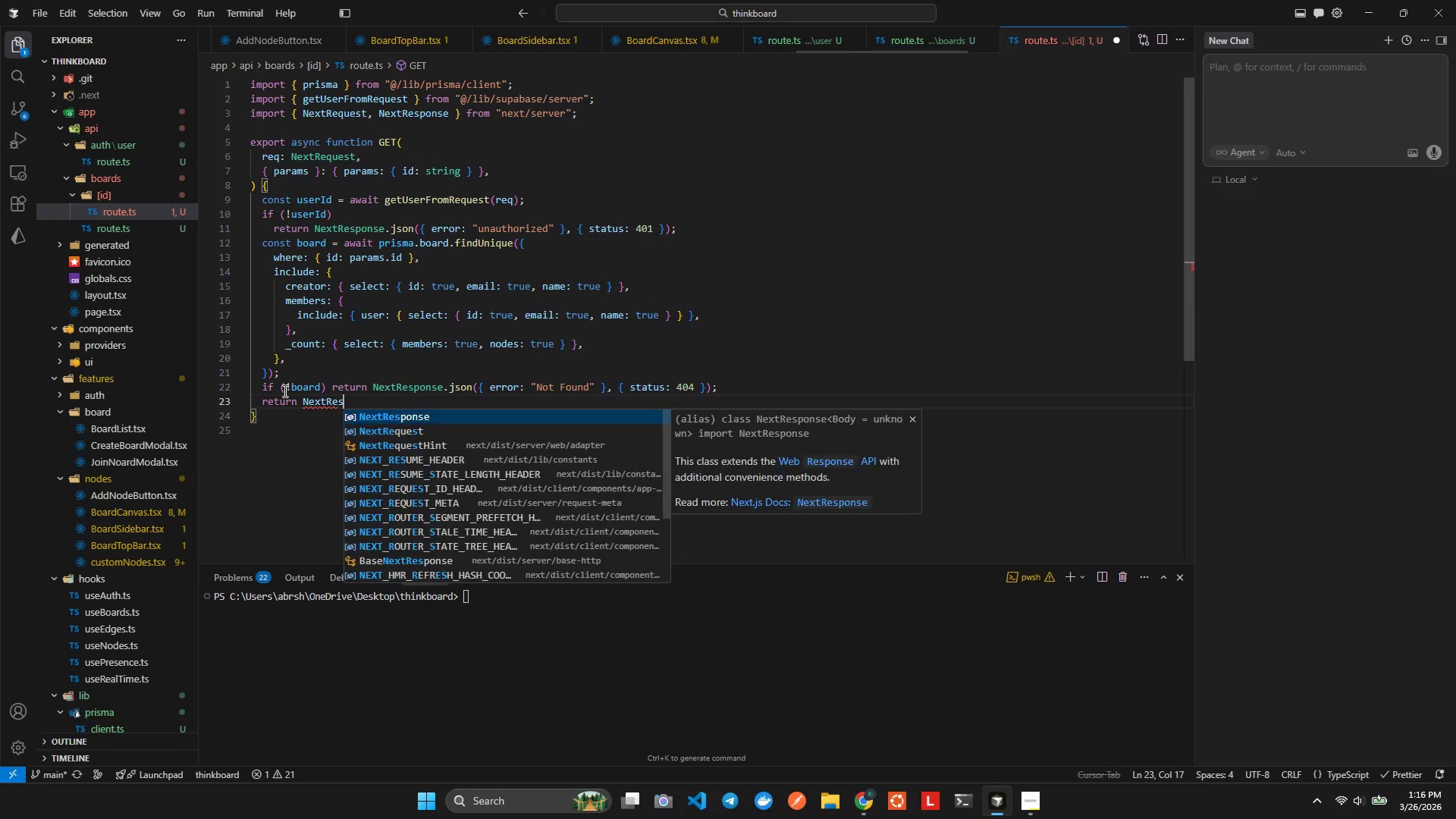 
key(Enter)
 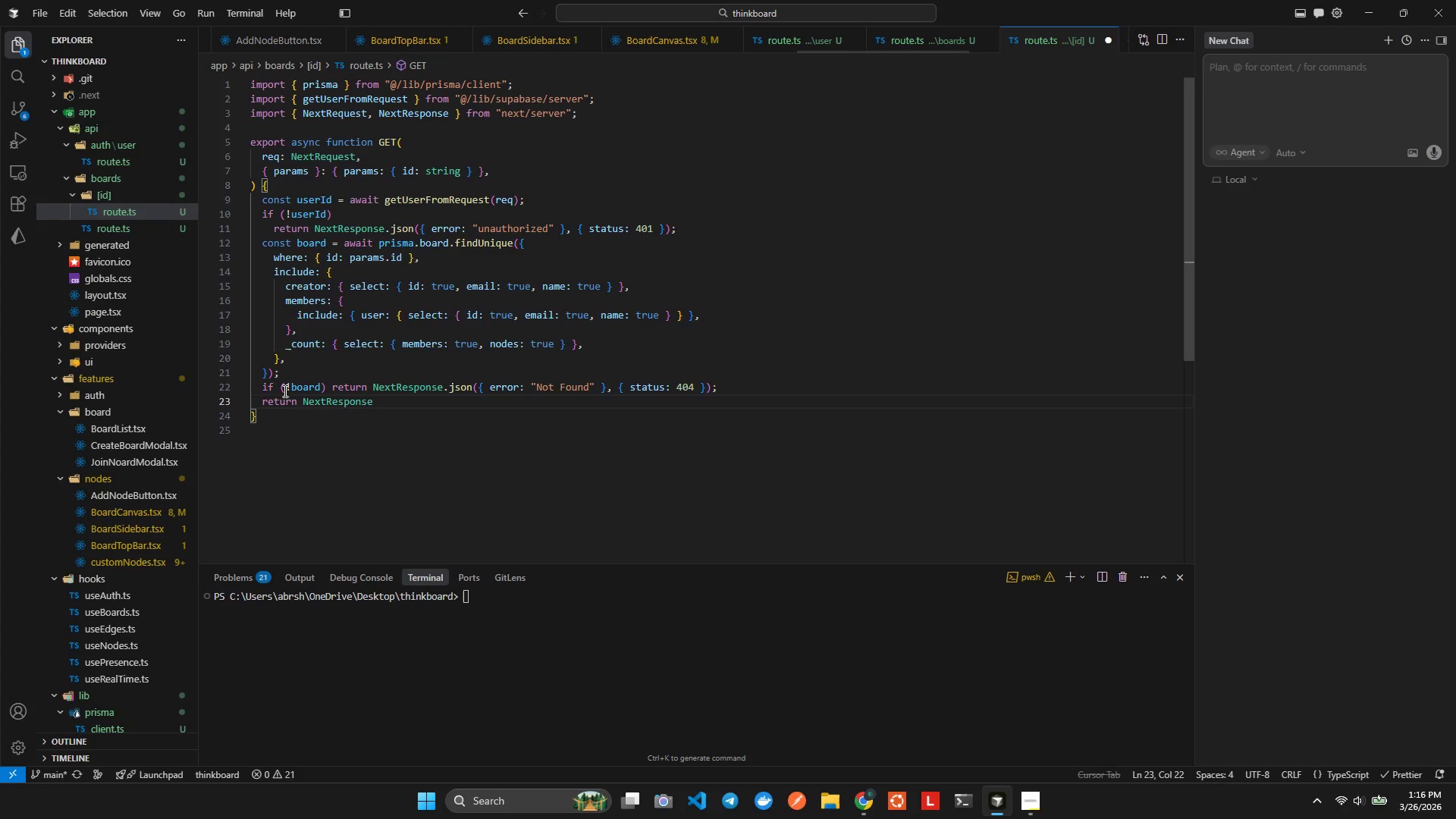 
type(()
key(Backspace)
type(.k=)
key(Backspace)
key(Backspace)
type(so)
 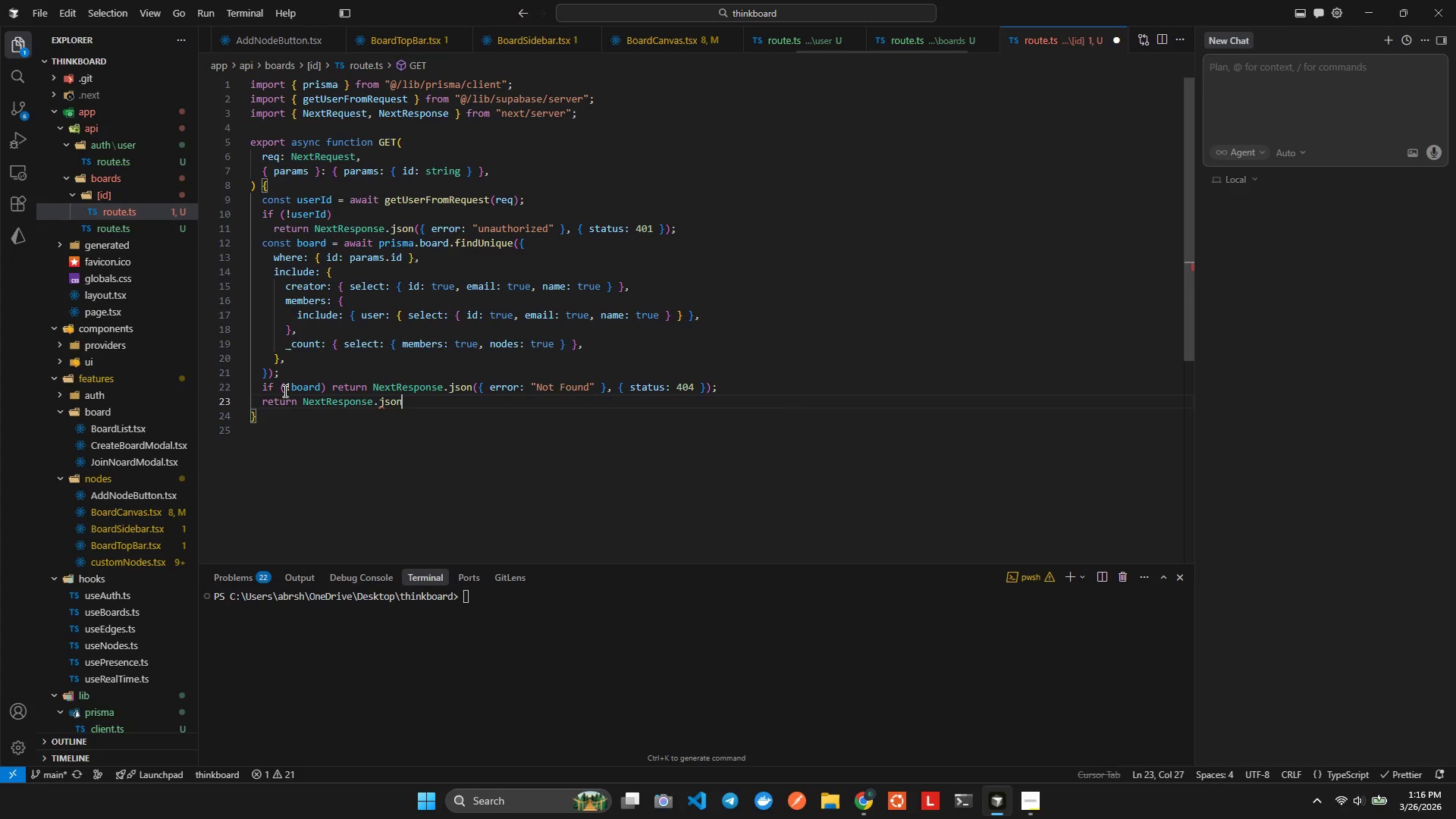 
hold_key(key=J, duration=0.38)
 